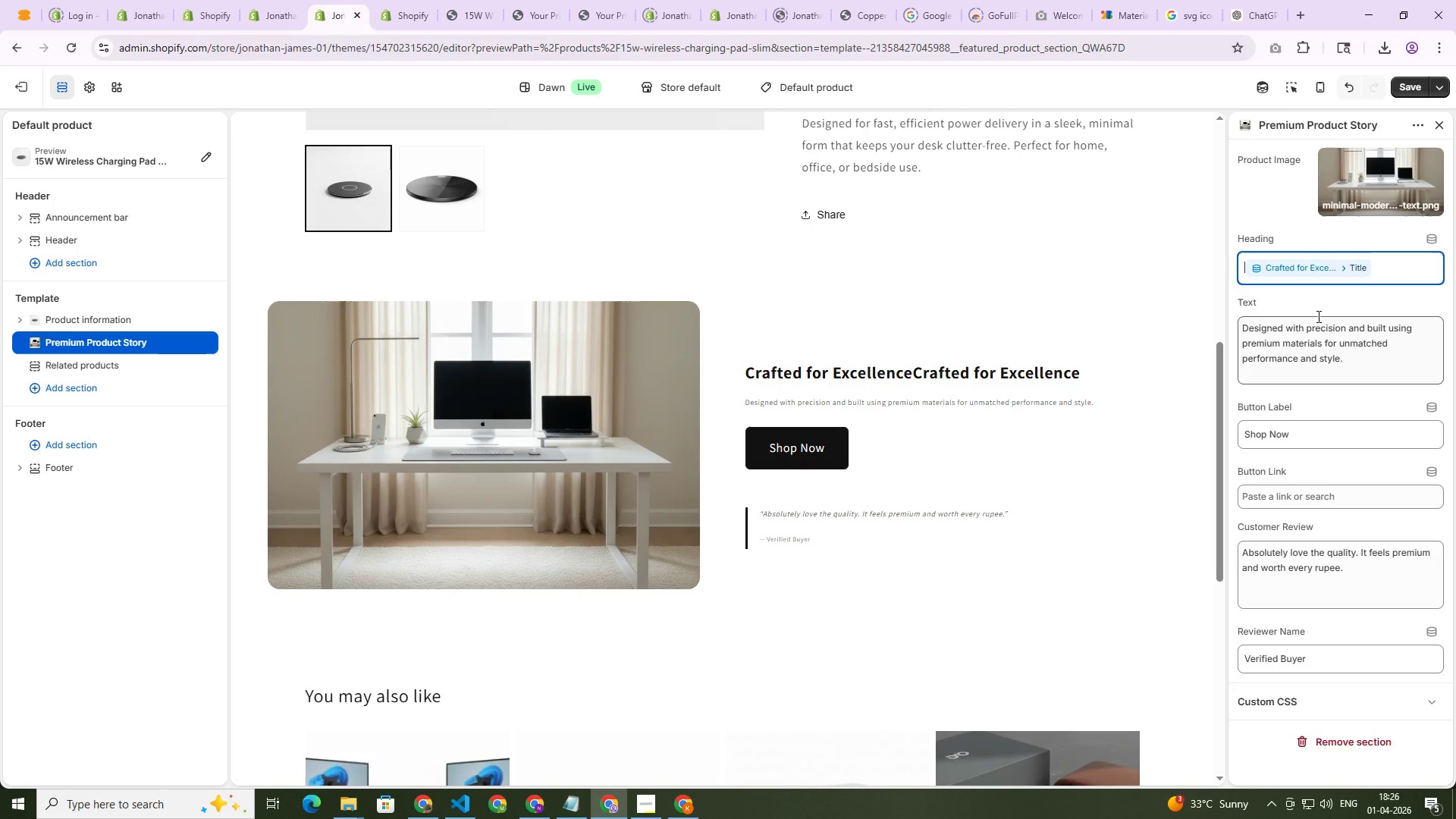 
key(Delete)
 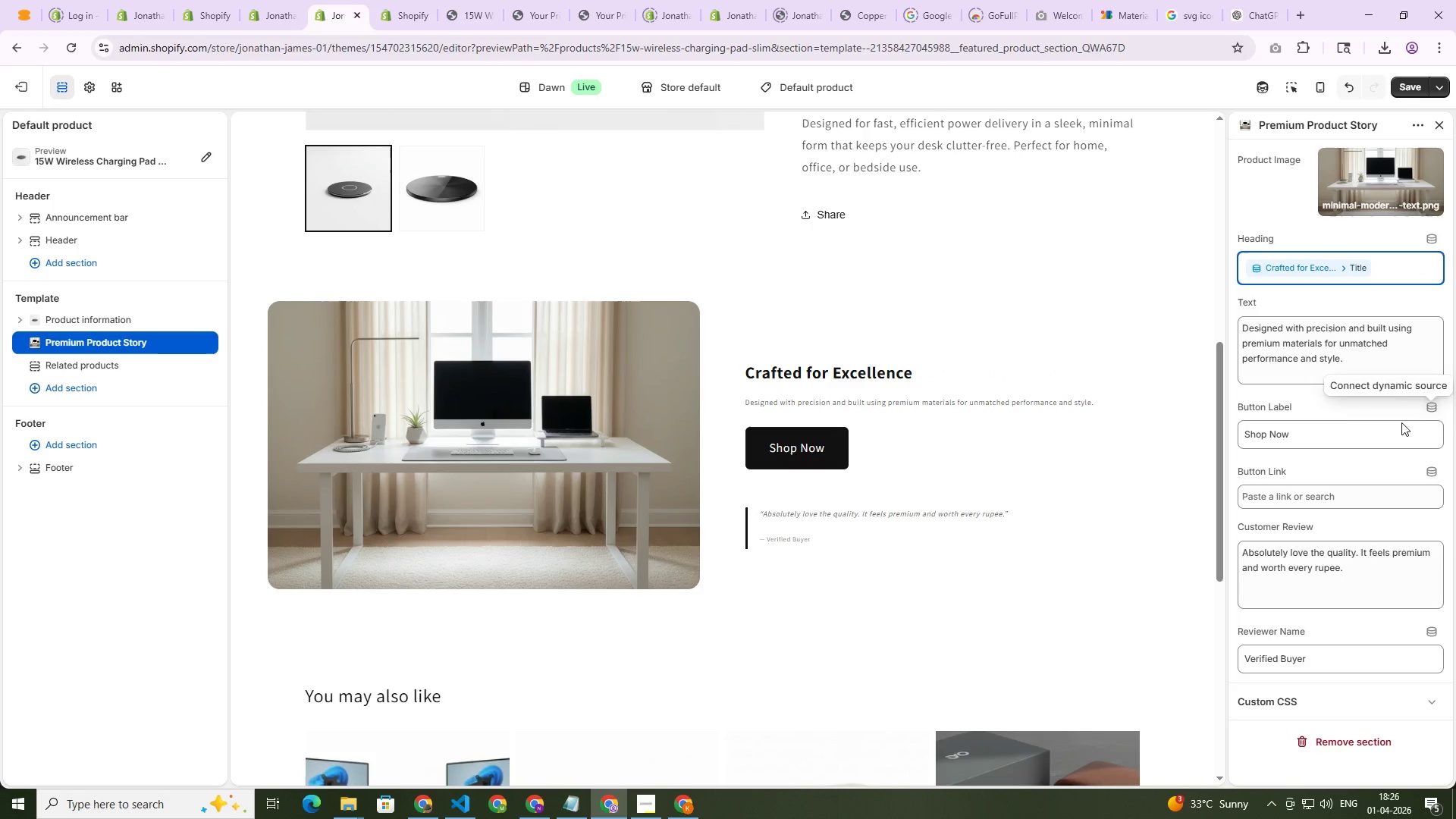 
left_click([1307, 496])
 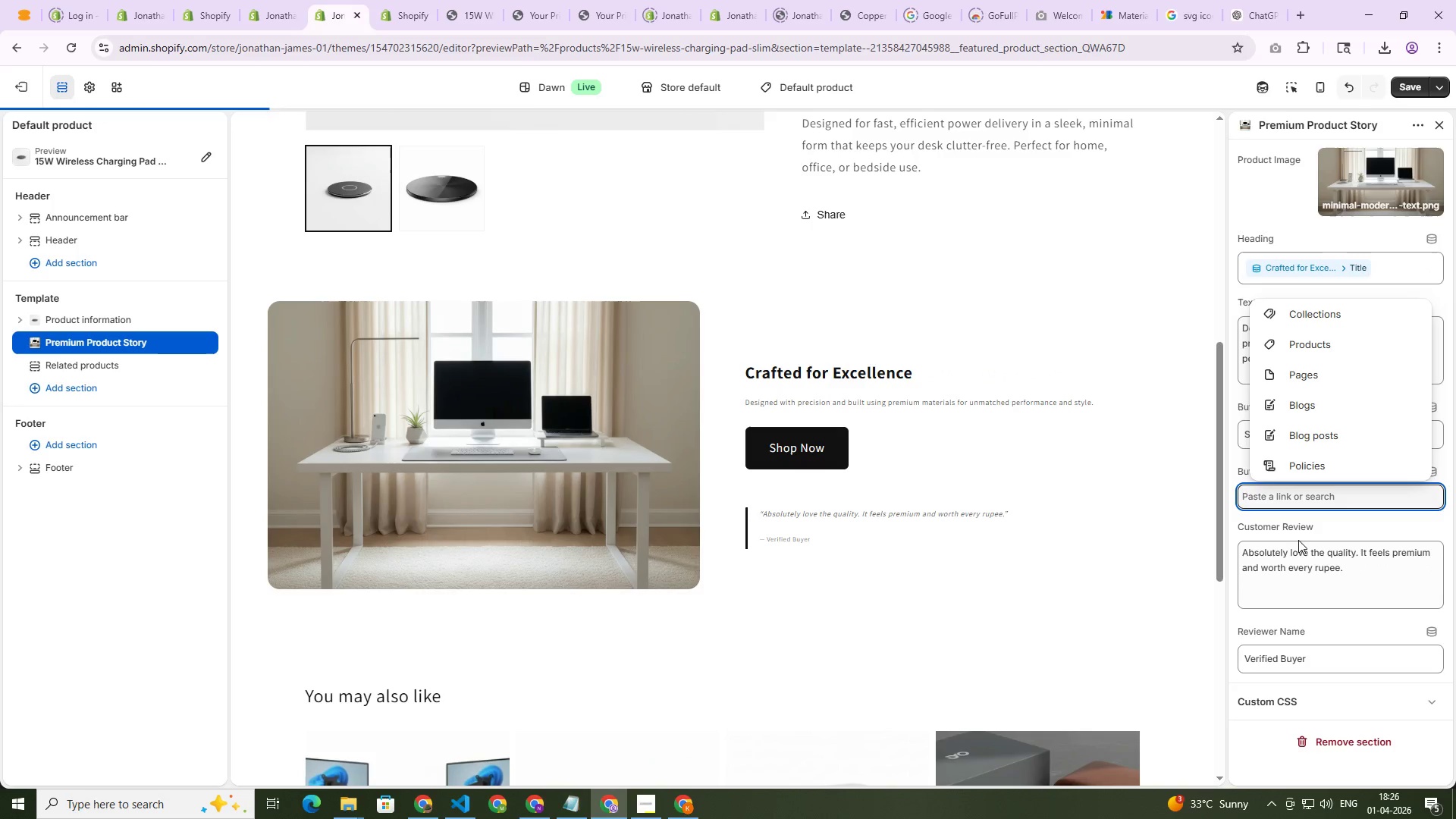 
left_click([1326, 524])
 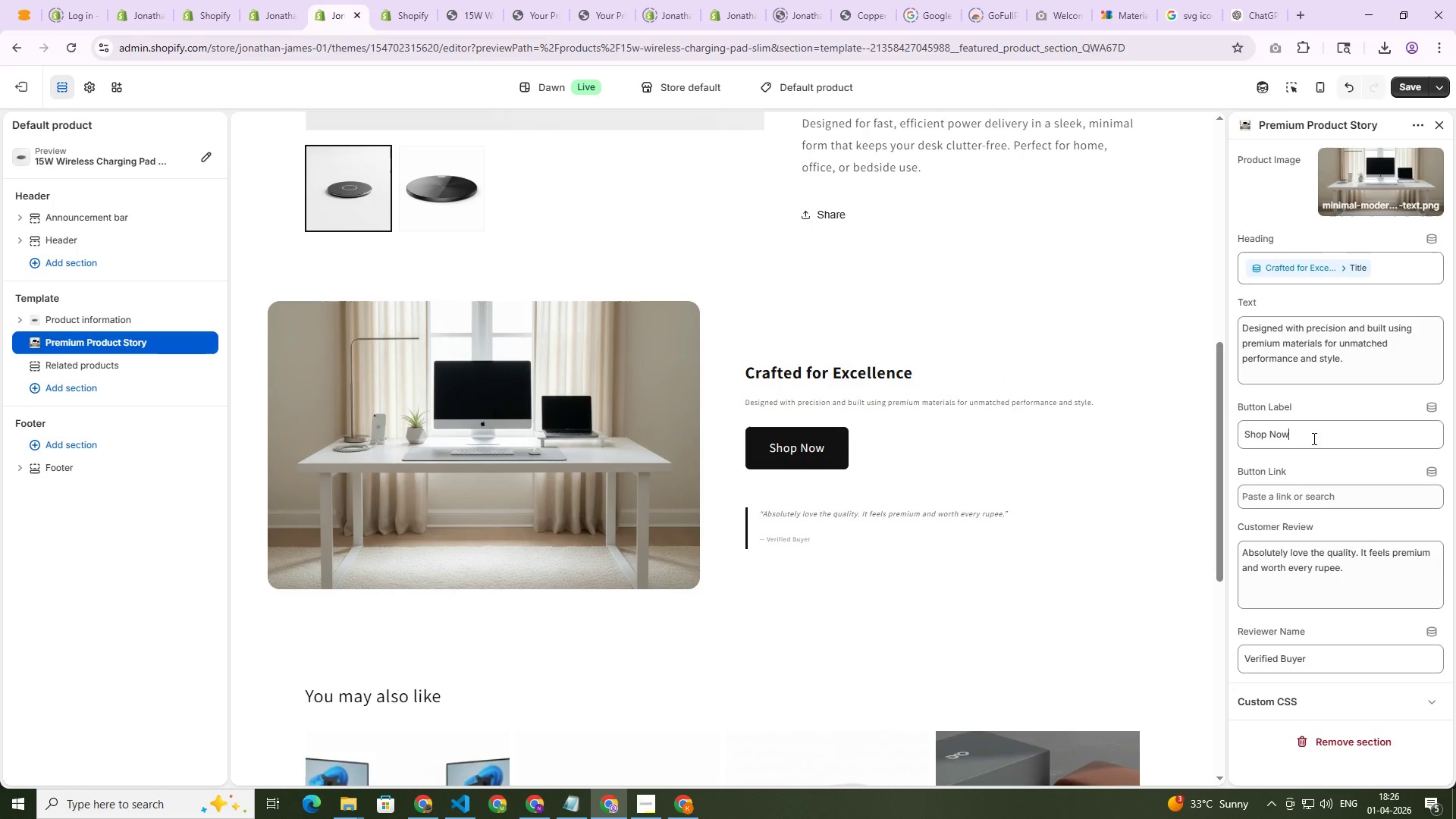 
double_click([1313, 438])
 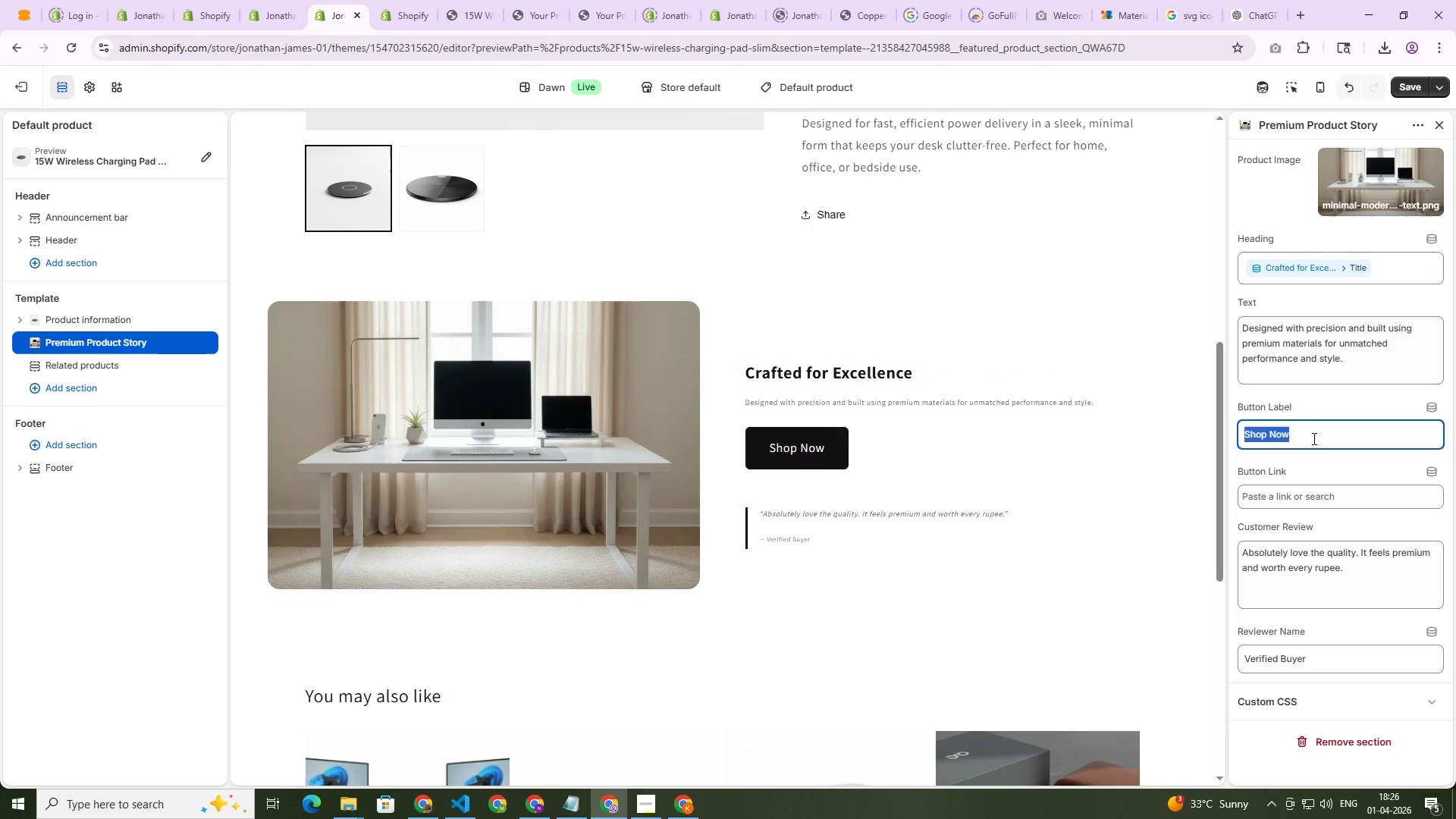 
triple_click([1313, 438])
 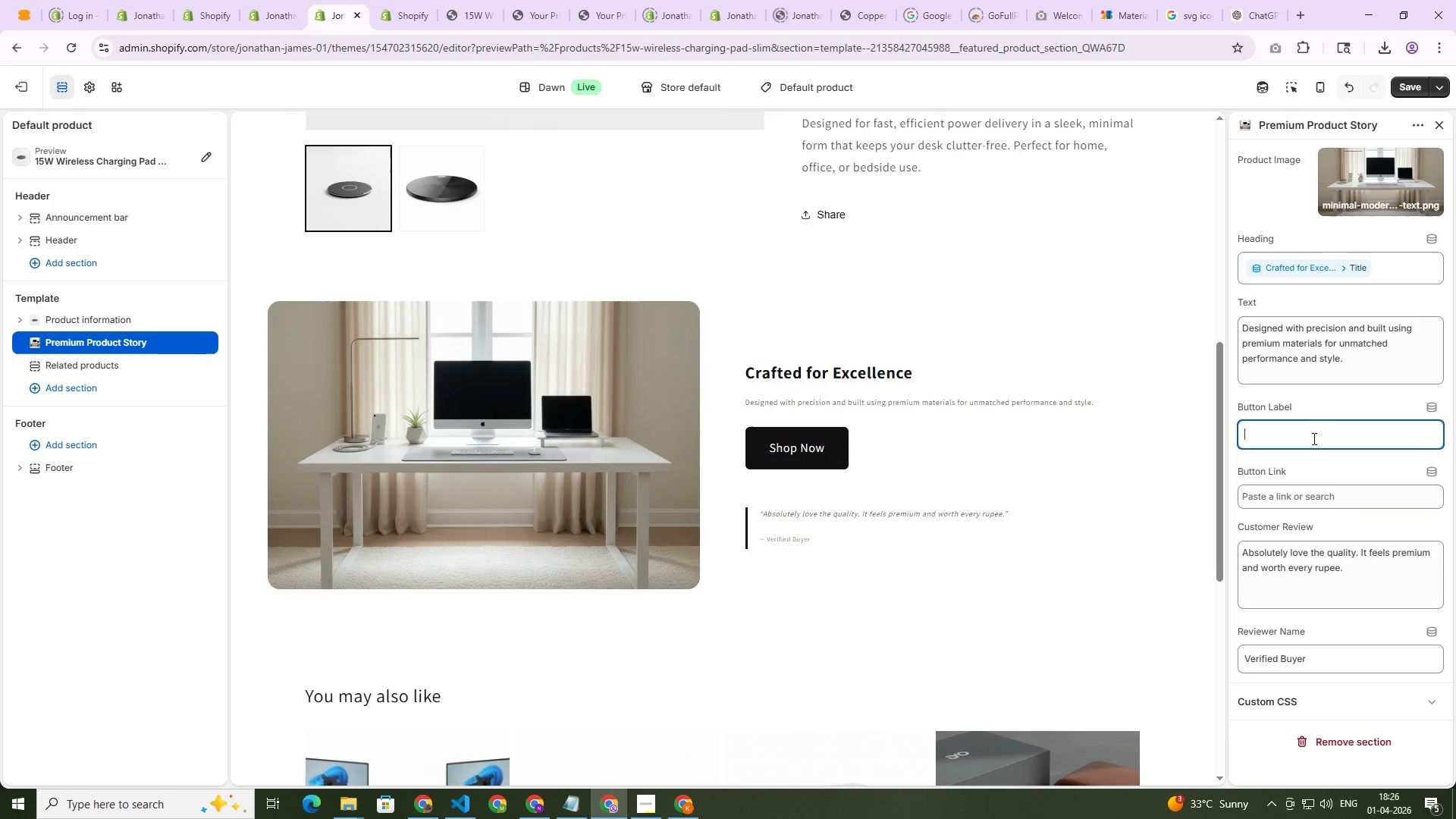 
key(Backspace)
 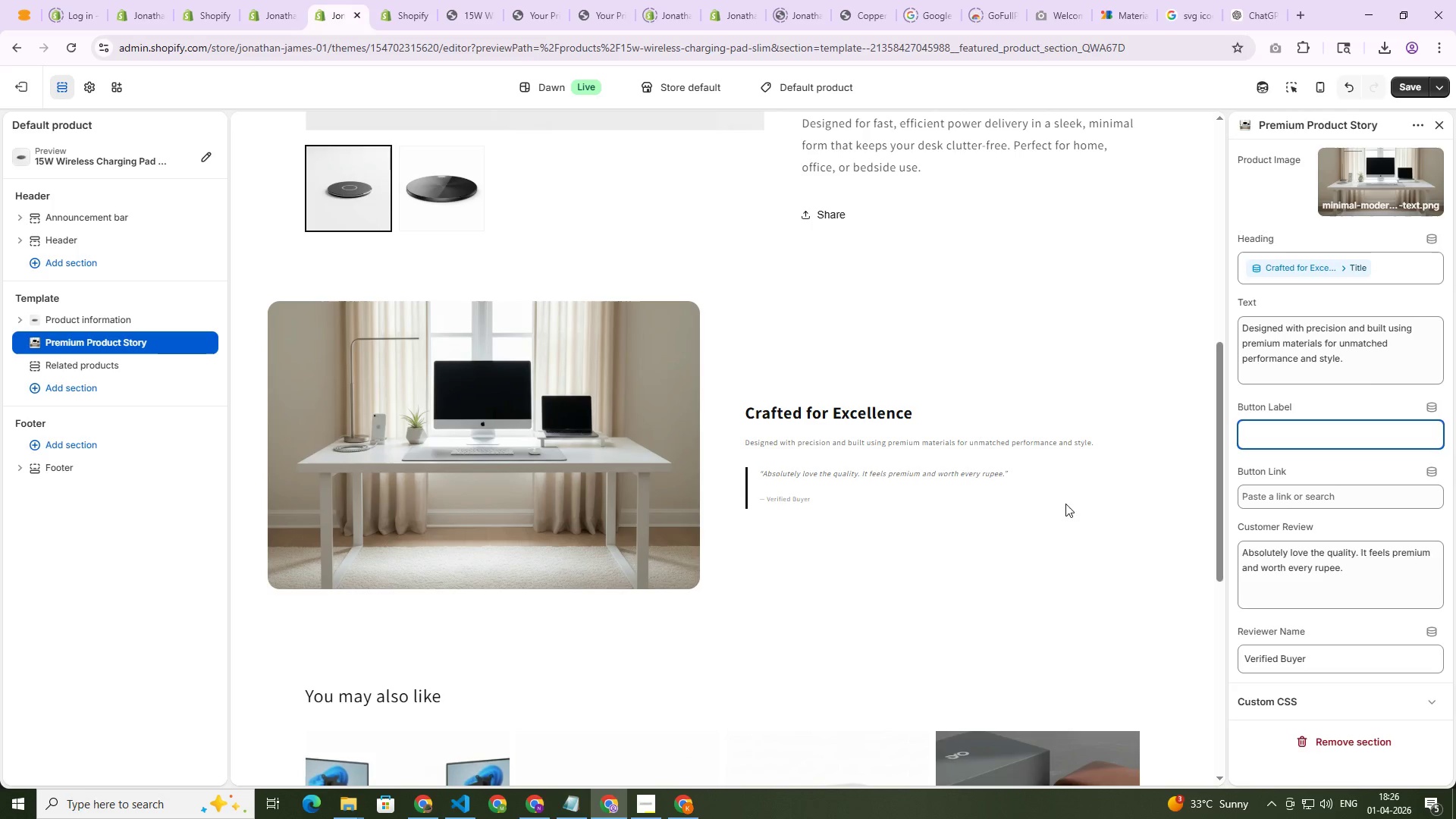 
wait(8.72)
 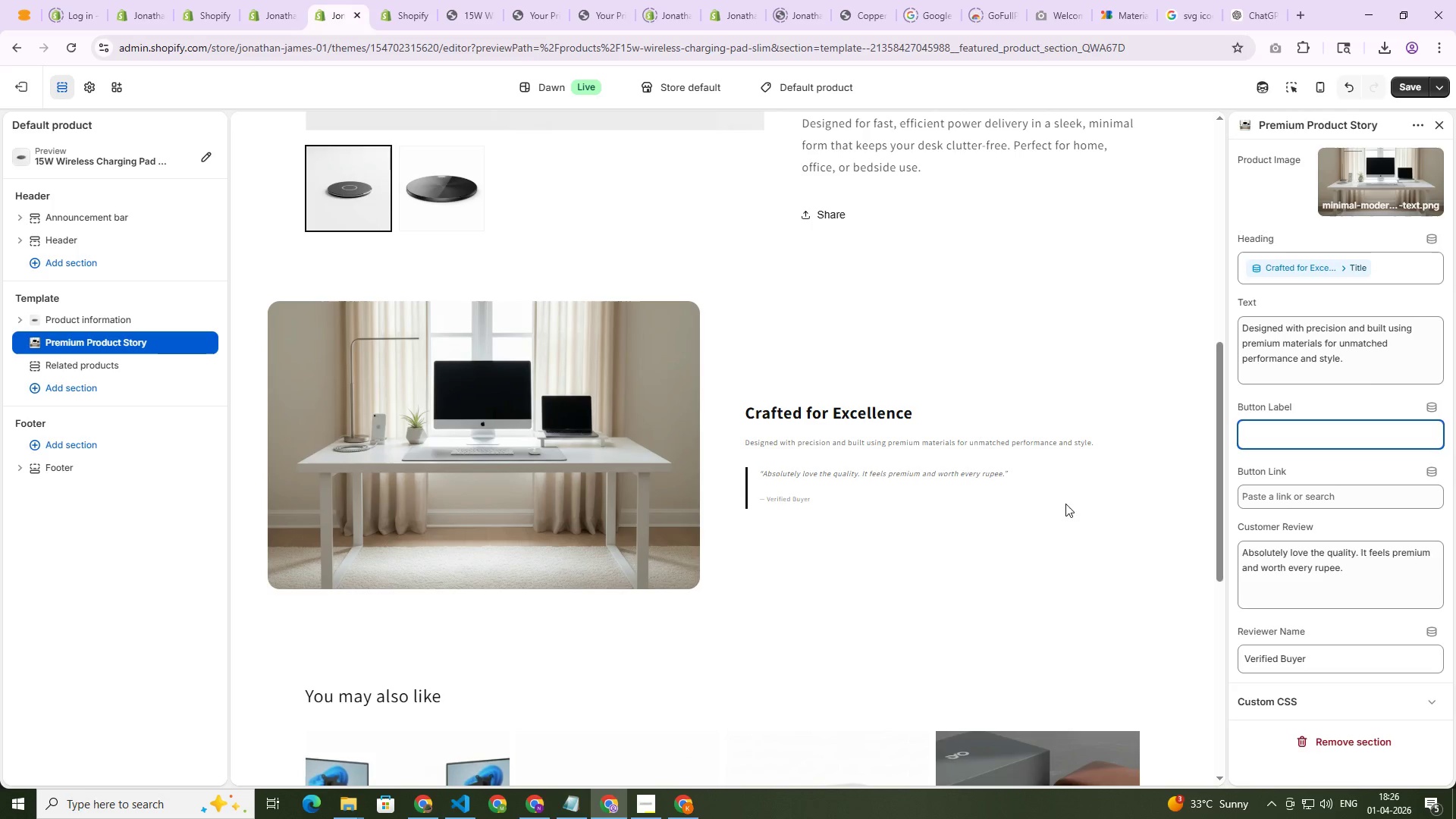 
scroll: coordinate [1278, 191], scroll_direction: up, amount: 4.0
 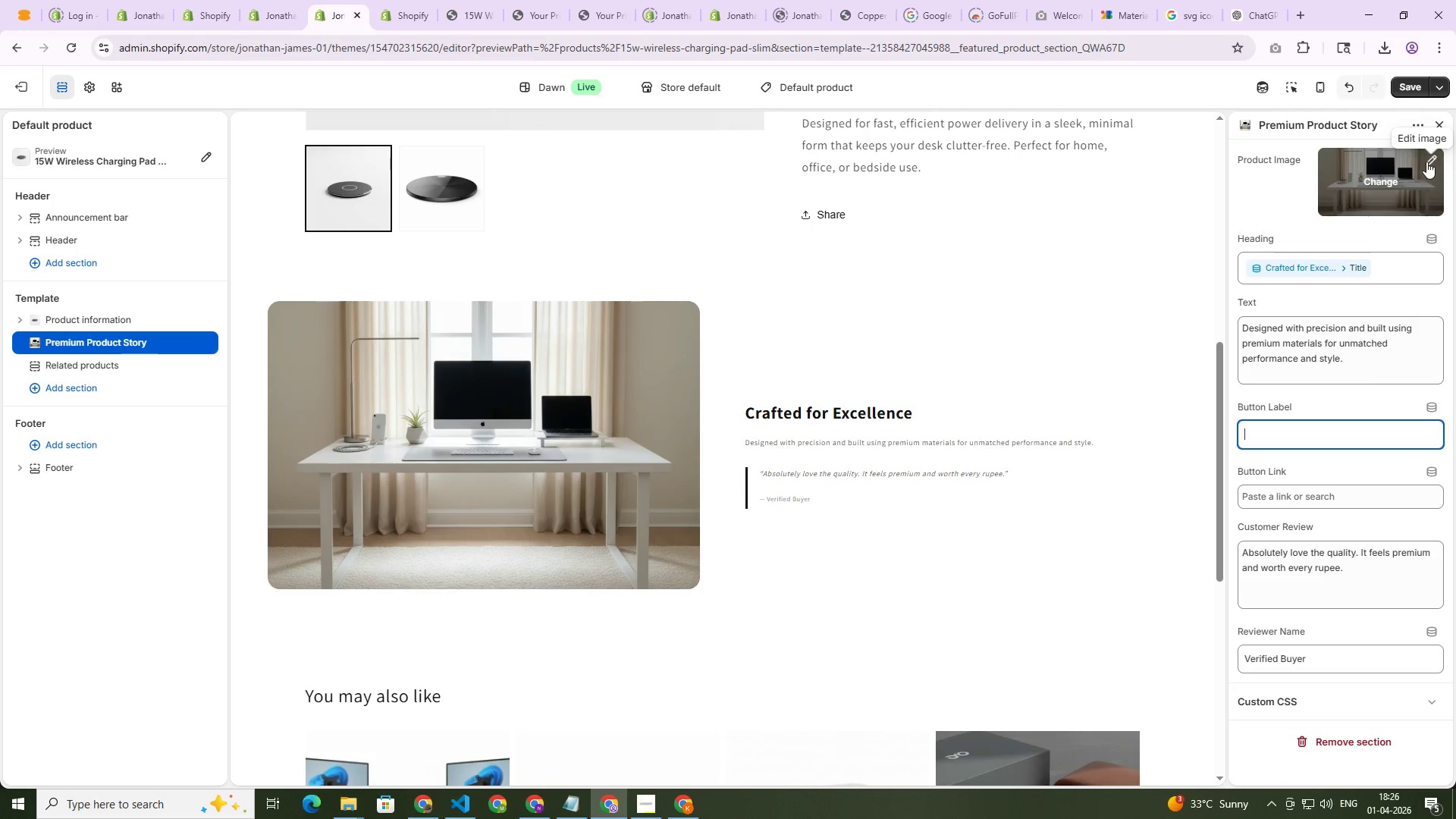 
left_click([1391, 180])
 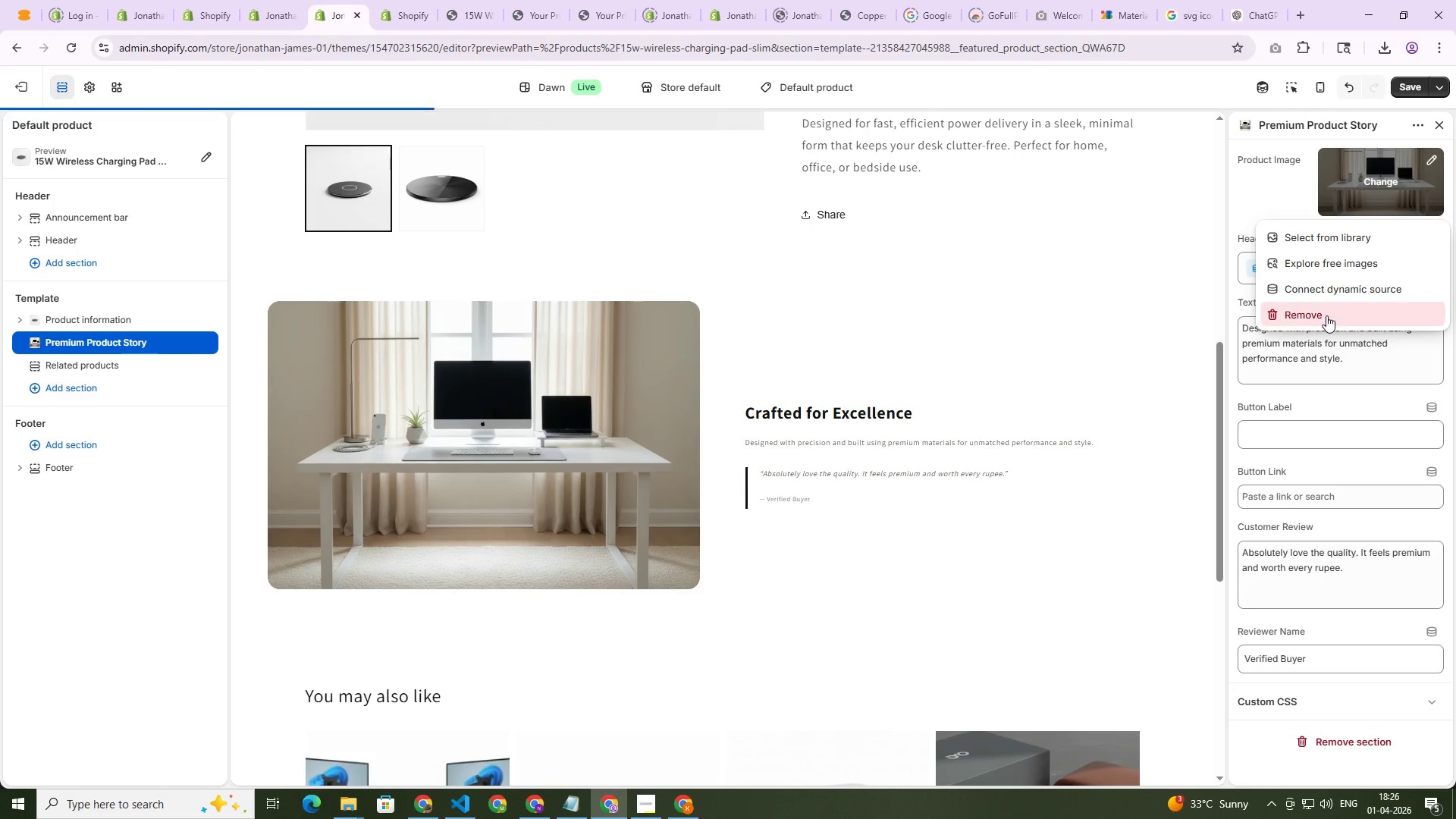 
left_click([1324, 318])
 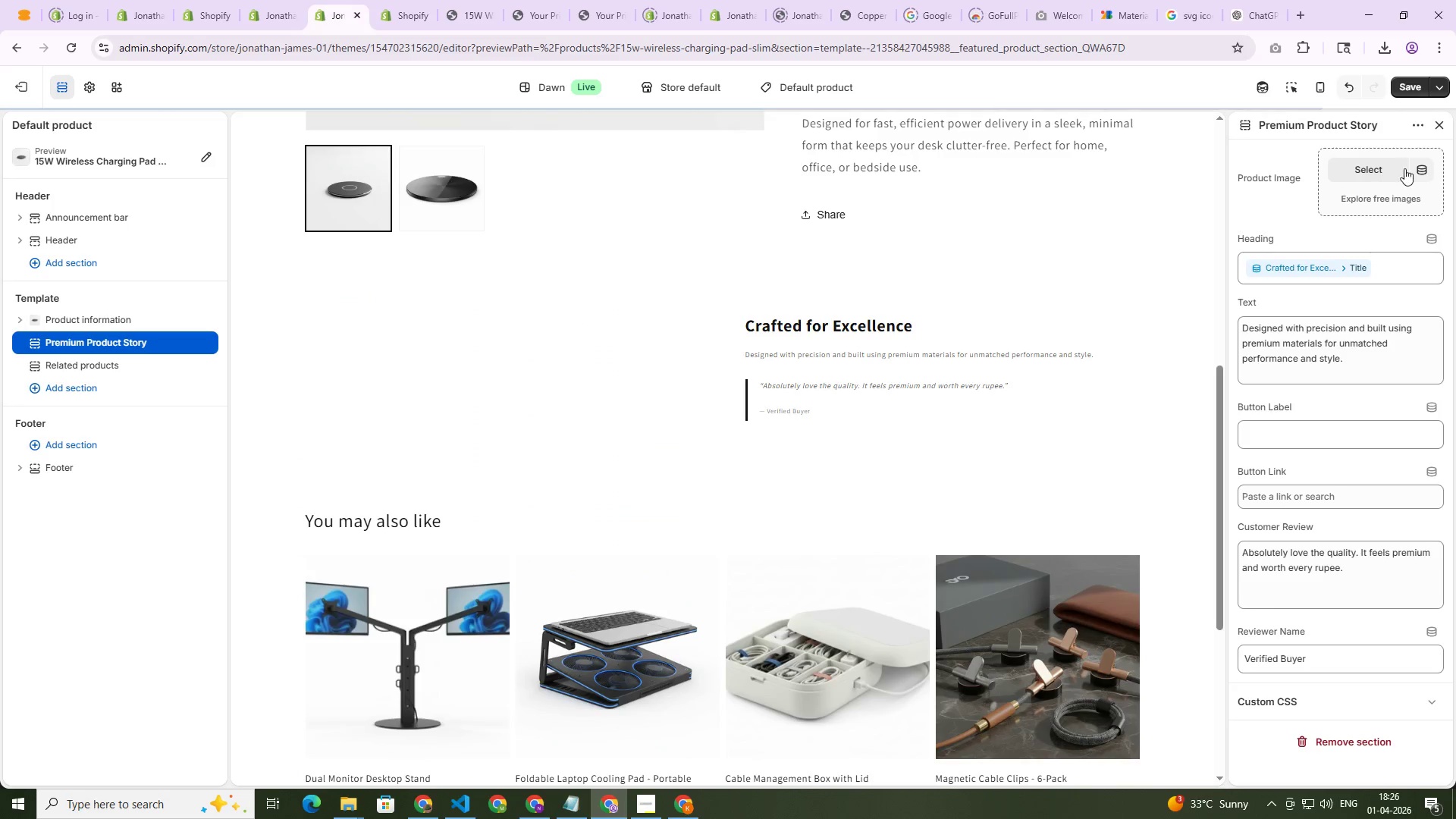 
left_click([1426, 169])
 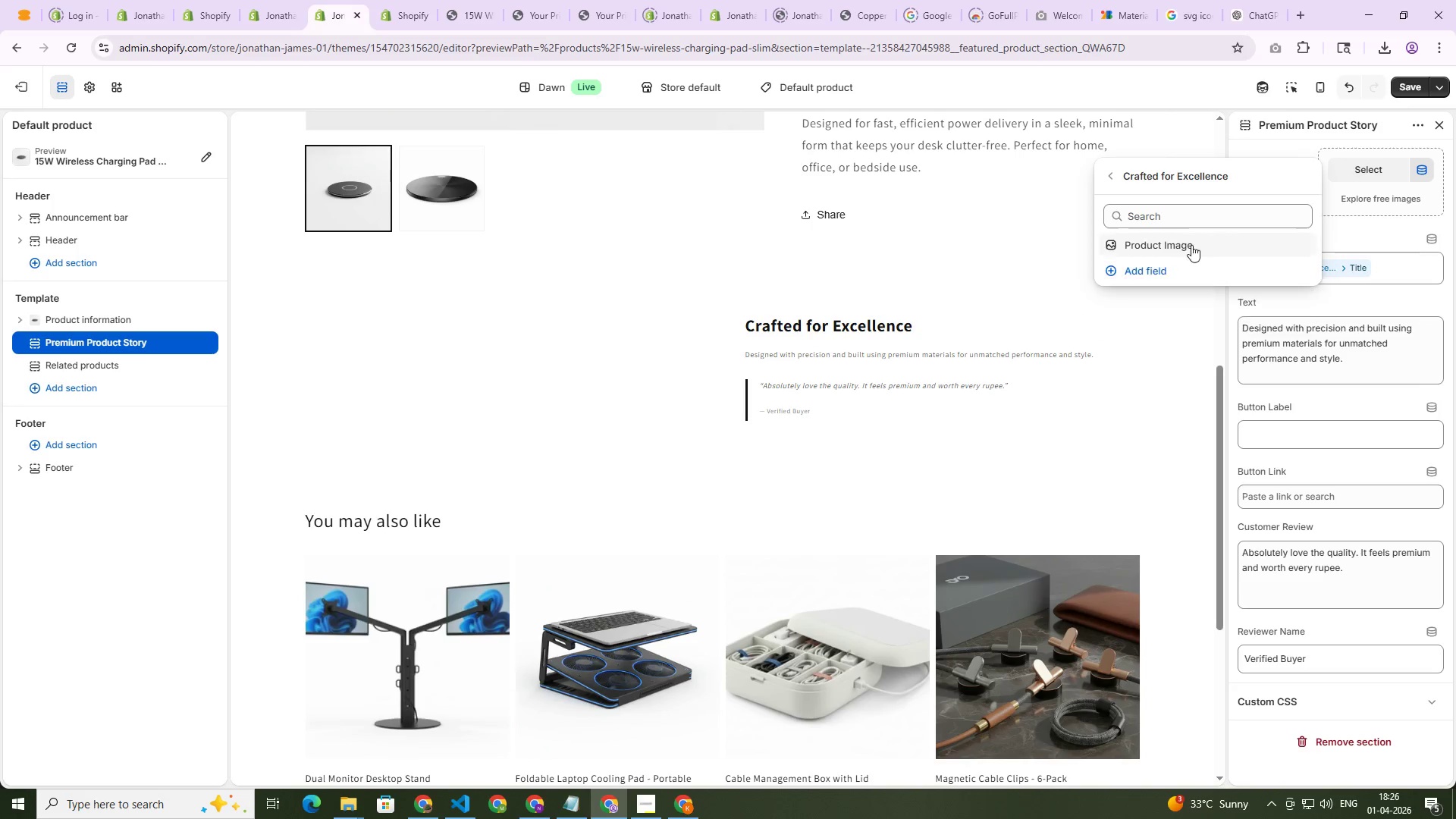 
left_click([1165, 244])
 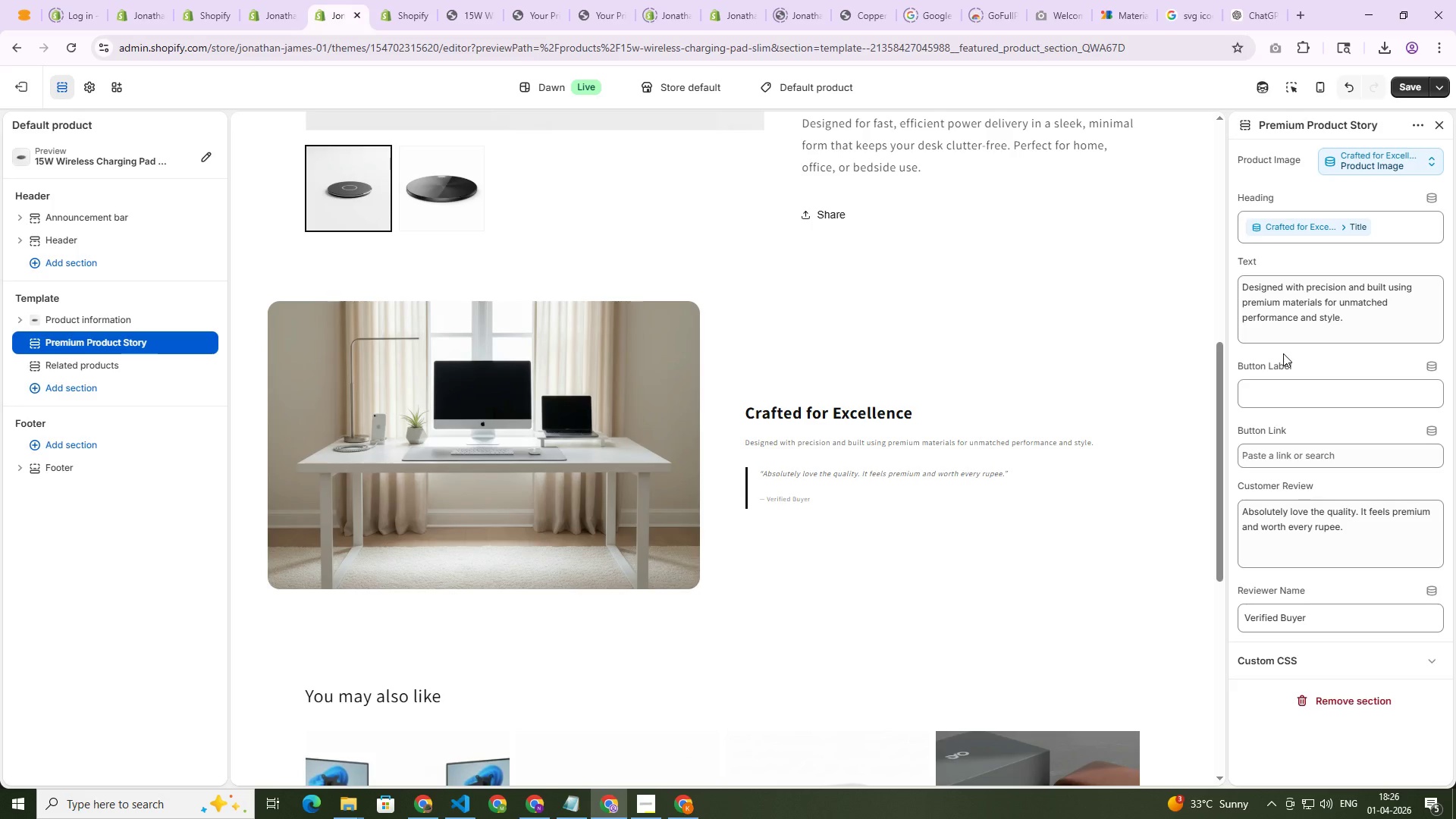 
wait(14.15)
 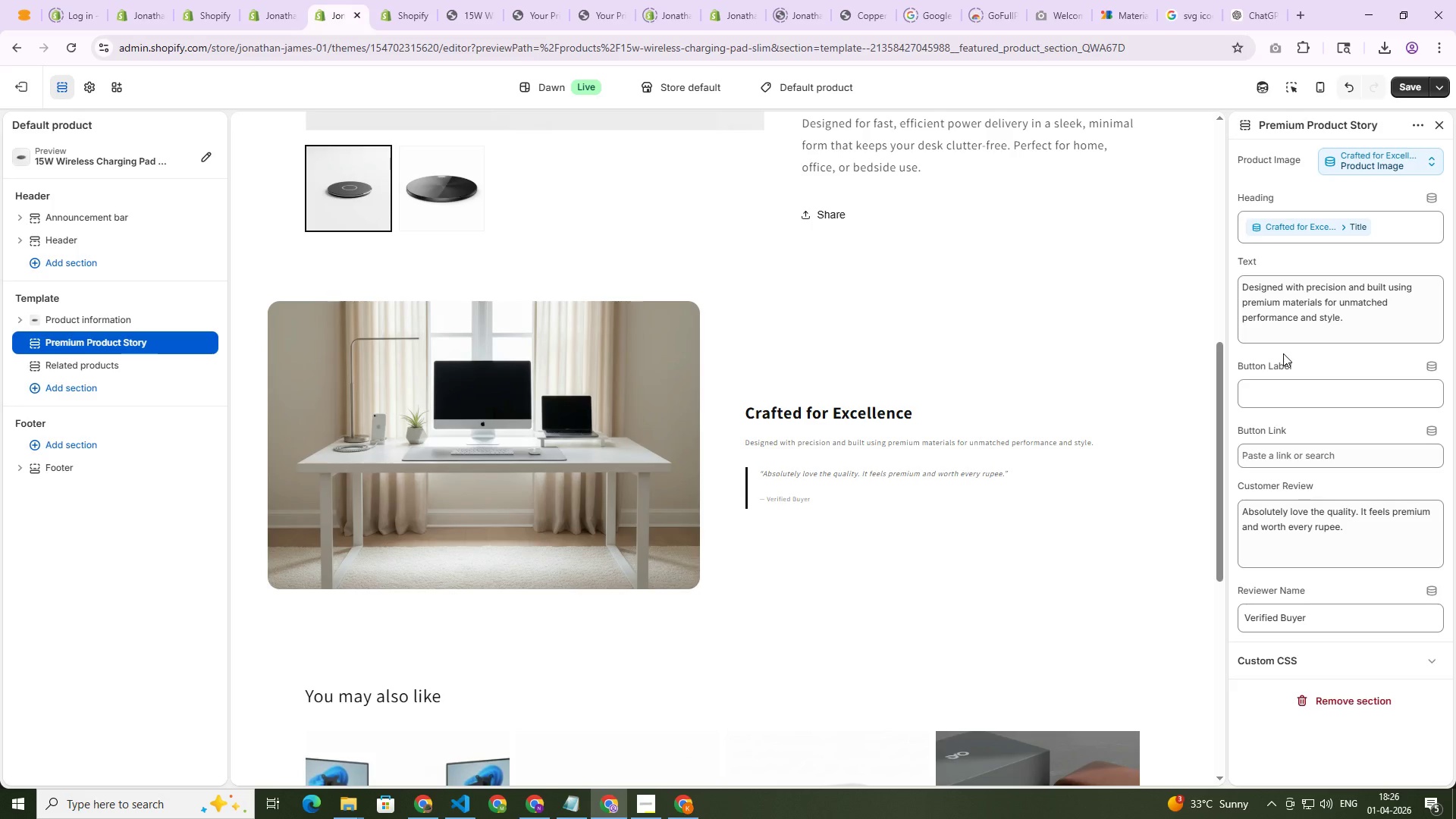 
mouse_move([447, 5])
 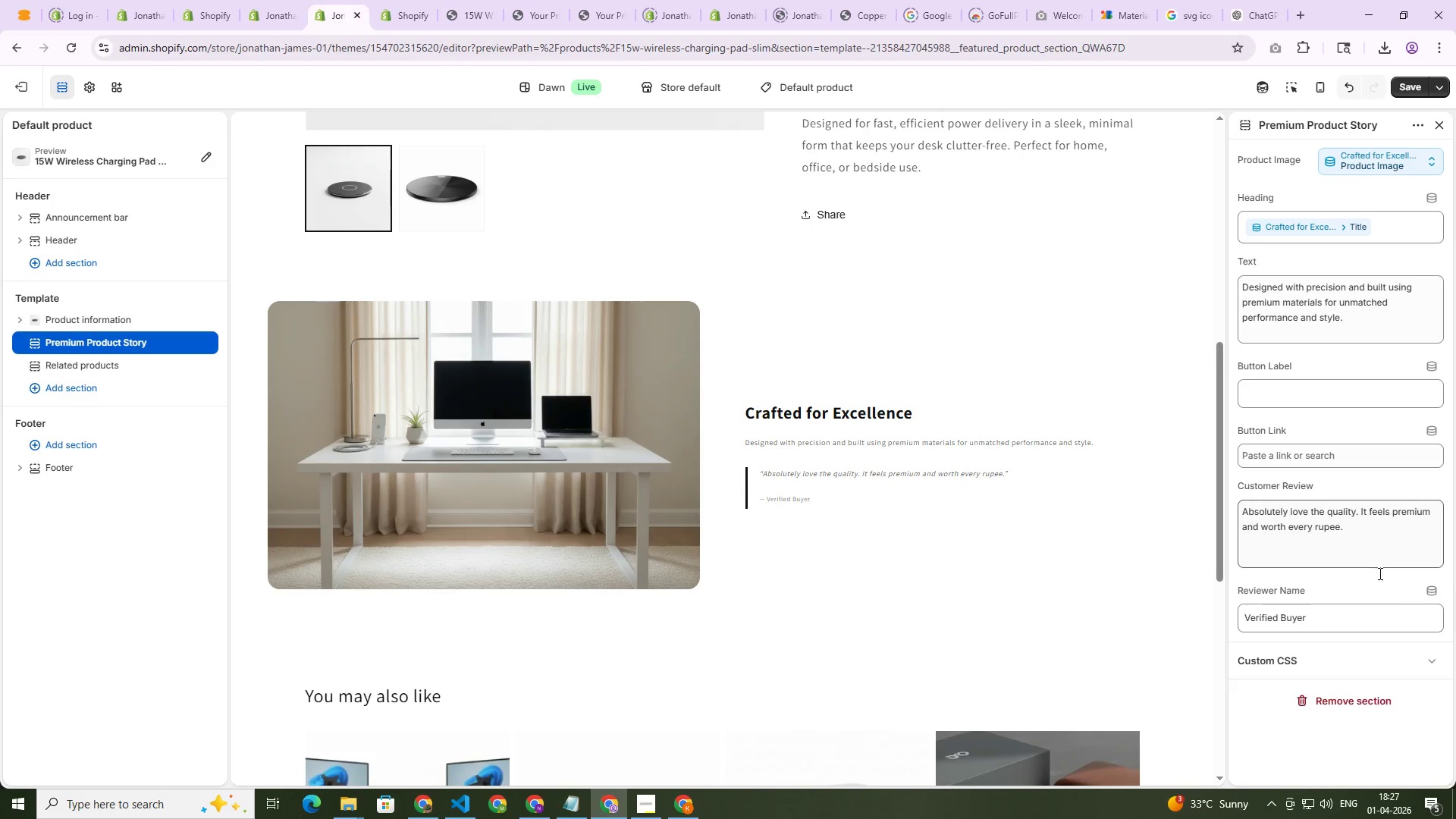 
left_click([1434, 592])
 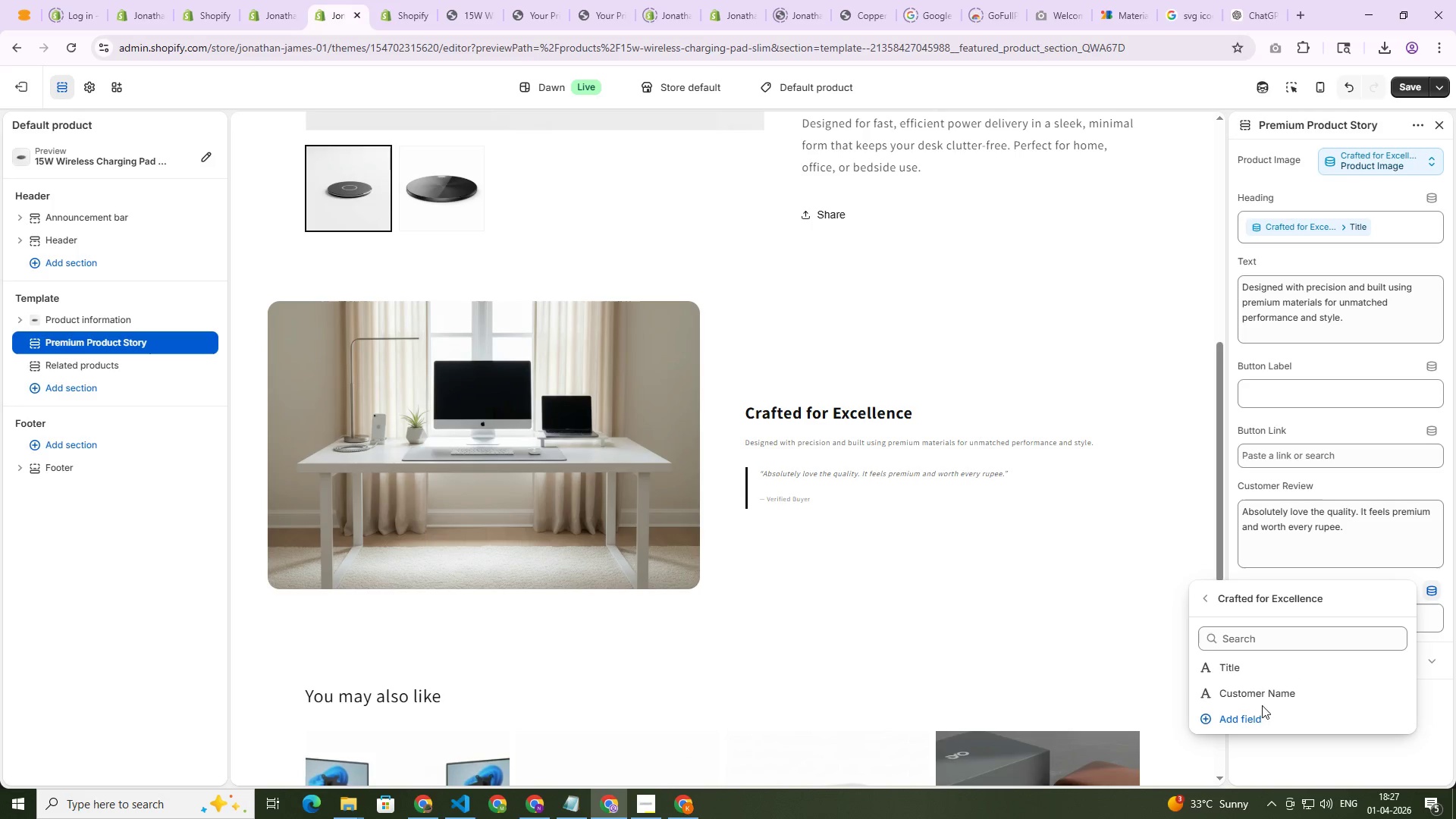 
left_click([1255, 697])
 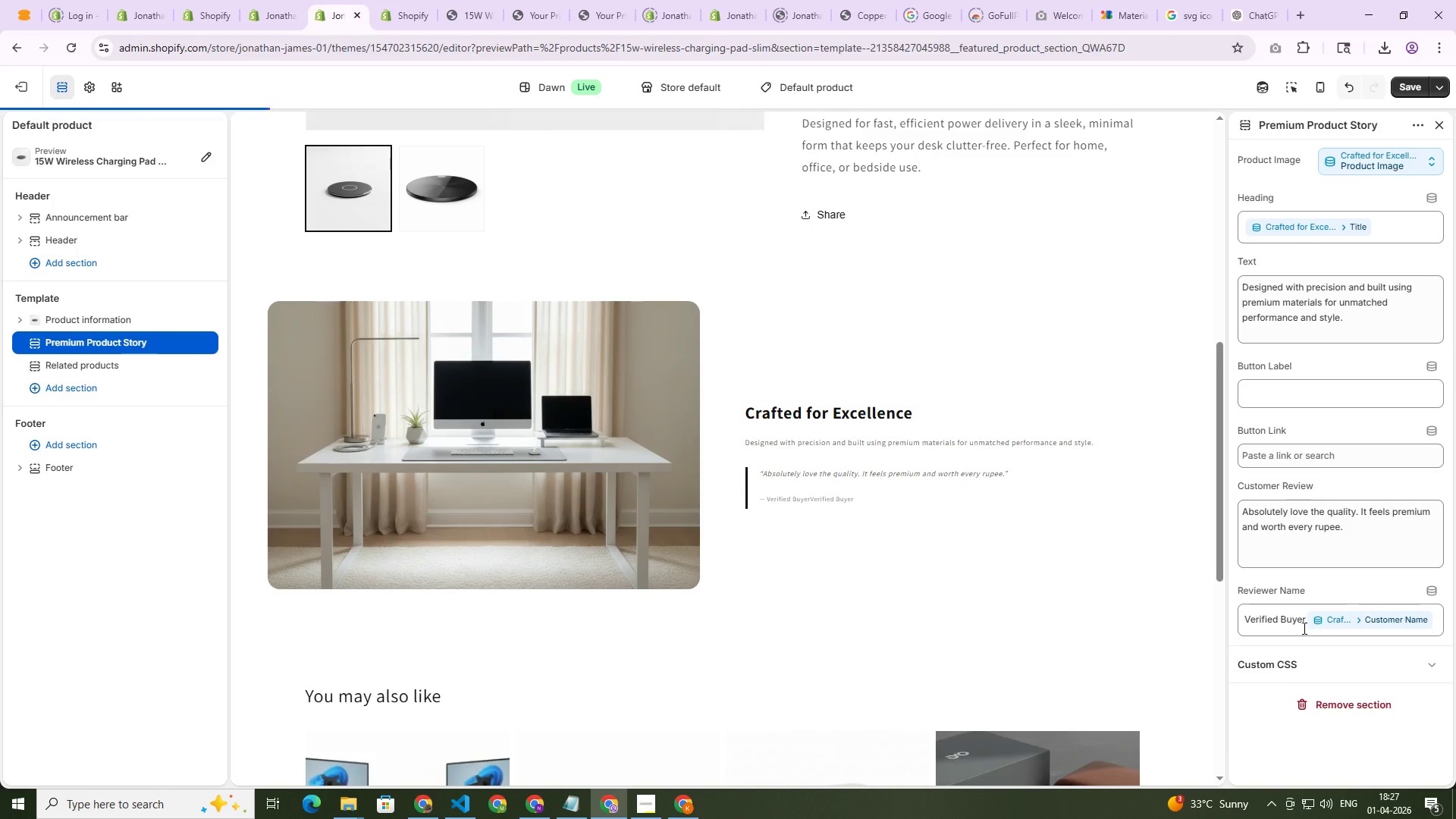 
left_click([1306, 621])
 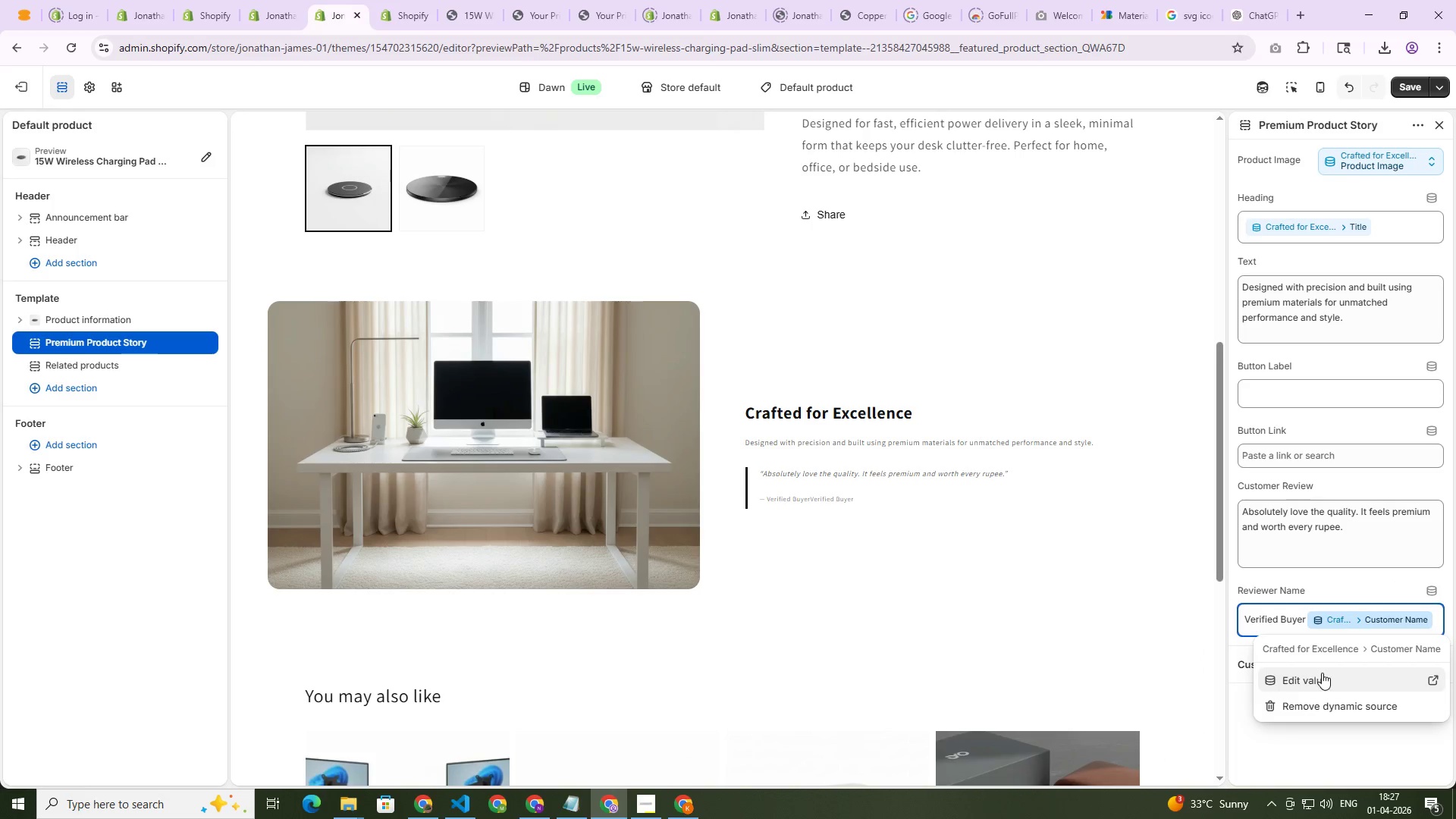 
left_click([1294, 619])
 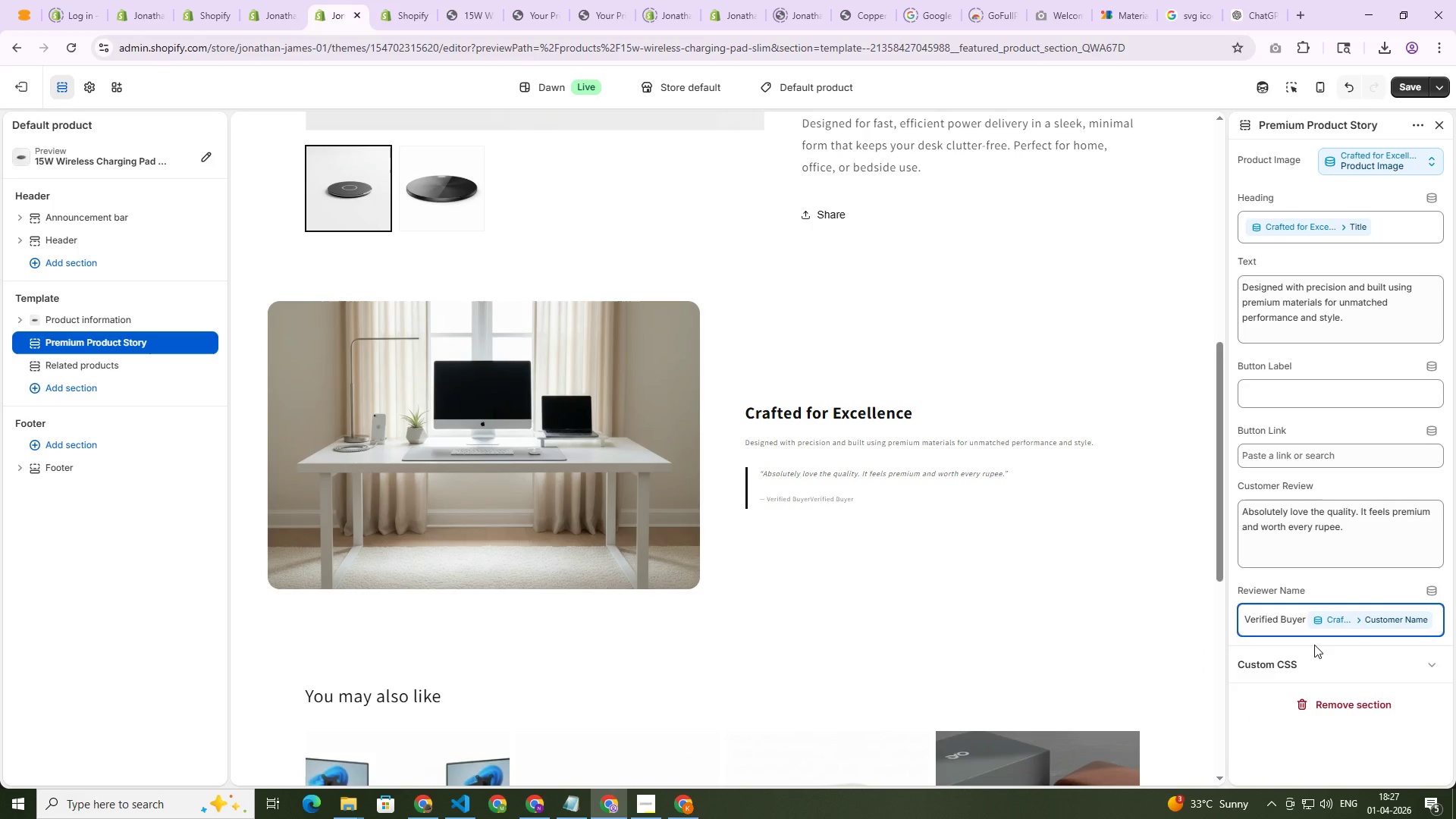 
key(Delete)
 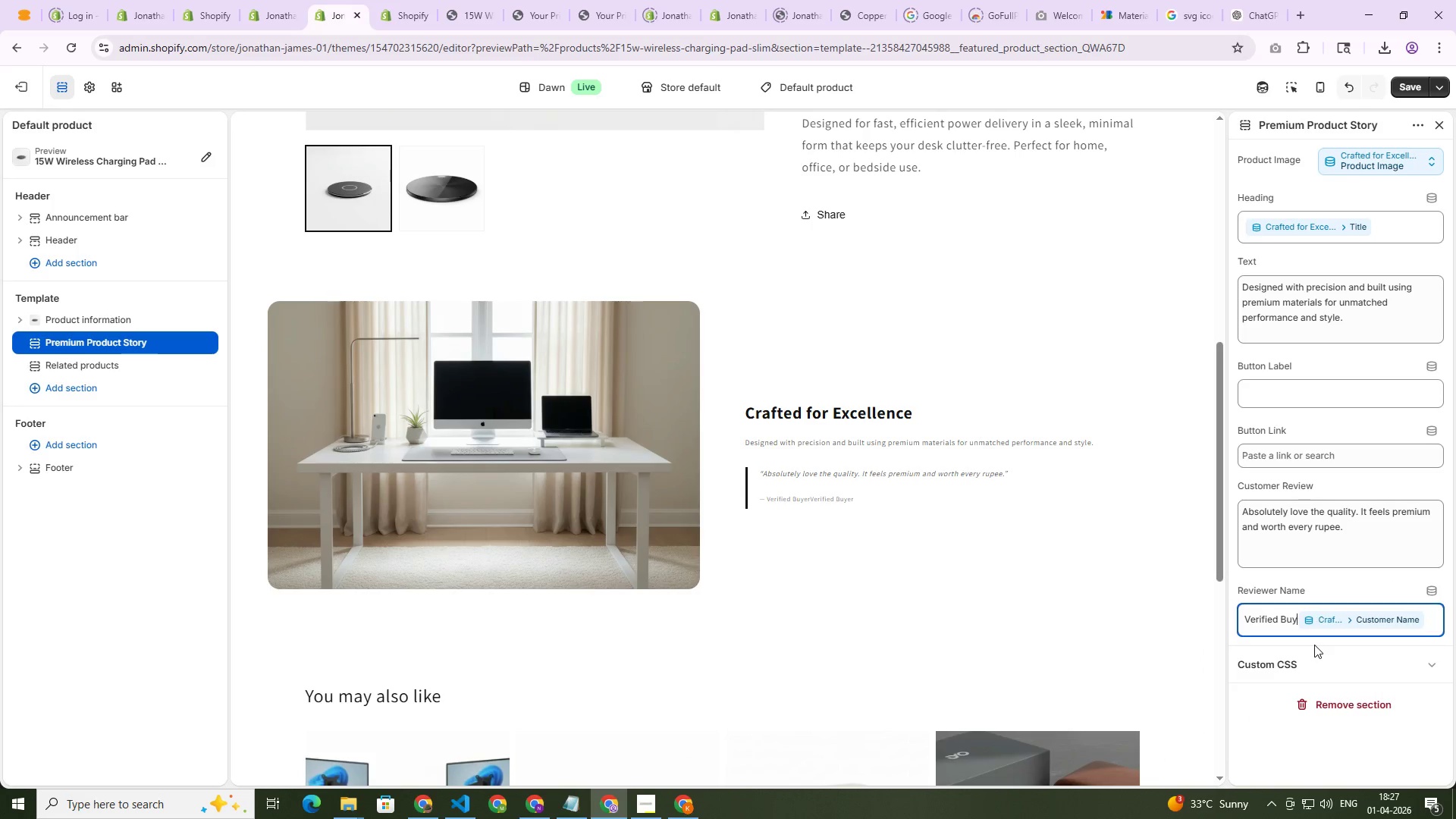 
key(Delete)
 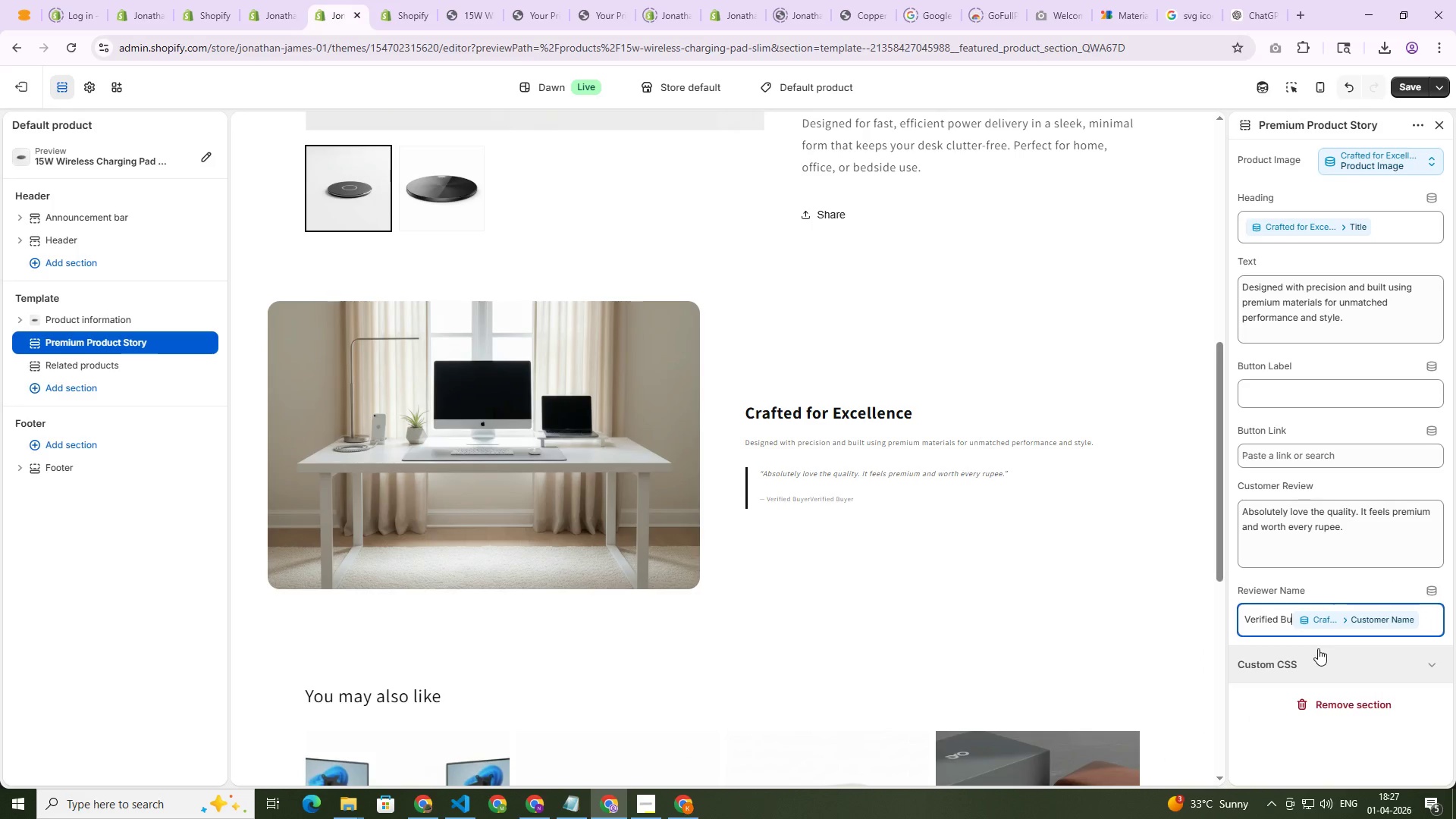 
hold_key(key=Backspace, duration=0.83)
 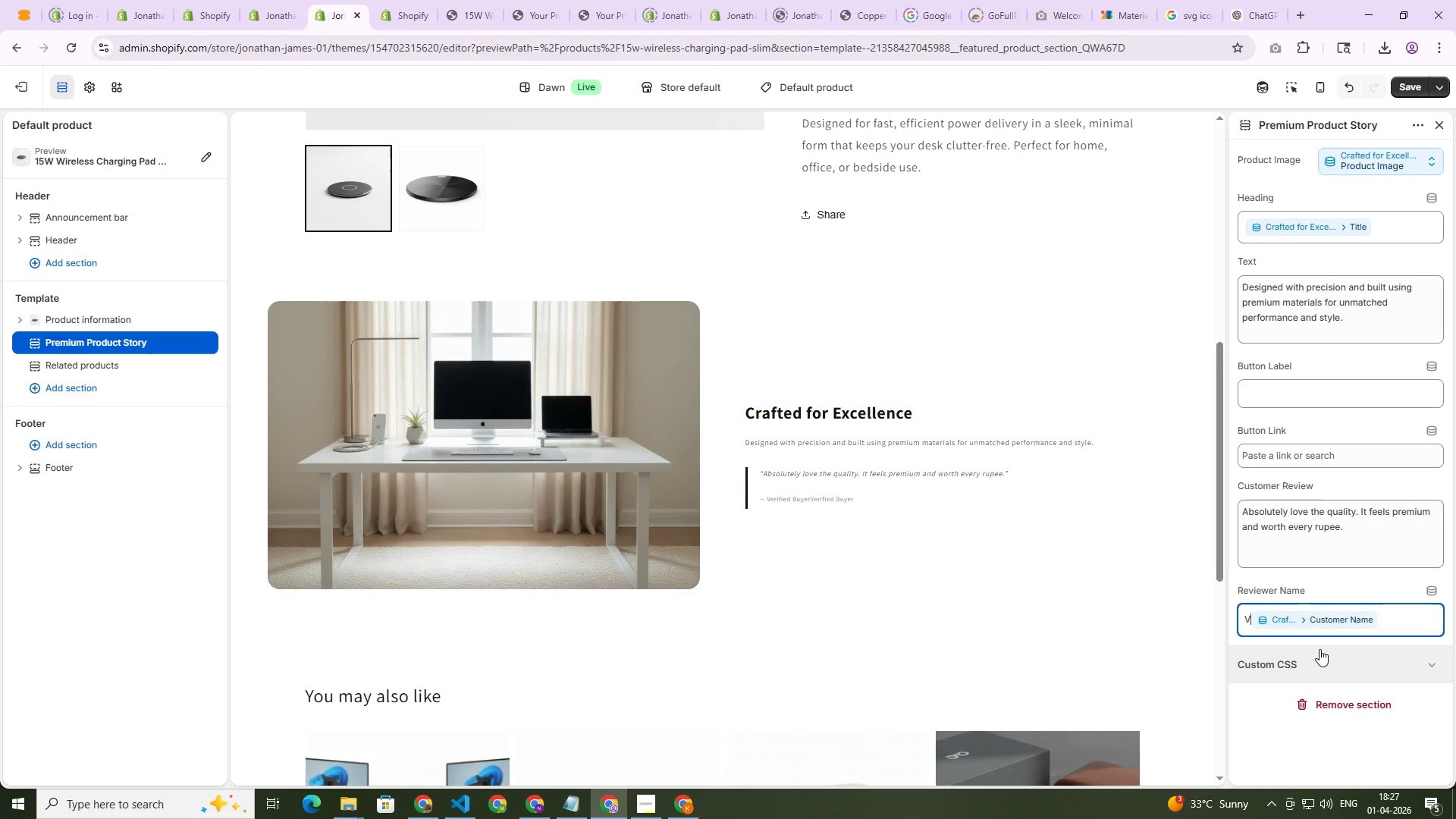 
key(Backspace)
 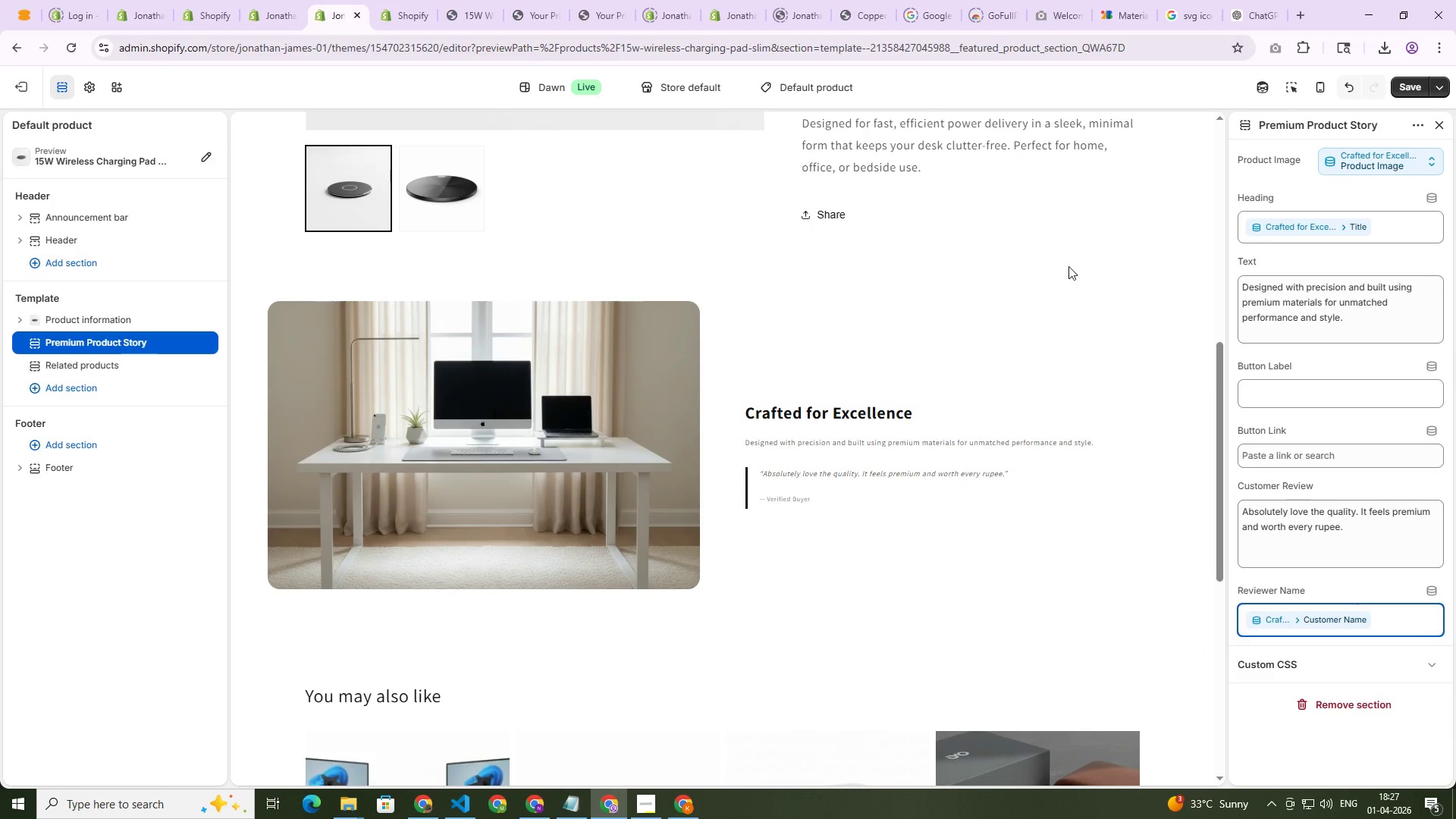 
left_click([411, 0])
 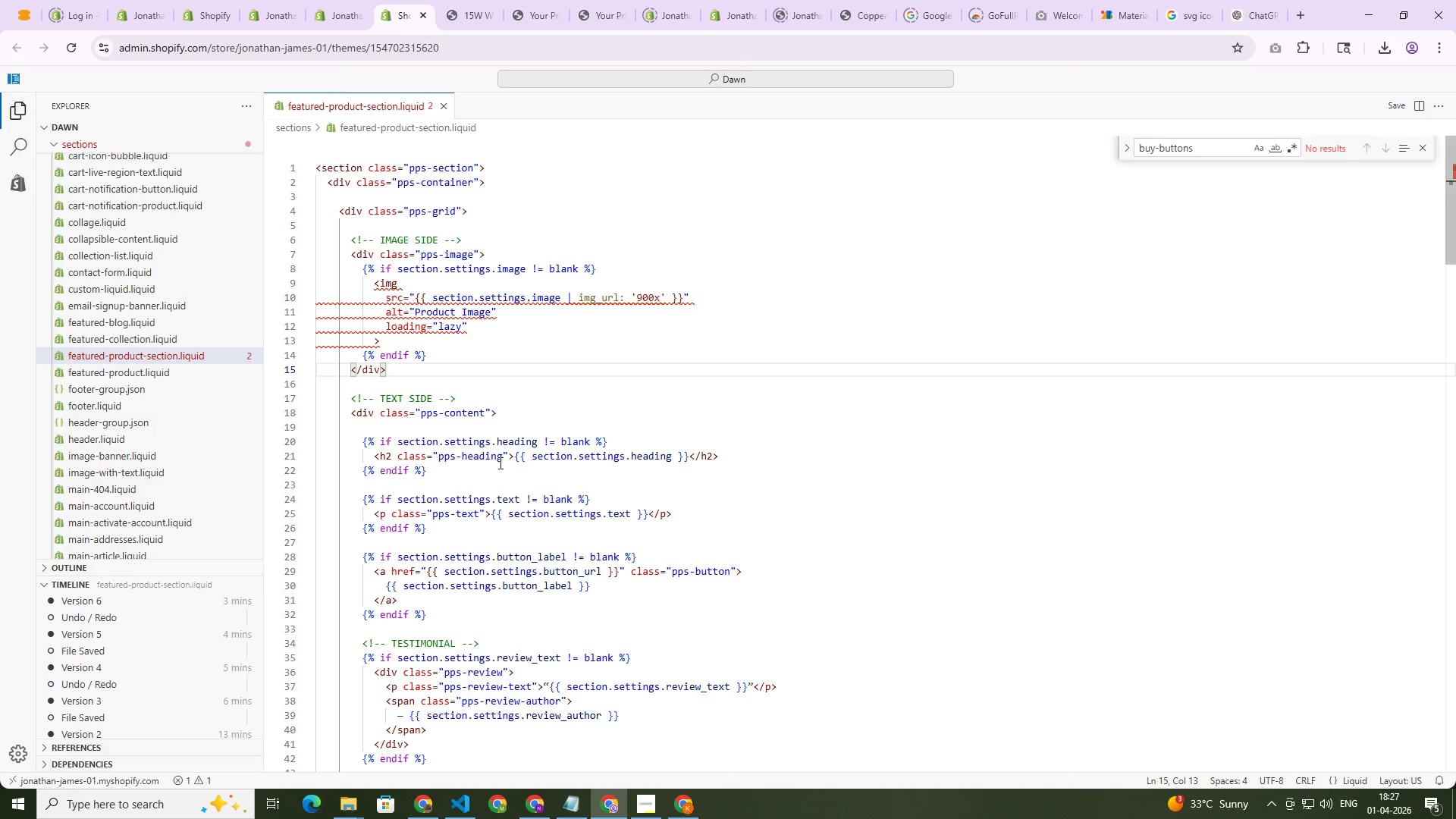 
scroll: coordinate [504, 477], scroll_direction: down, amount: 47.0
 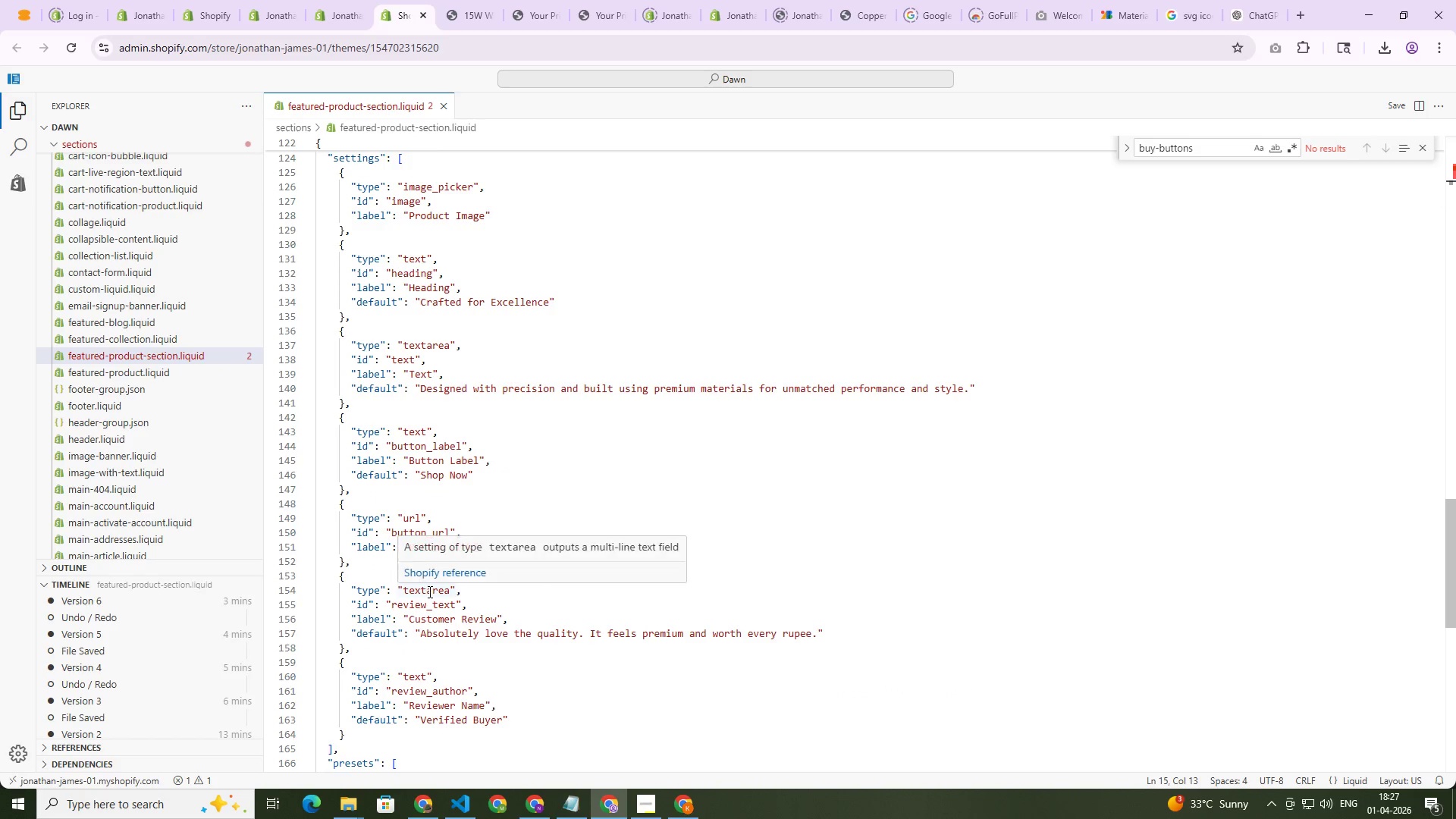 
double_click([428, 591])
 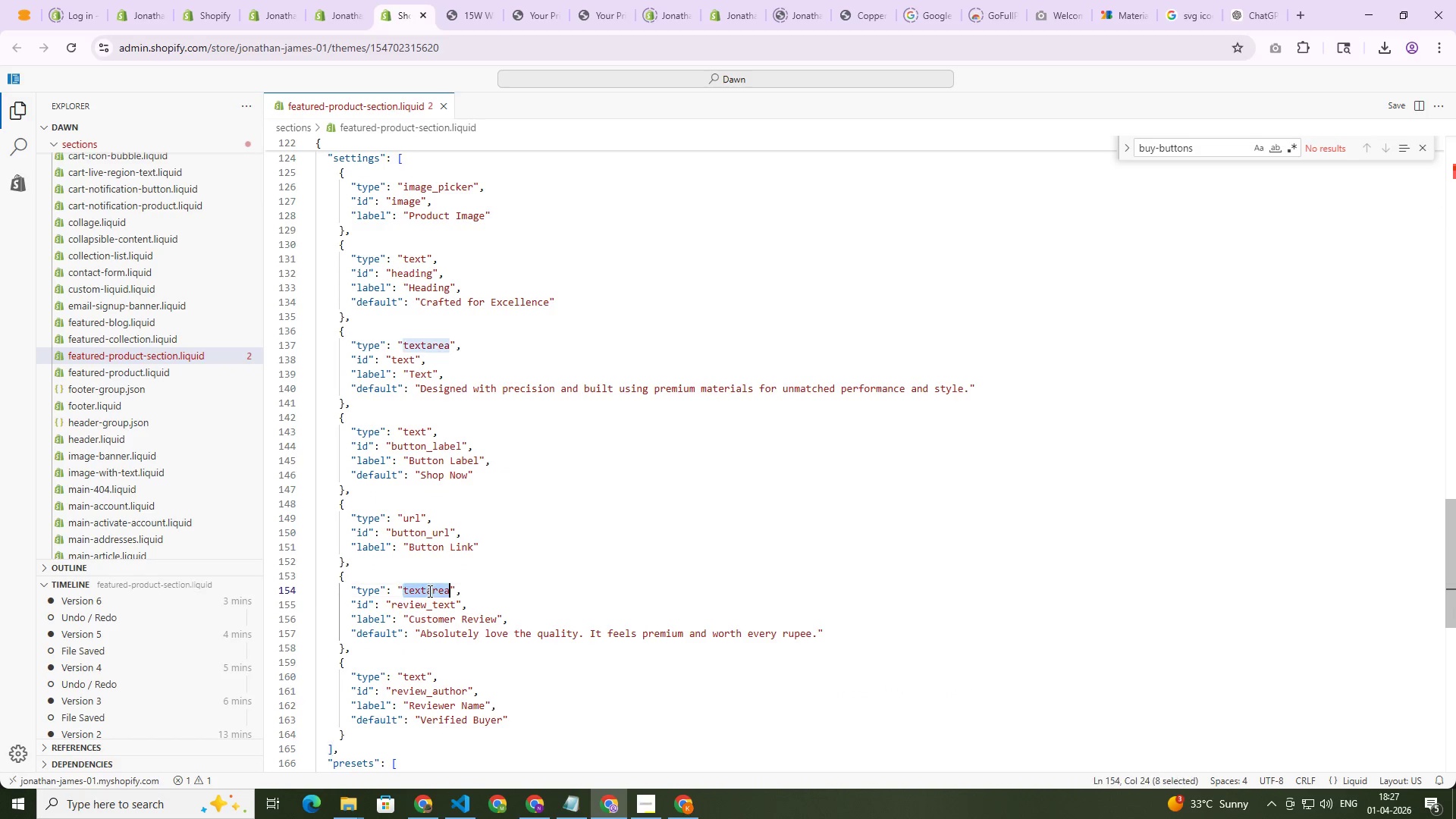 
triple_click([428, 591])
 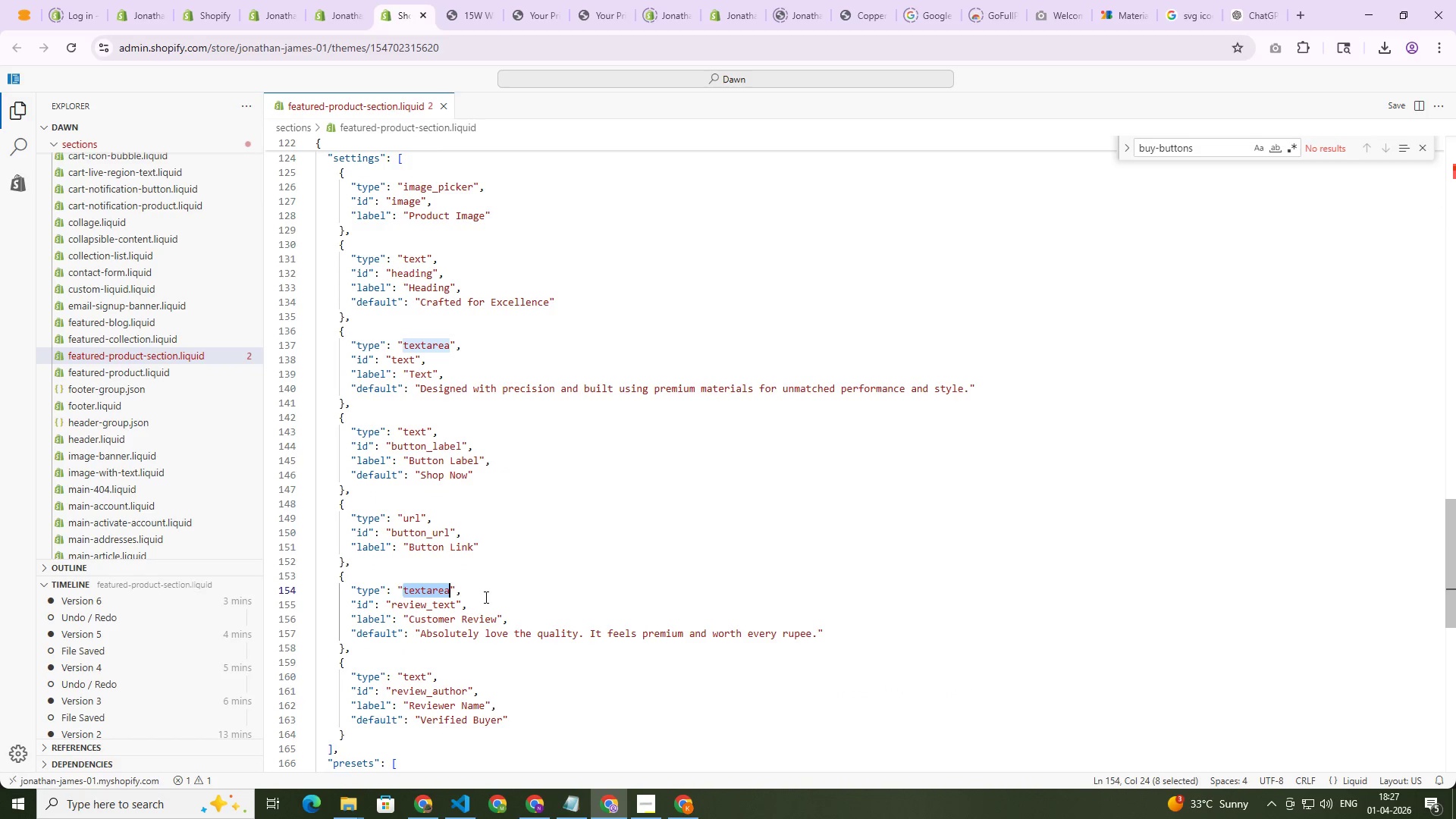 
type(richtext)
 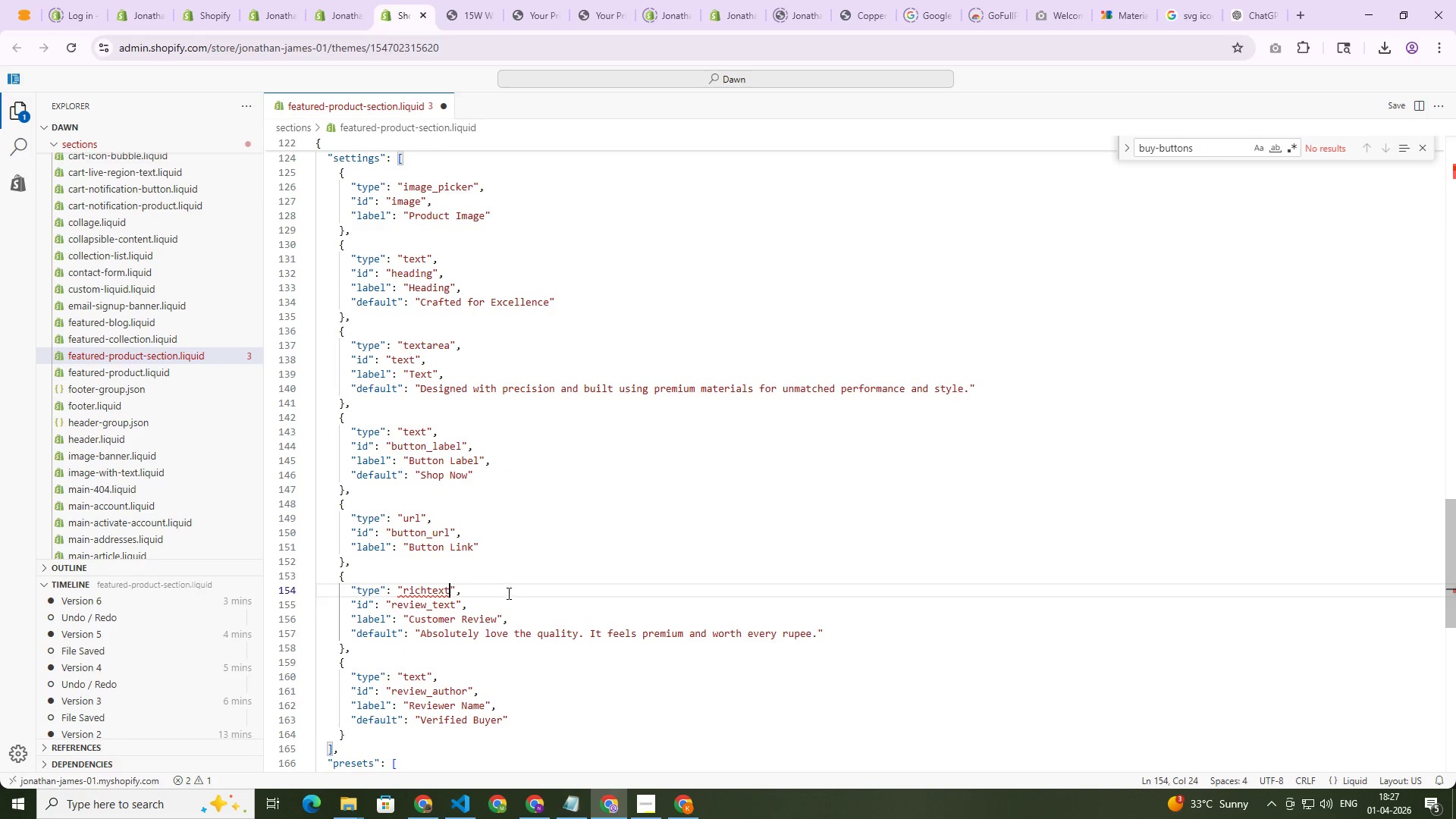 
key(Control+S)
 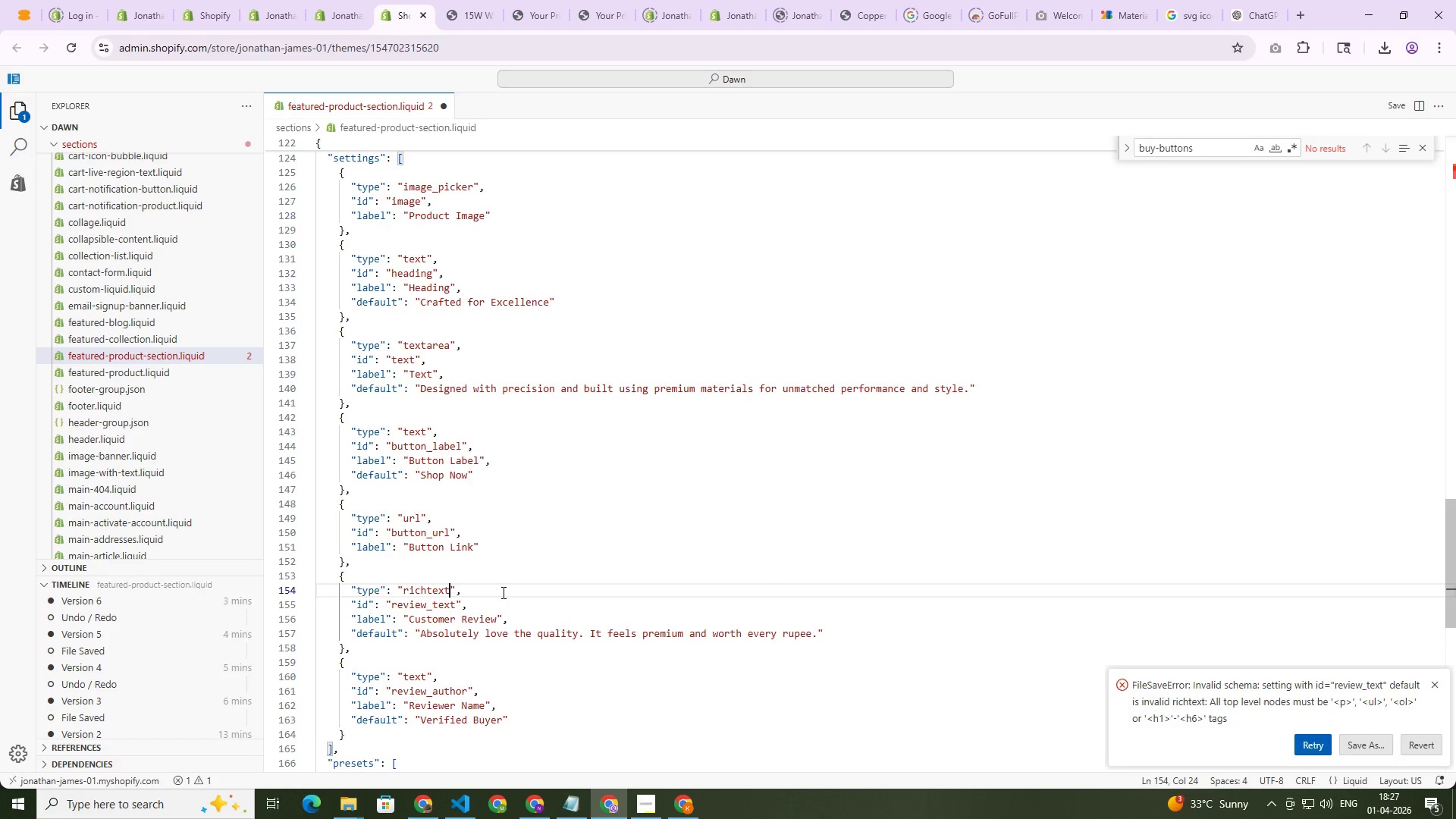 
left_click([424, 592])
 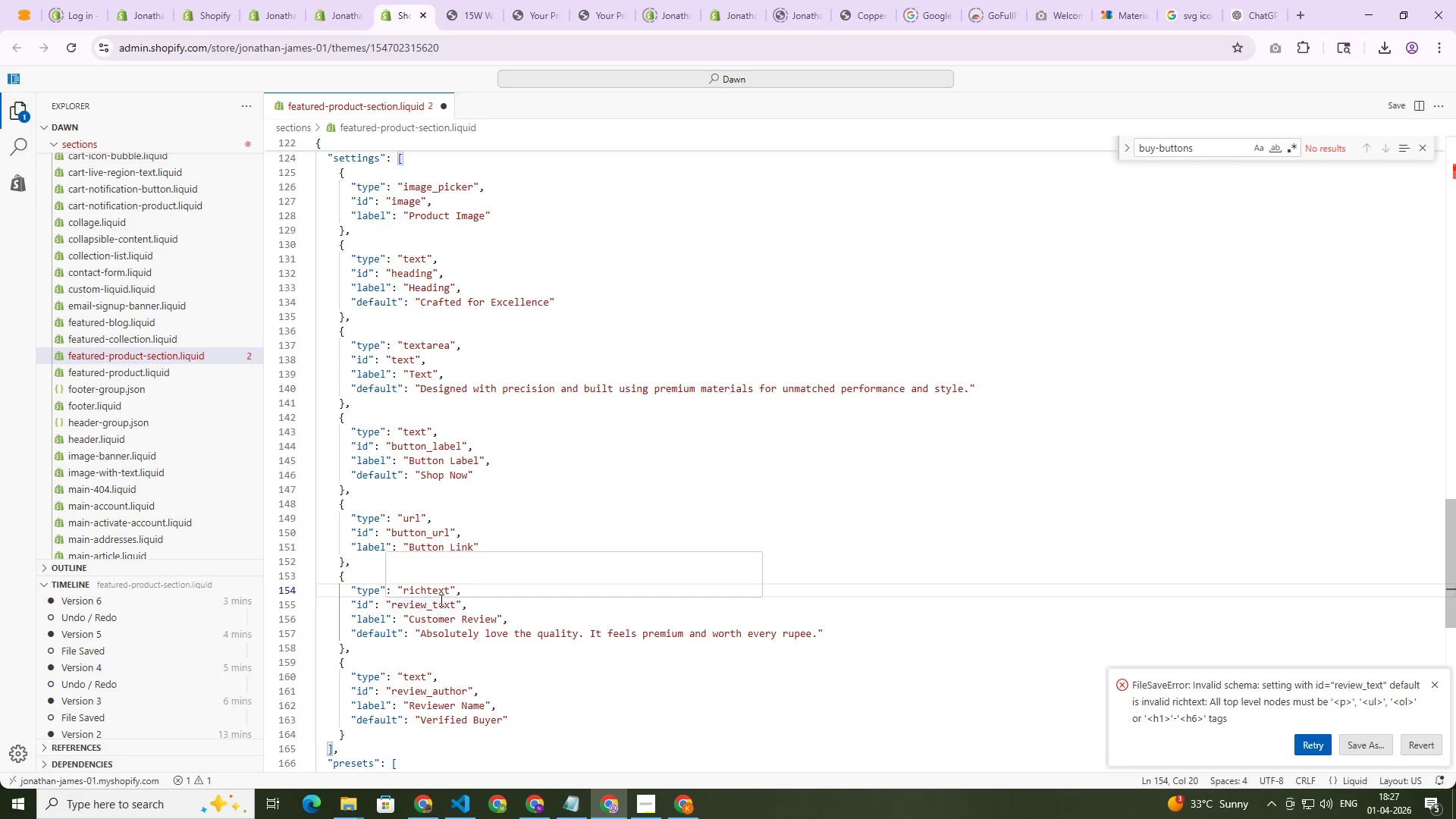 
key(Backspace)
 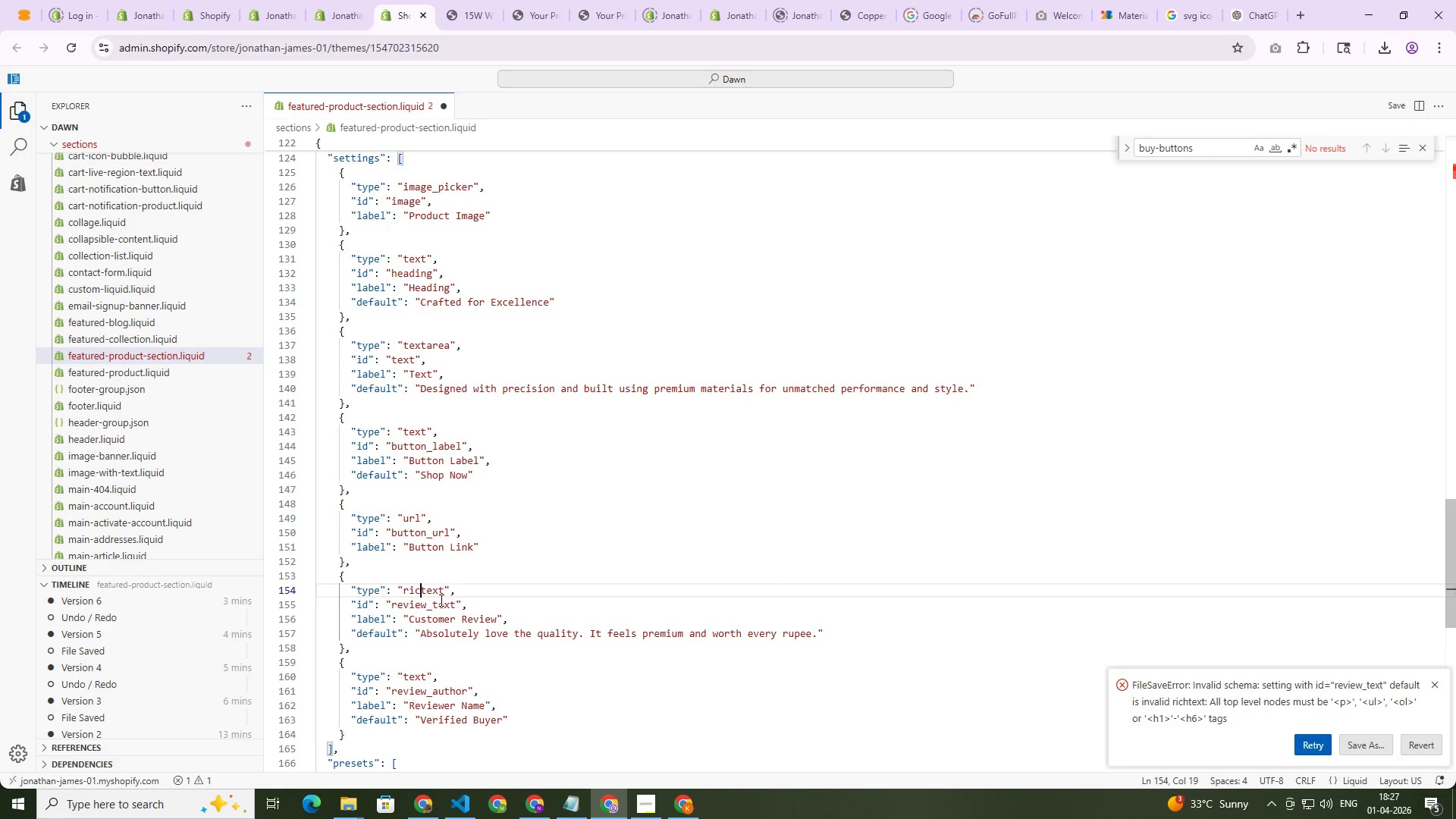 
key(Backspace)
 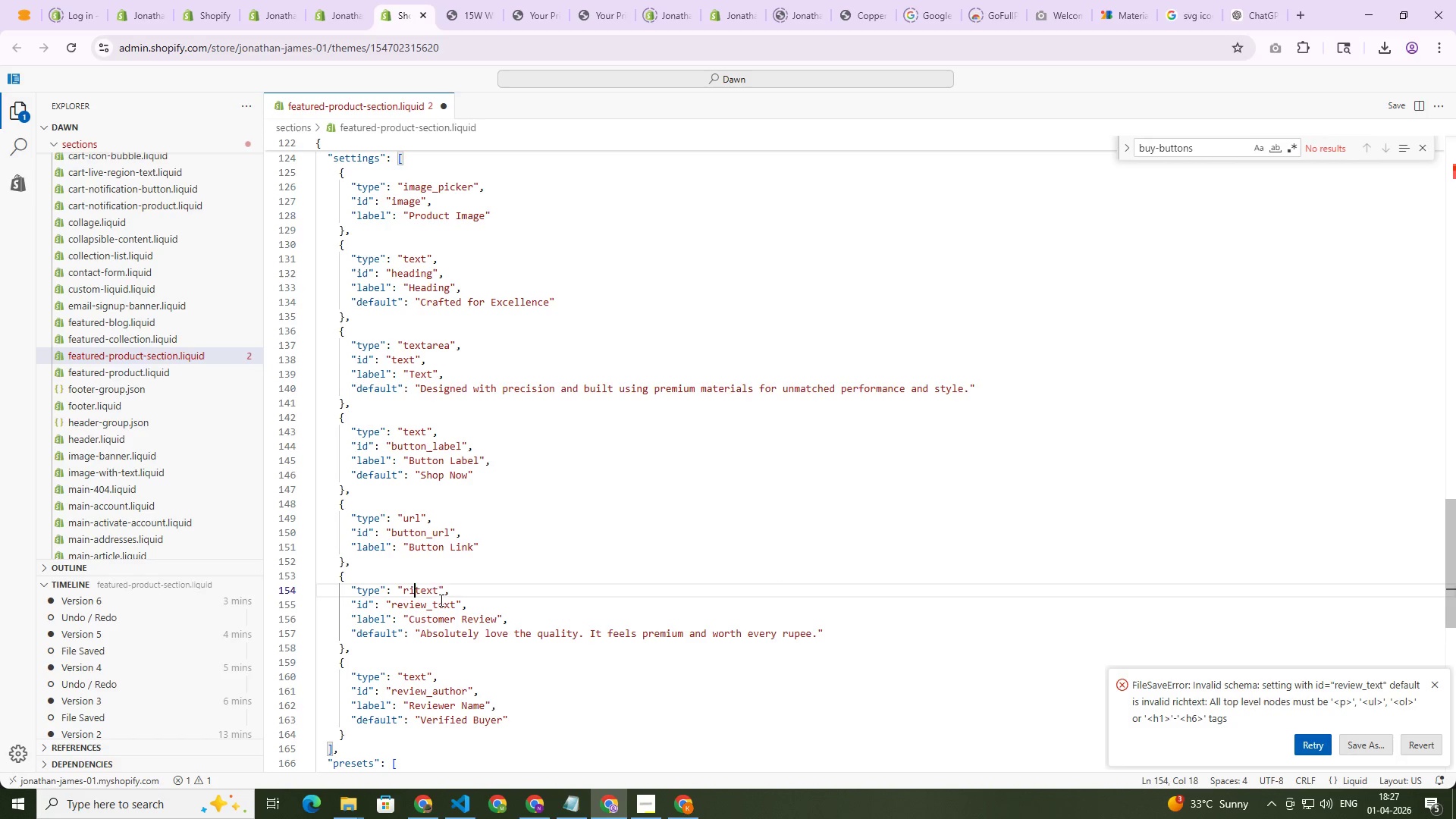 
key(Backspace)
 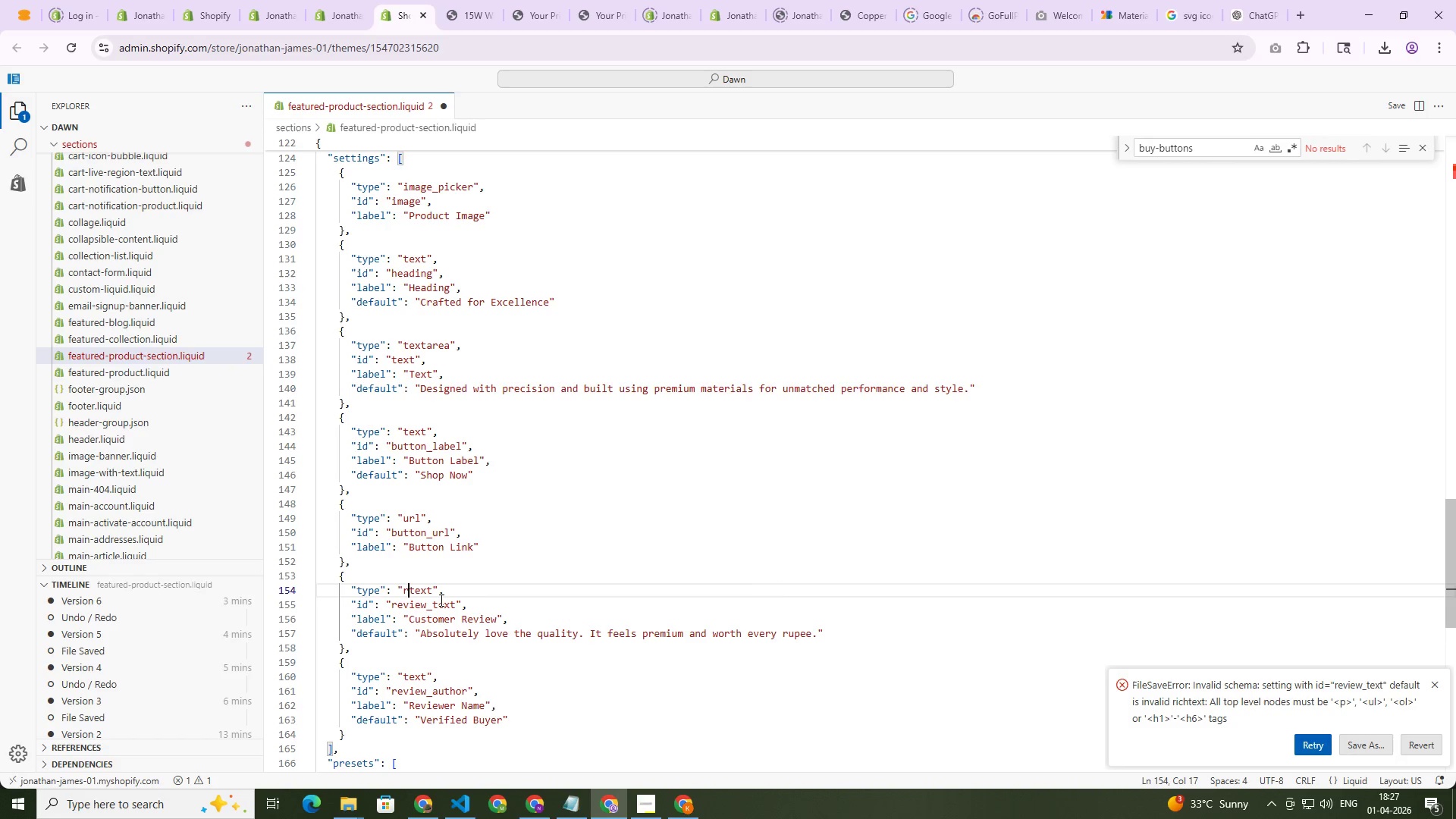 
key(Backspace)
 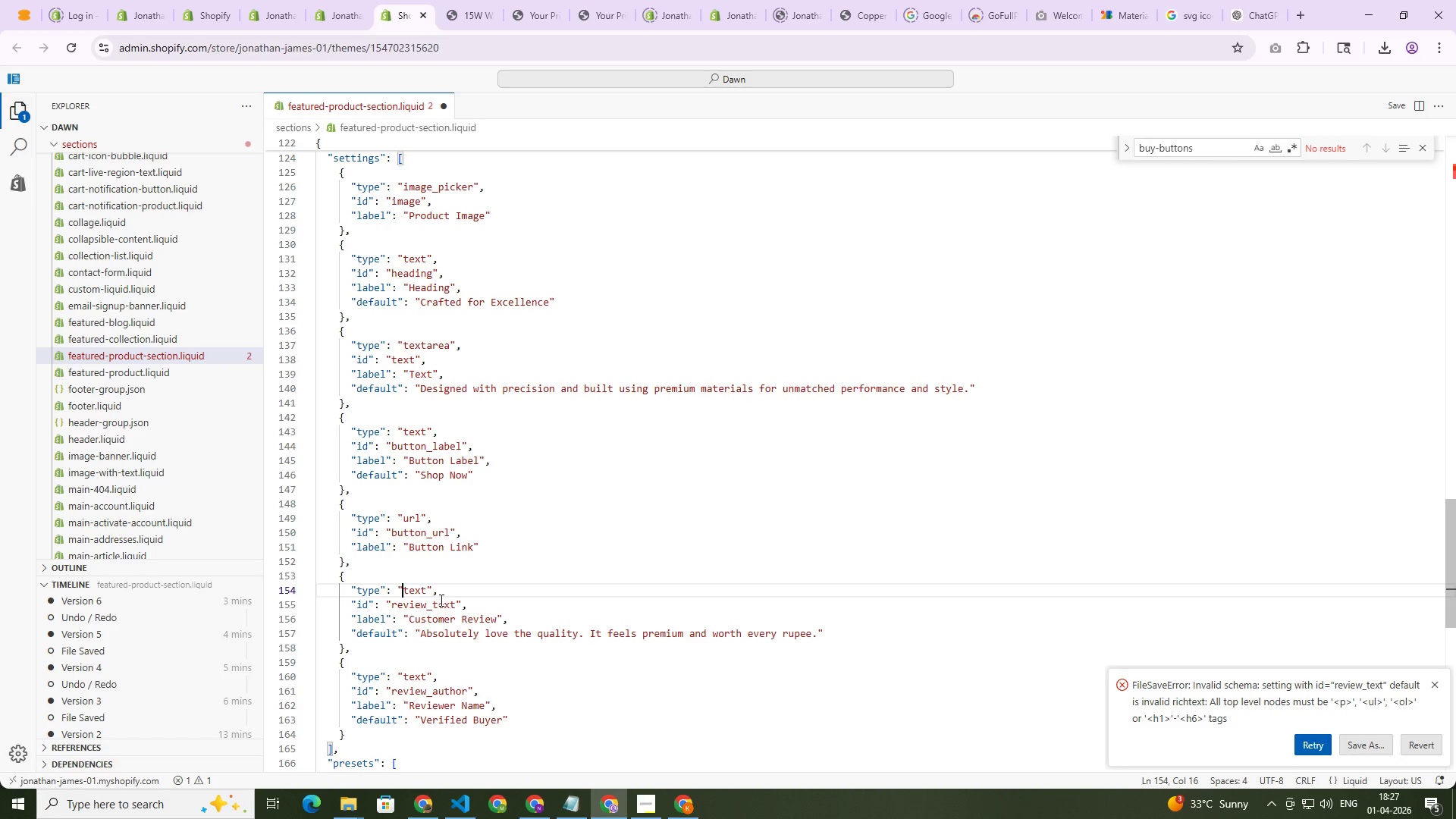 
key(Control+S)
 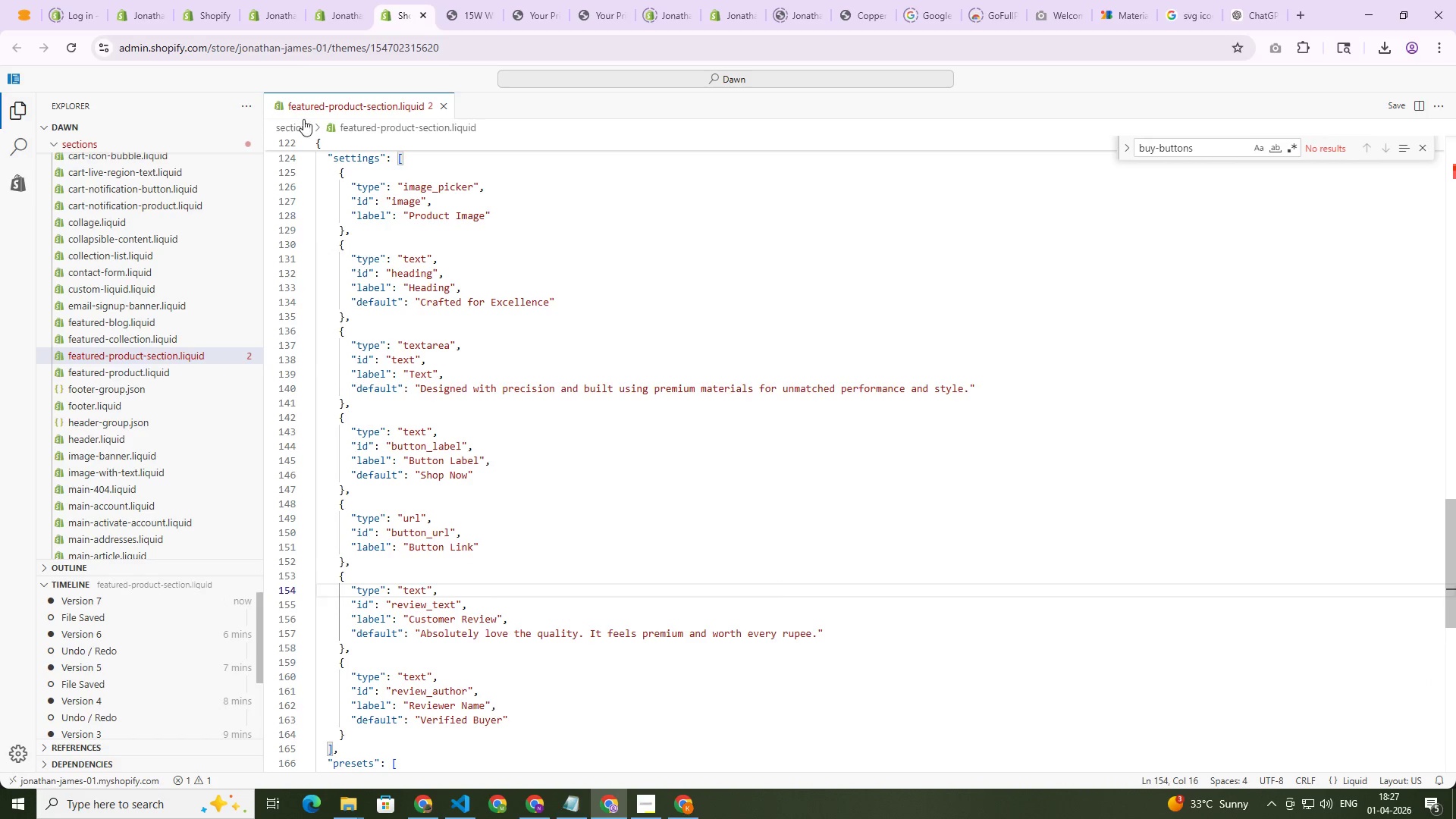 
left_click([329, 22])
 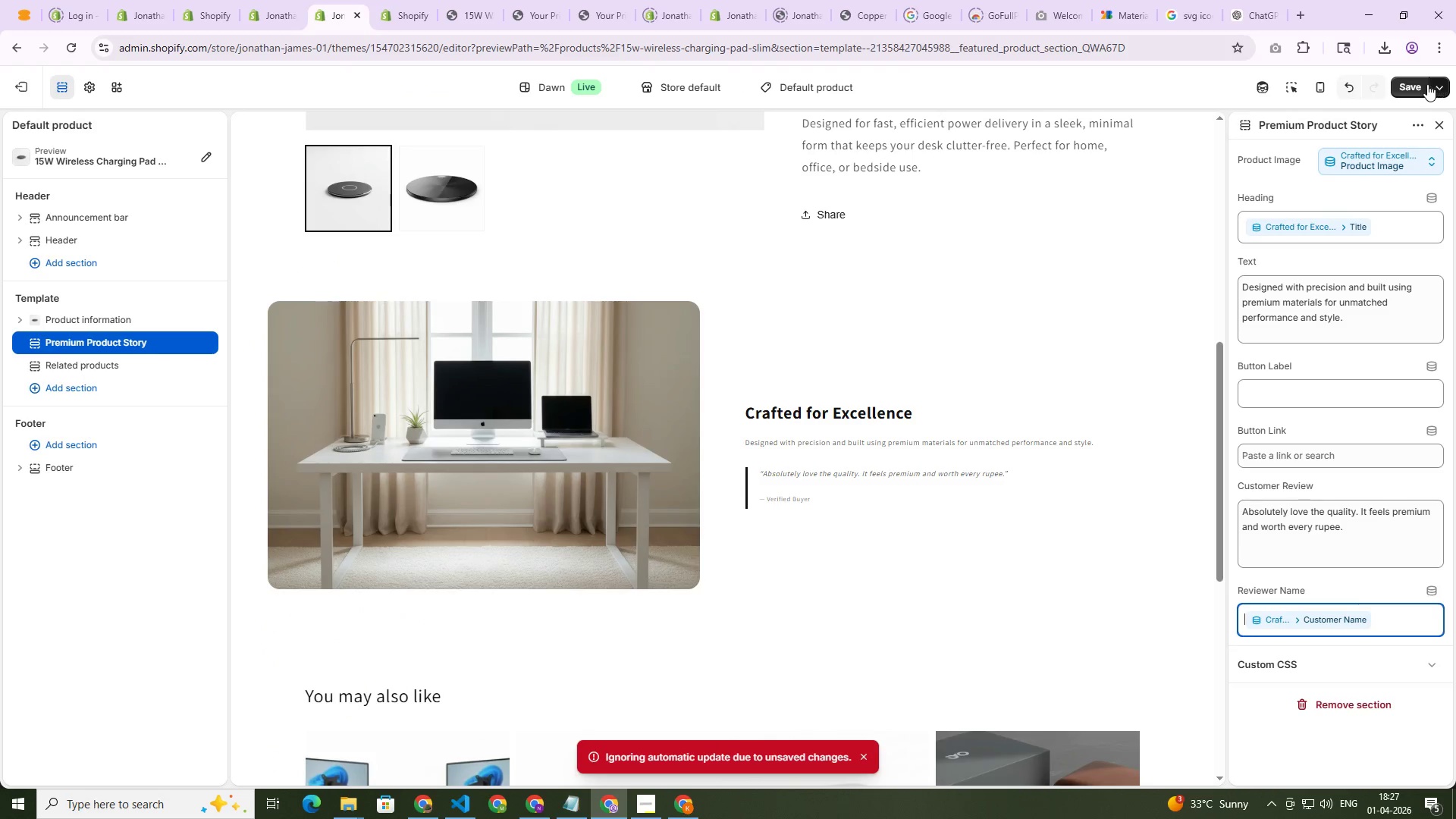 
left_click([1422, 85])
 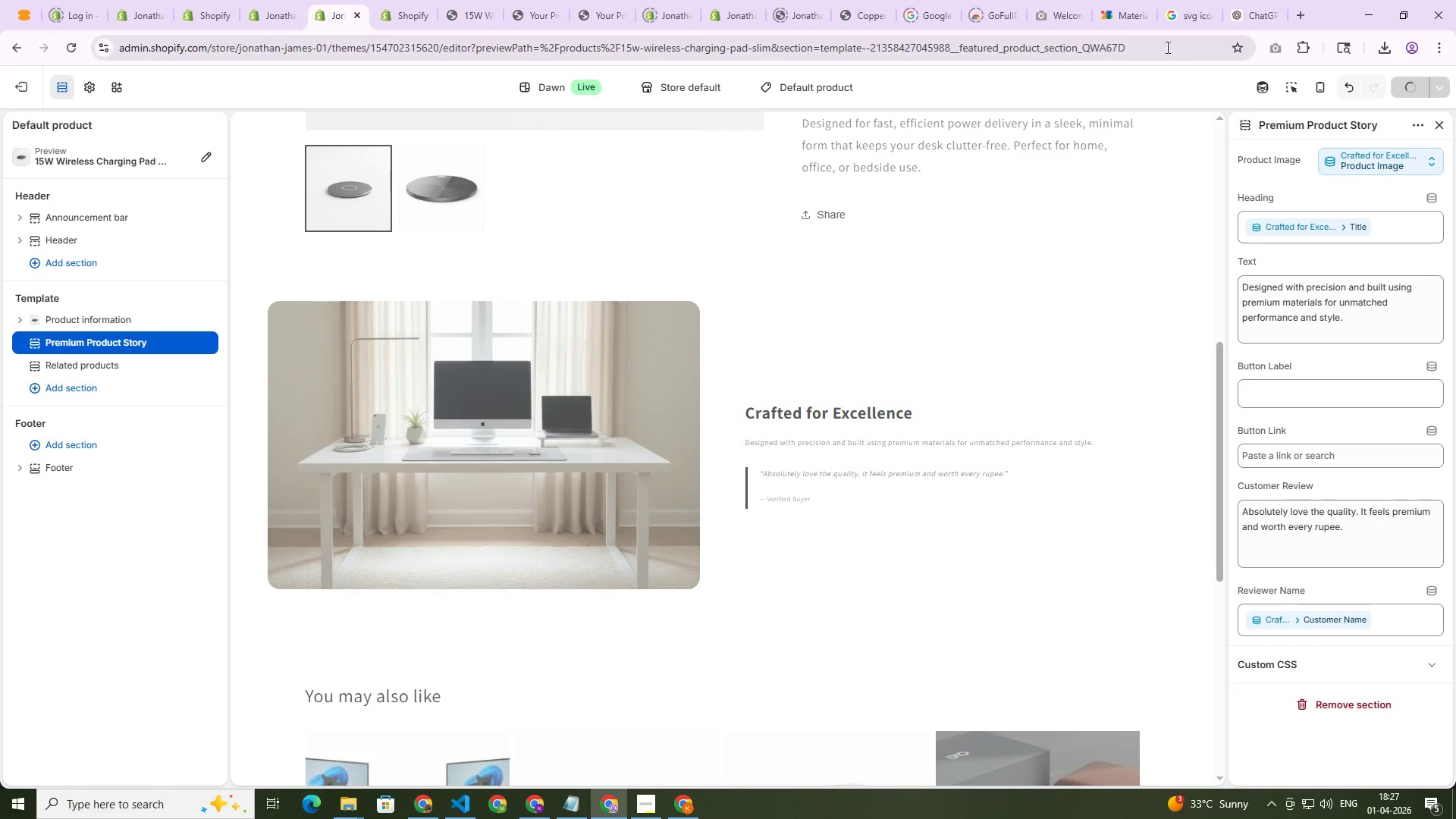 
left_click([1166, 47])
 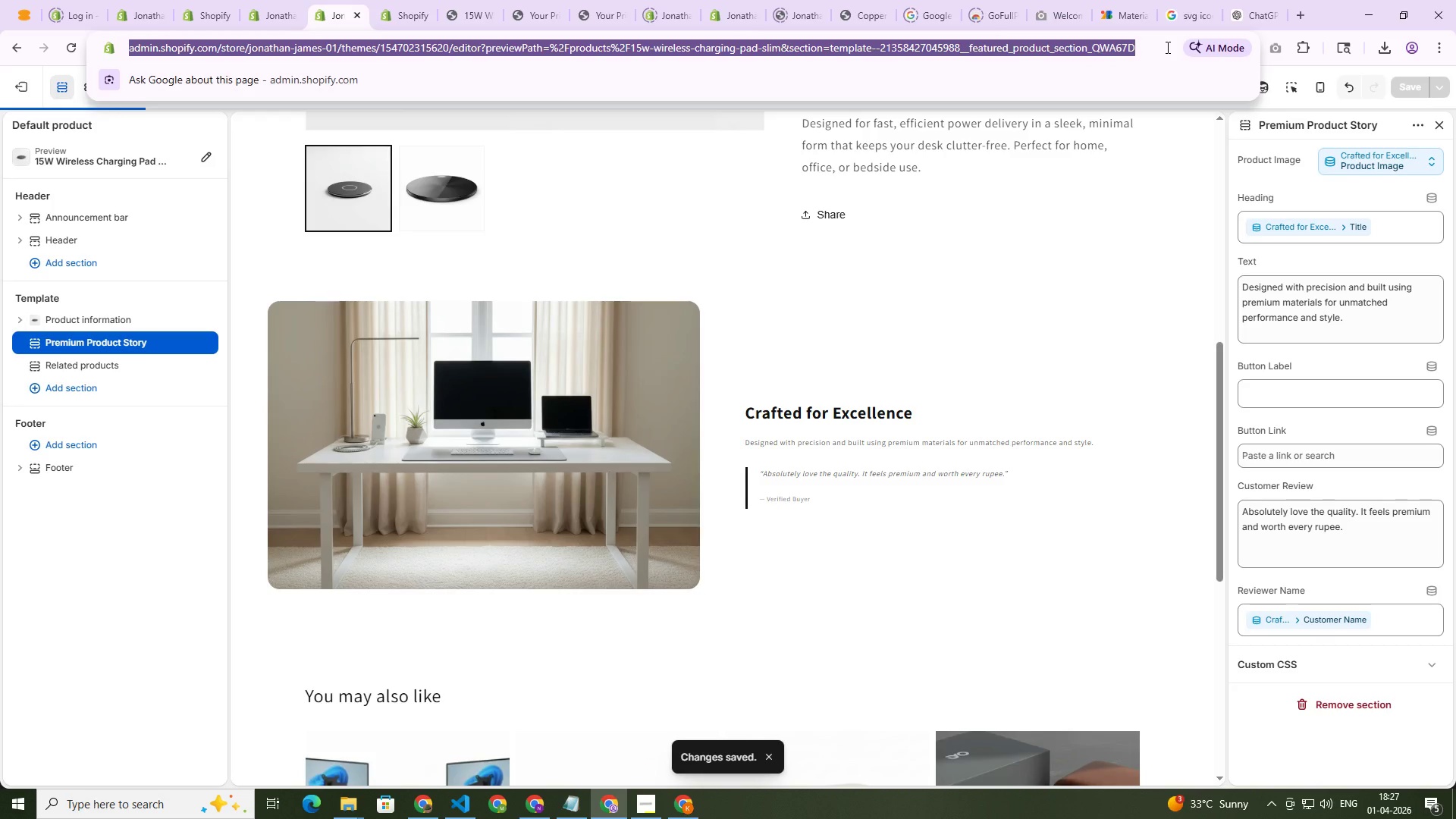 
key(NumpadEnter)
 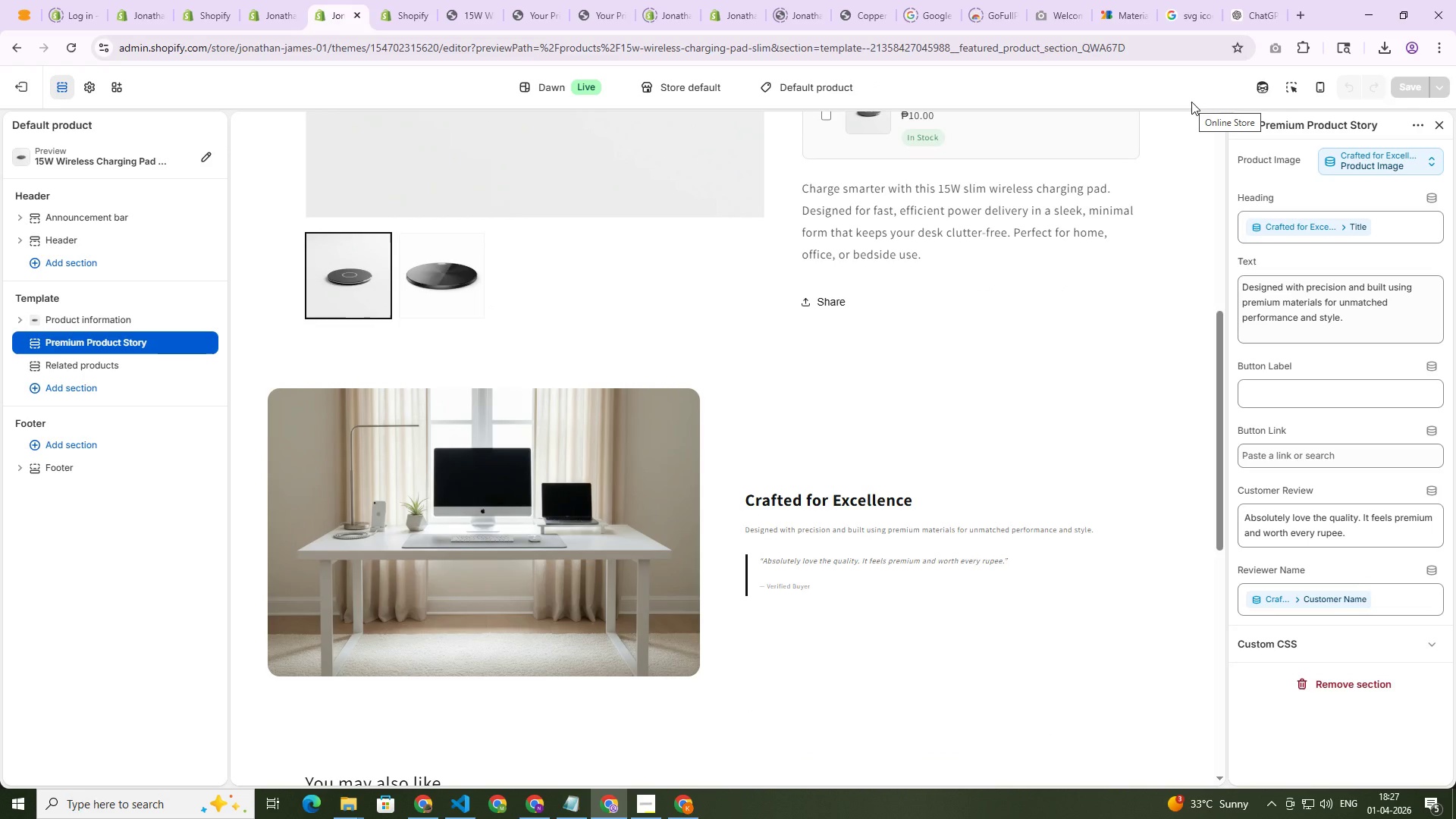 
wait(24.78)
 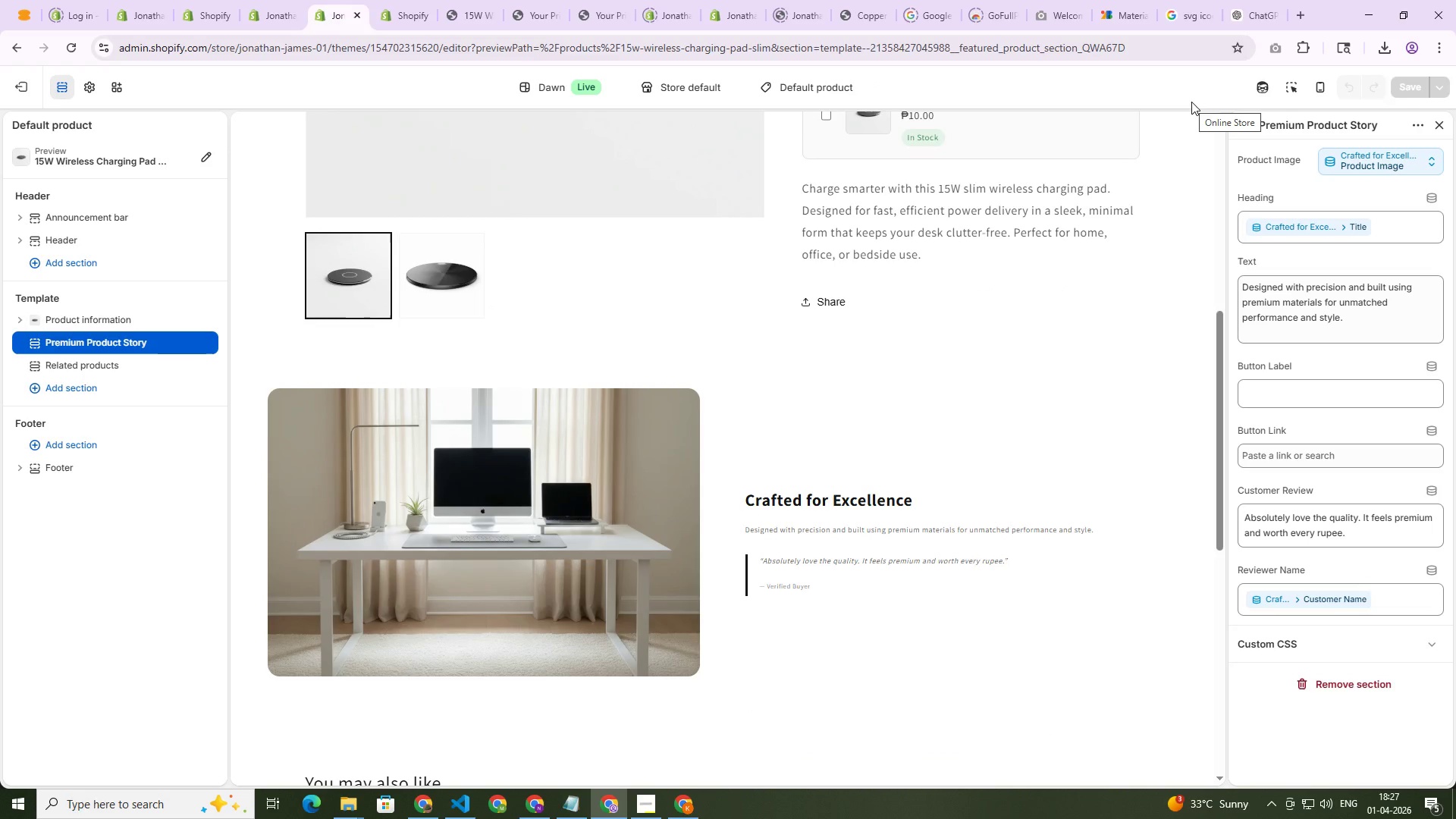 
left_click([1429, 493])
 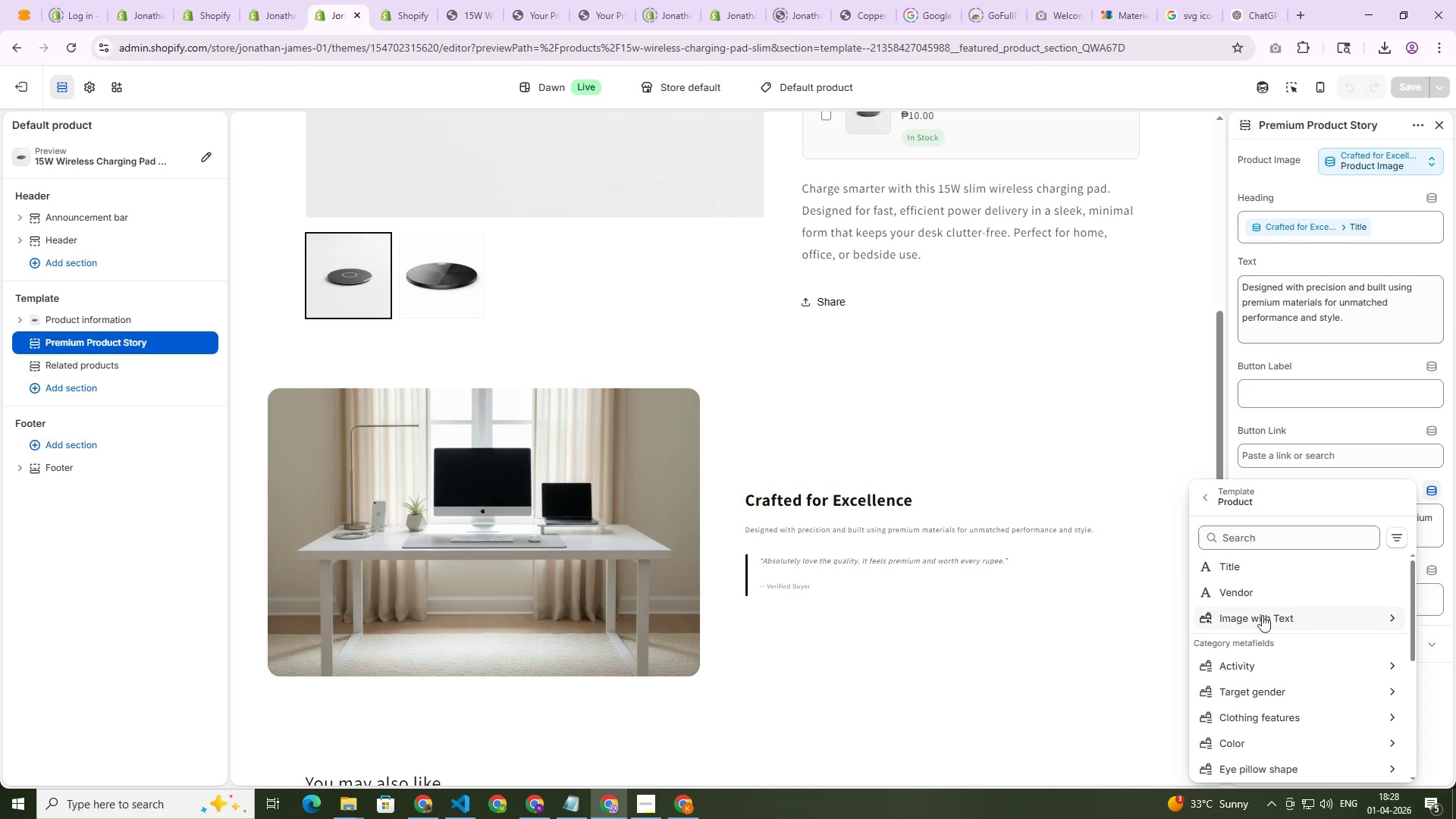 
left_click([1291, 620])
 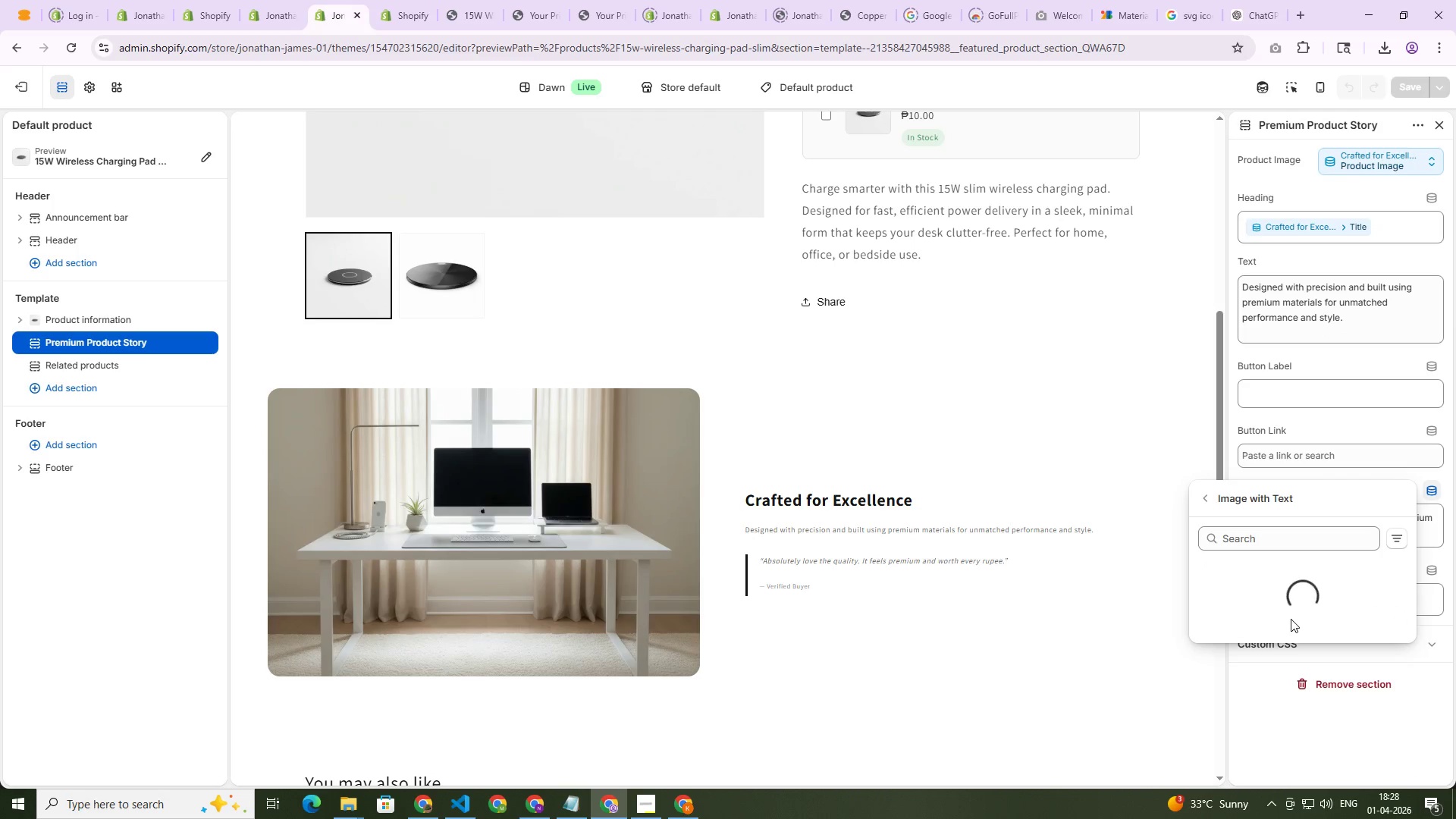 
mouse_move([1285, 595])
 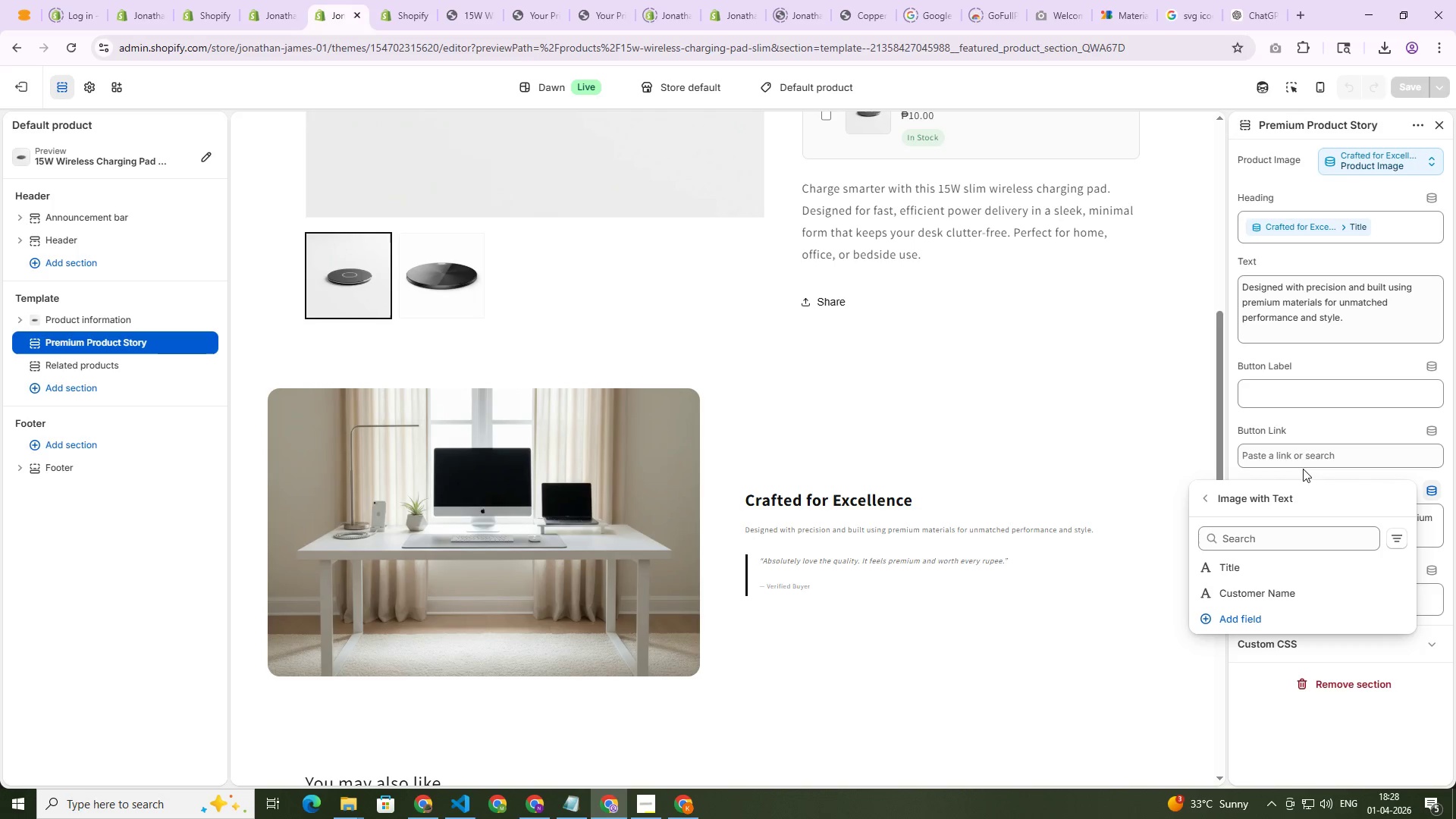 
left_click([1311, 424])
 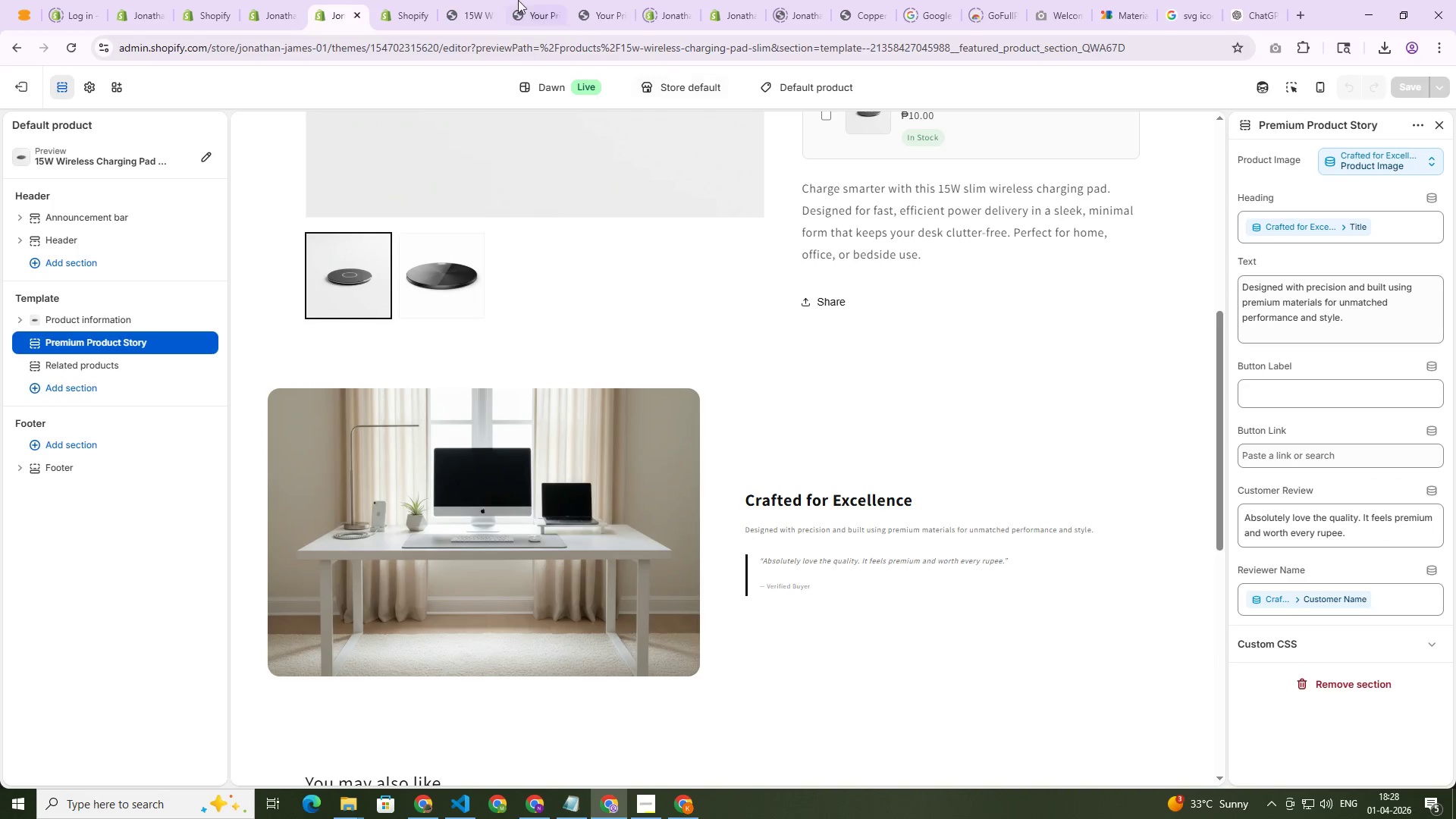 
left_click([290, 0])
 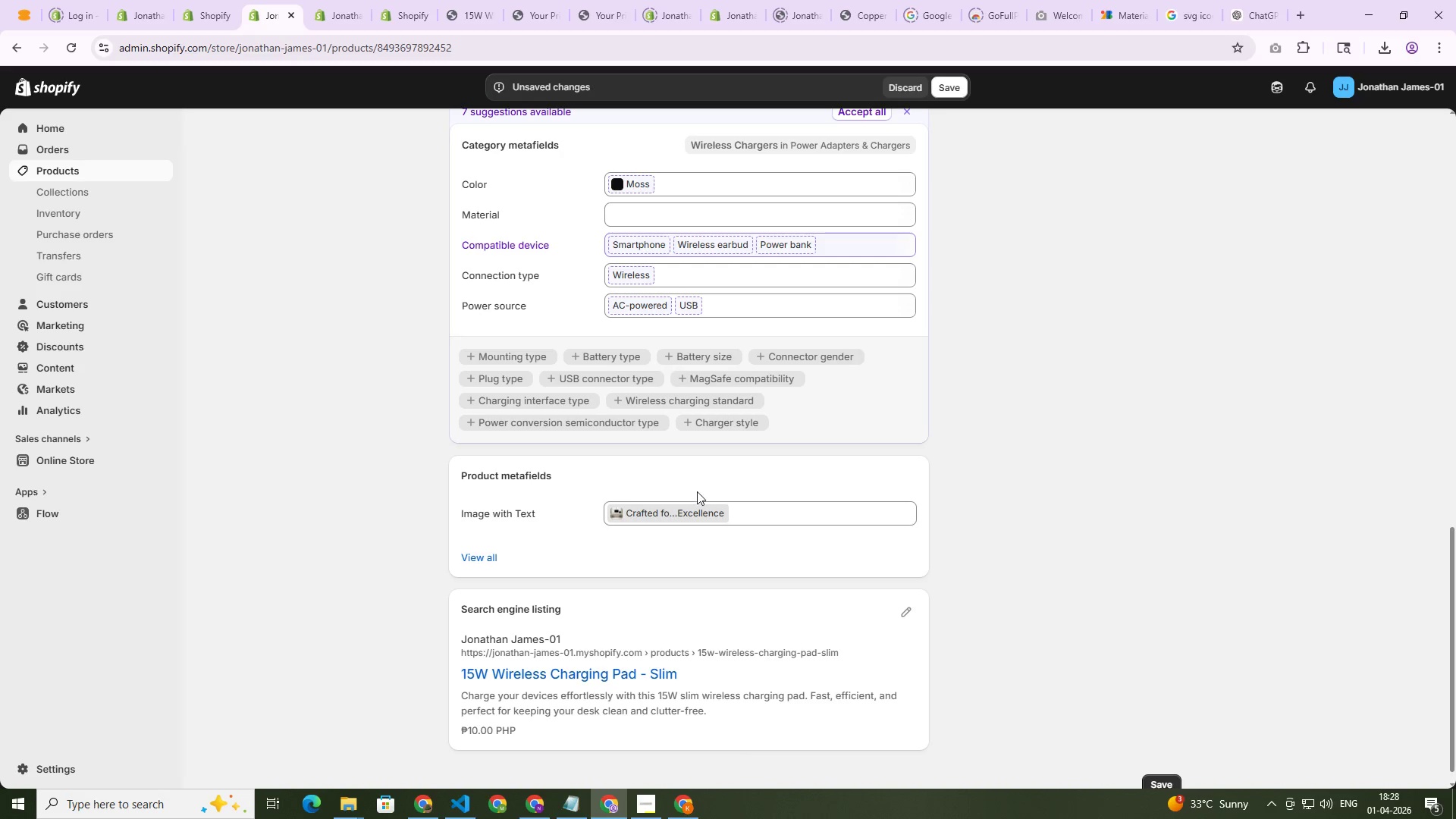 
left_click([699, 510])
 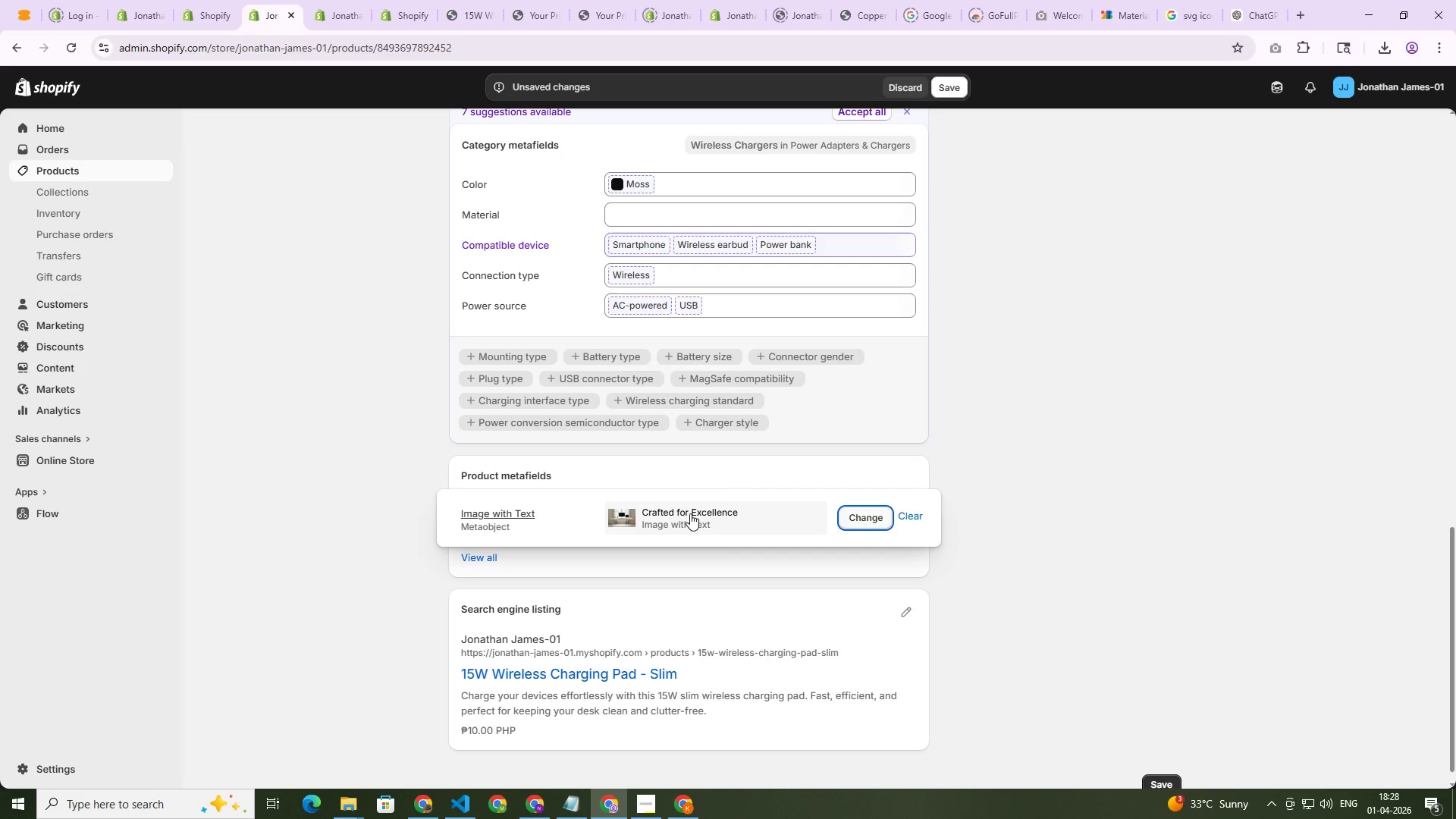 
left_click([690, 513])
 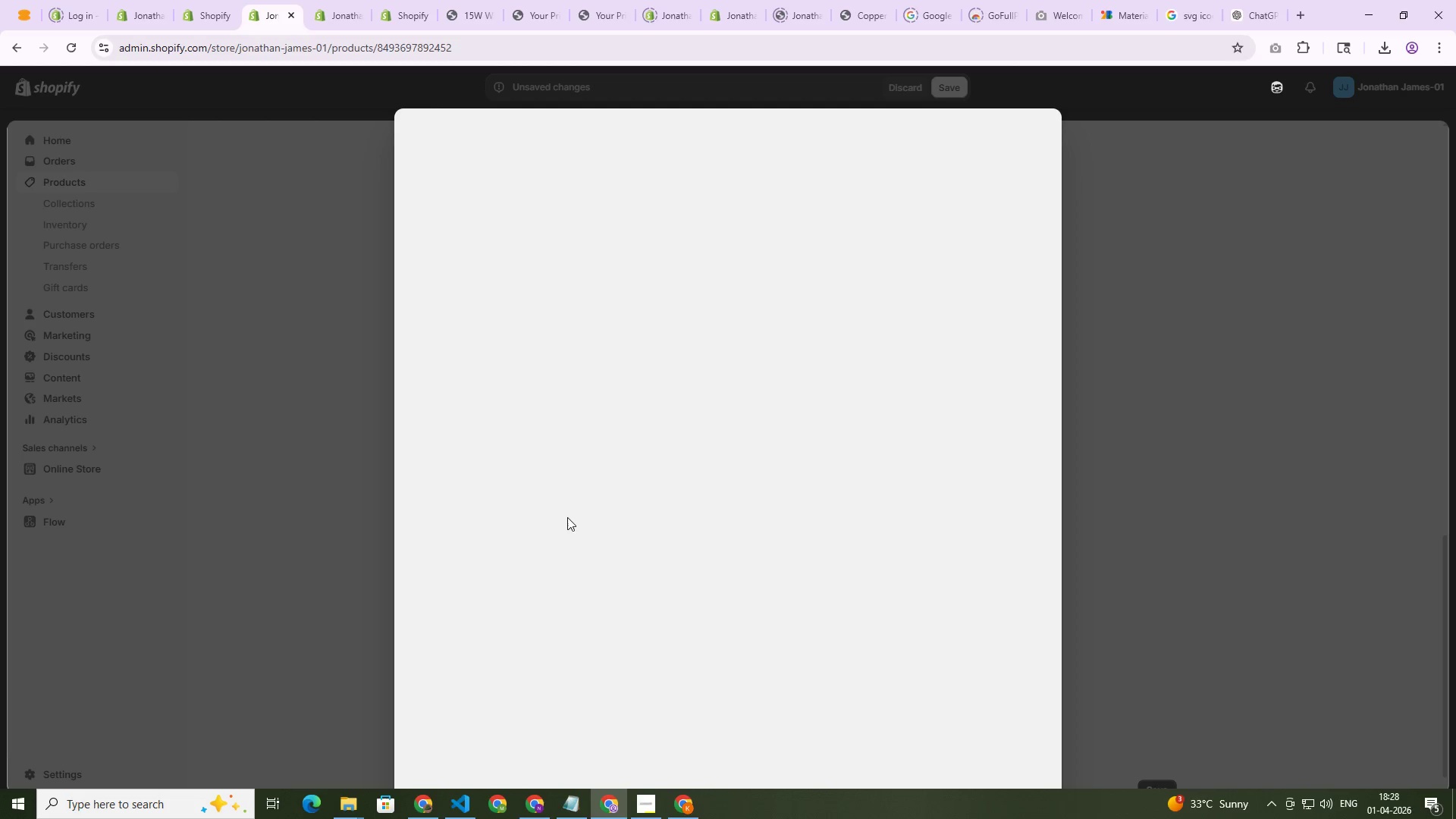 
wait(8.62)
 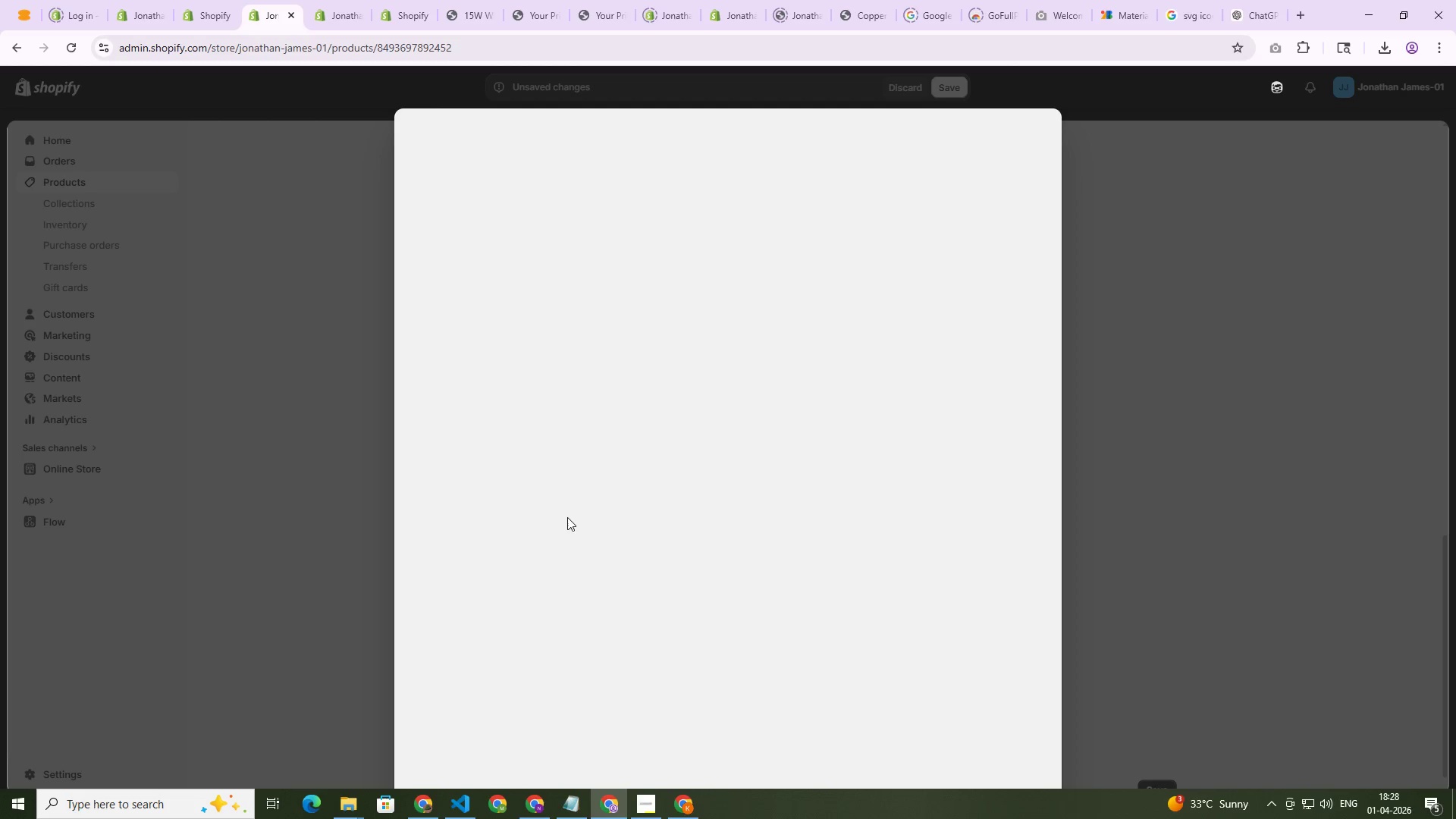 
left_click([322, 1])
 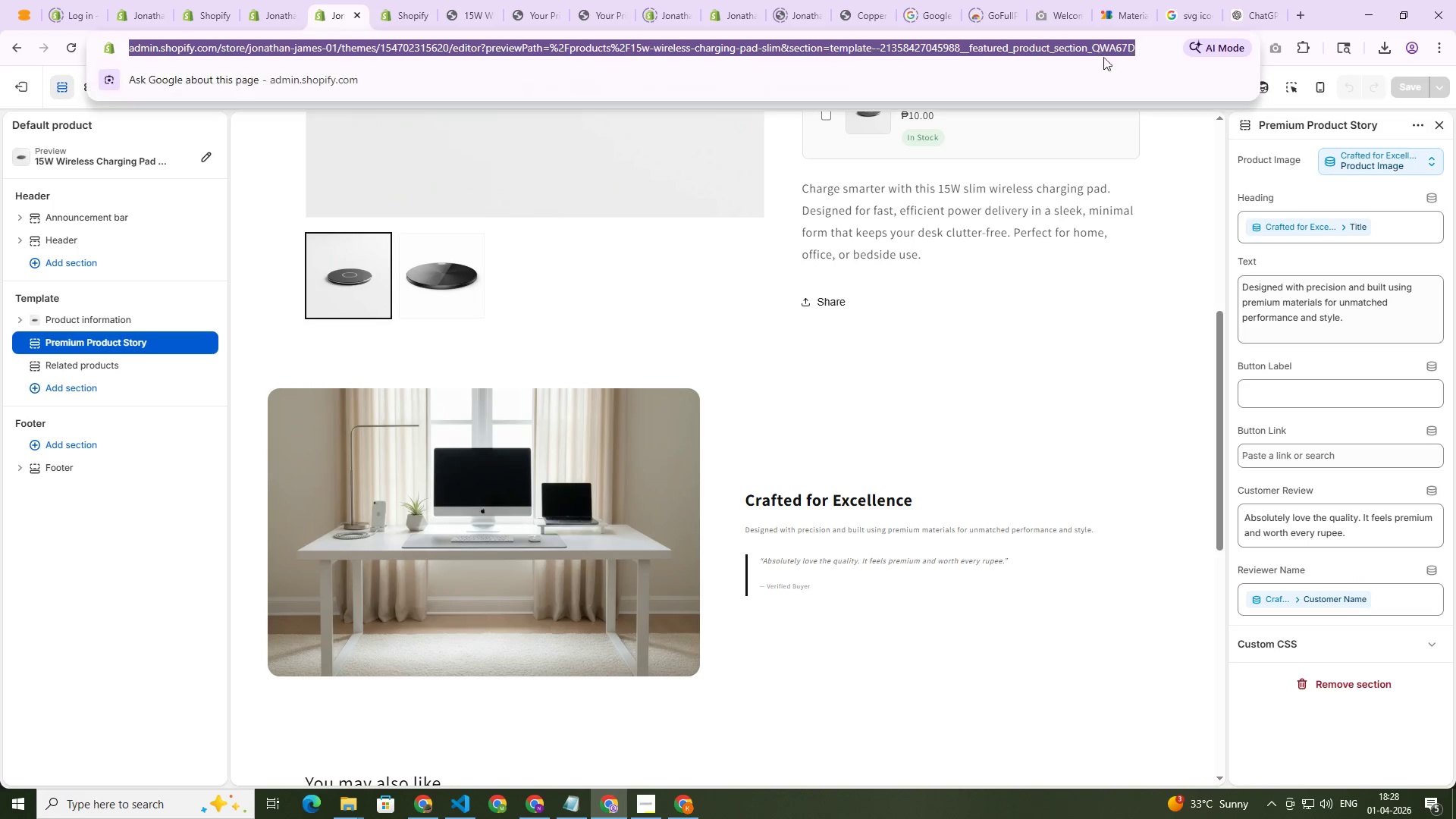 
key(NumpadEnter)
 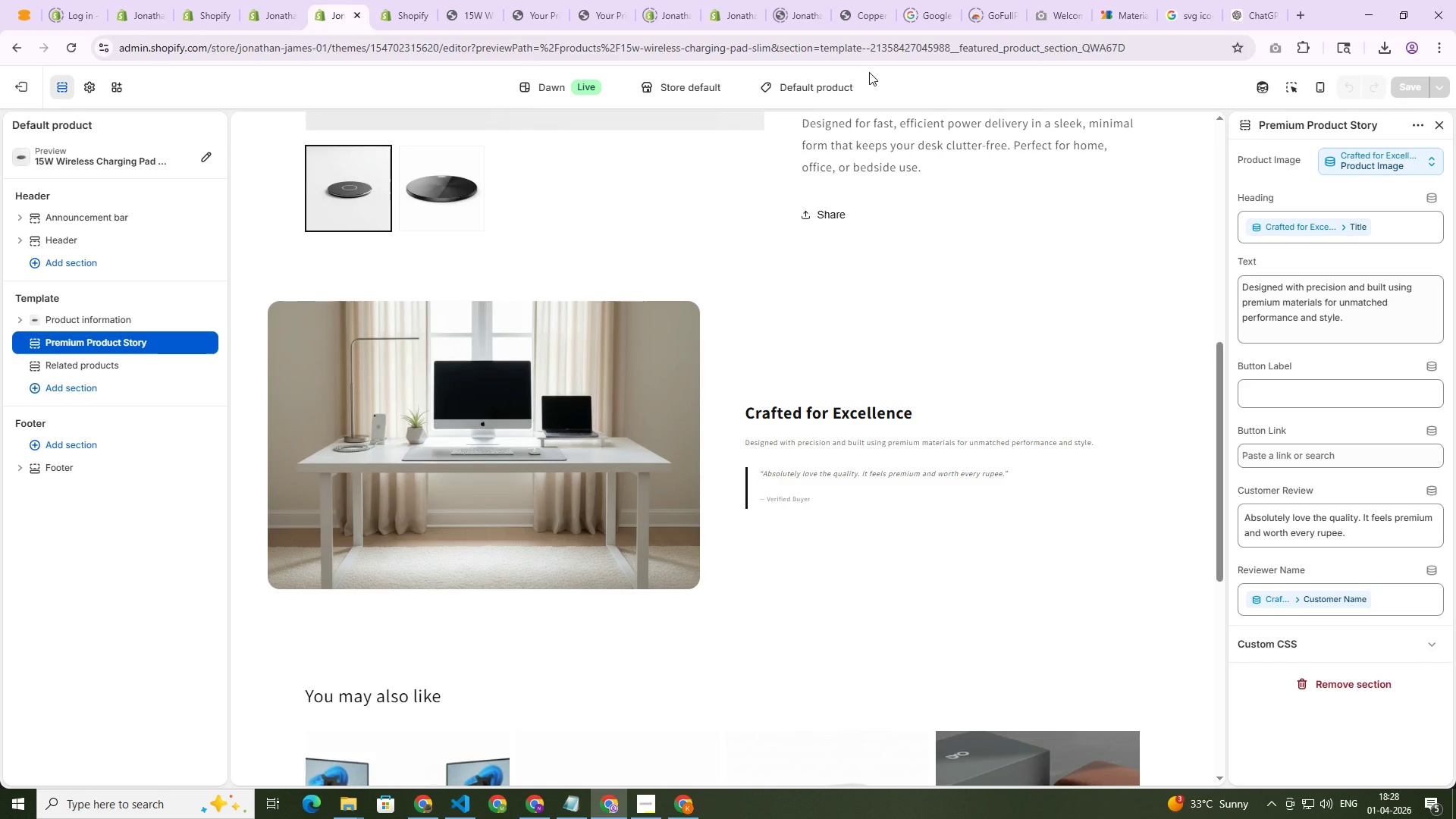 
wait(17.25)
 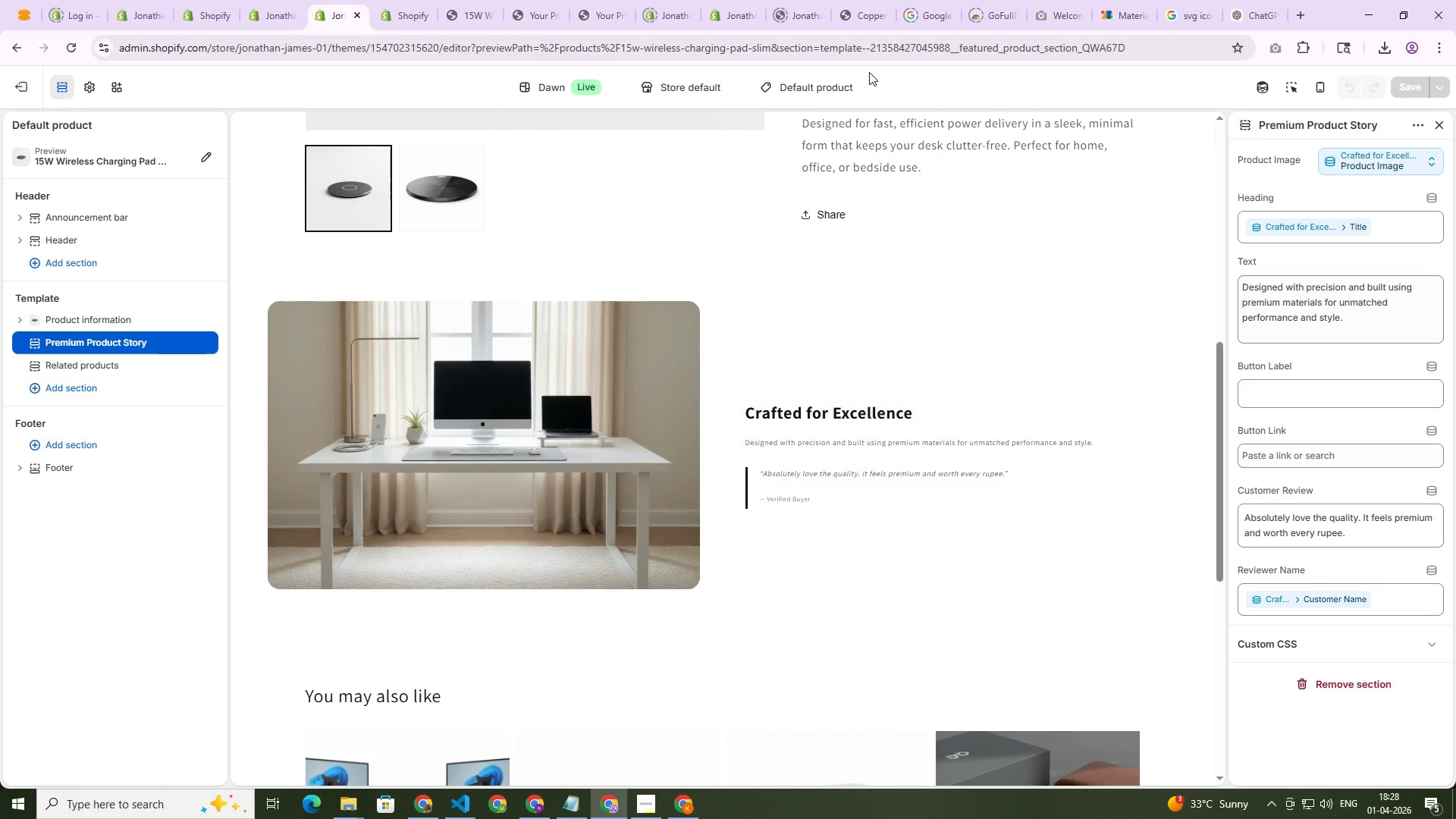 
left_click([1426, 495])
 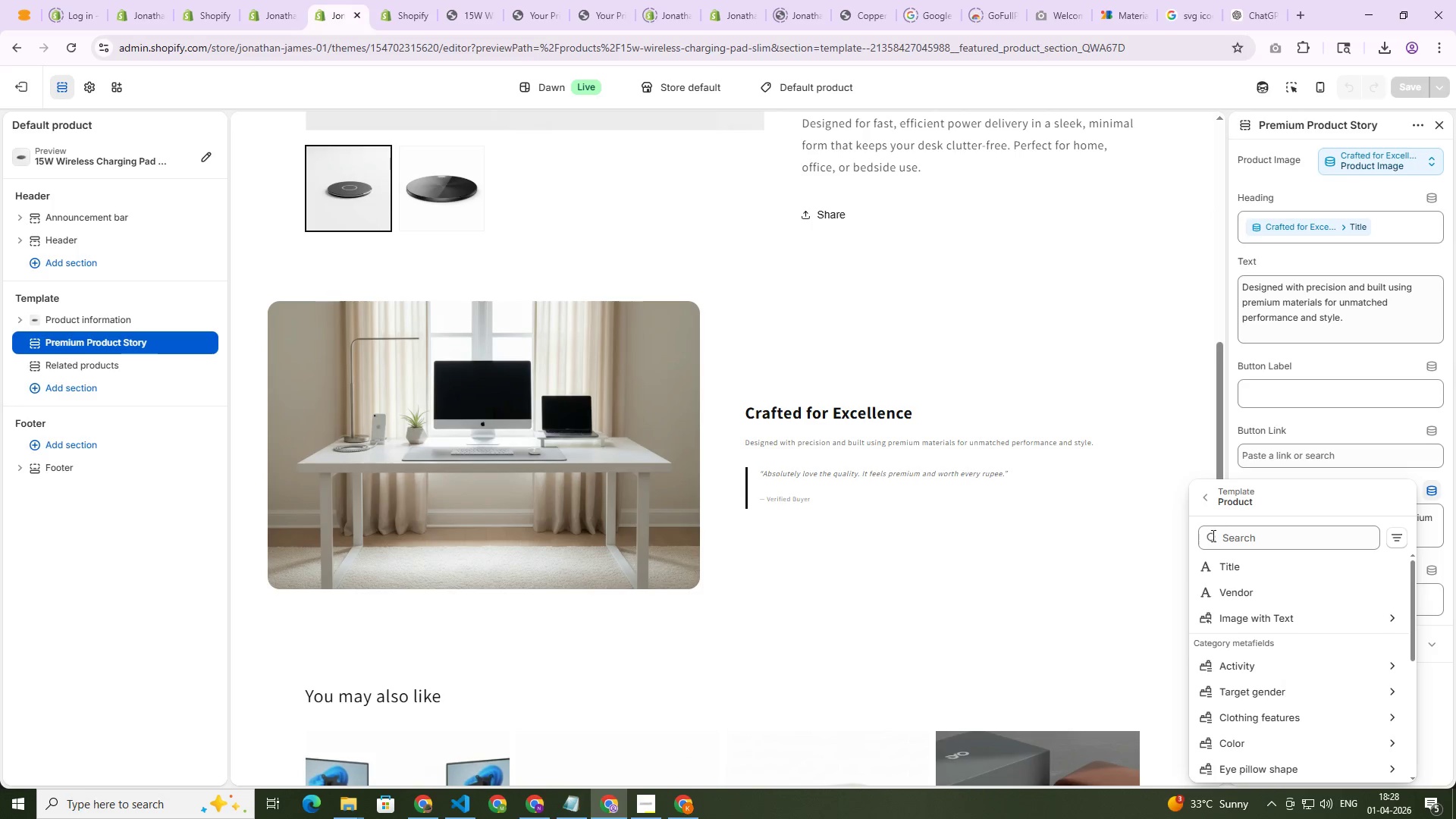 
left_click([1206, 494])
 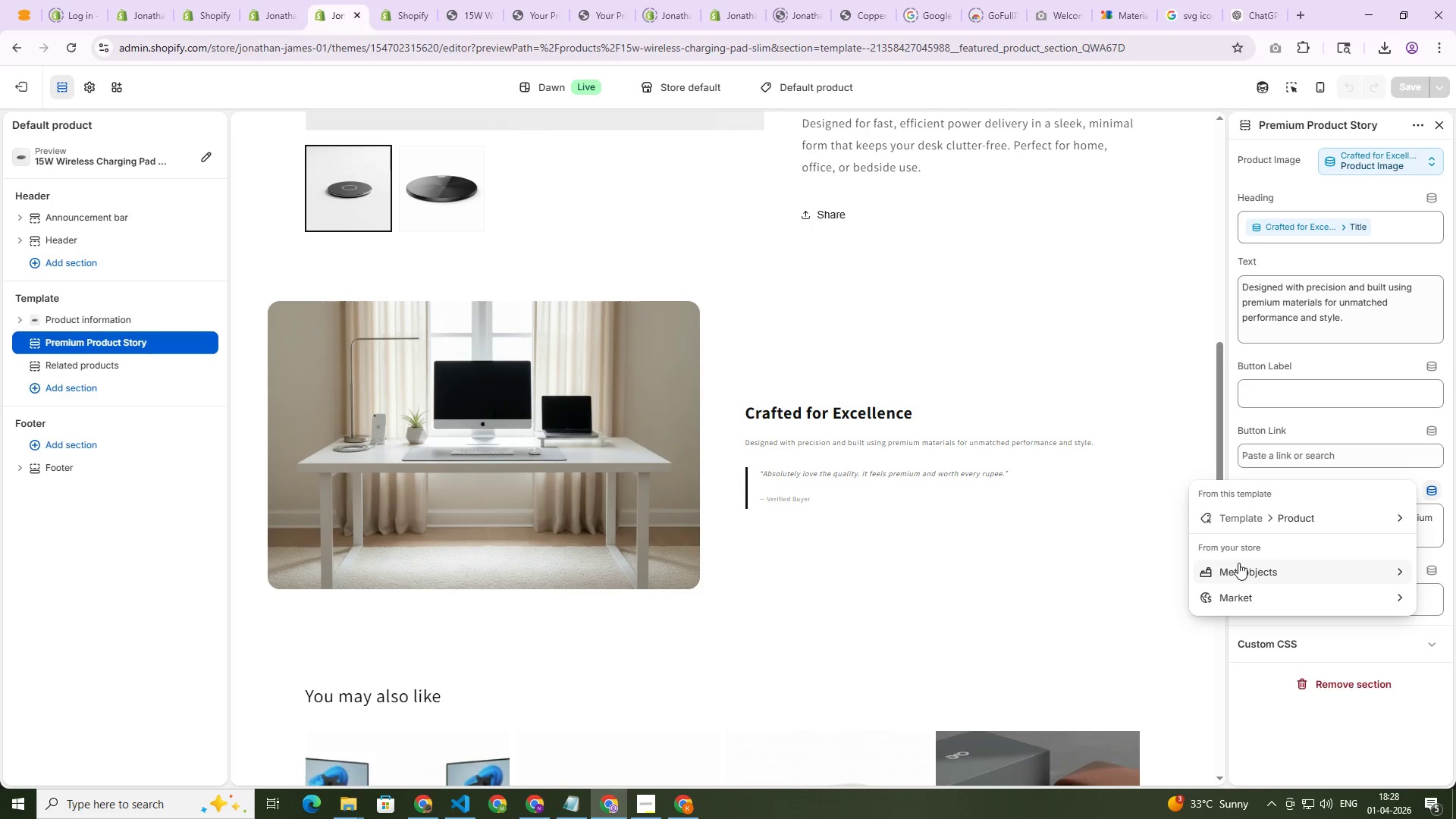 
left_click([1241, 566])
 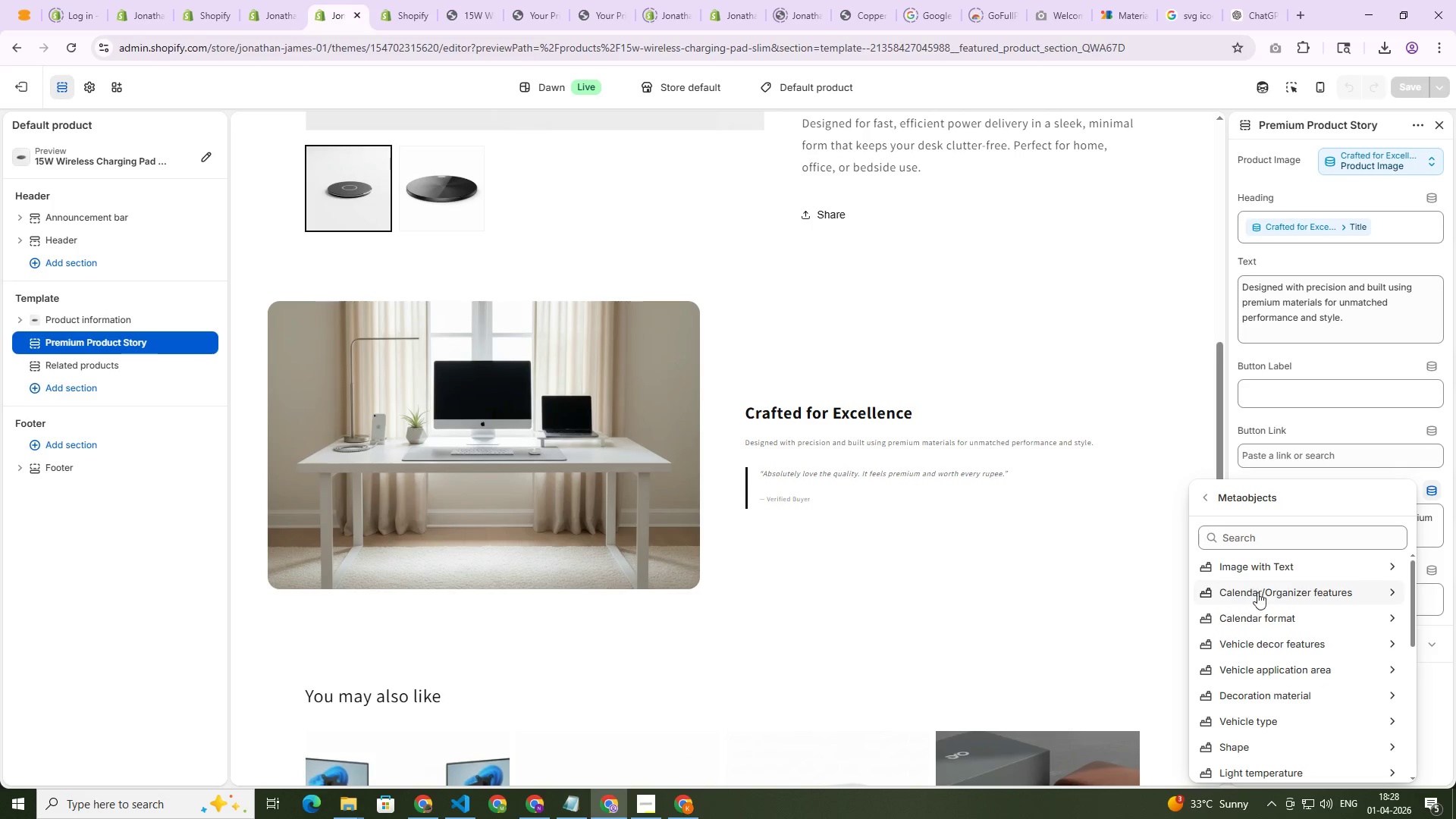 
mouse_move([1281, 578])
 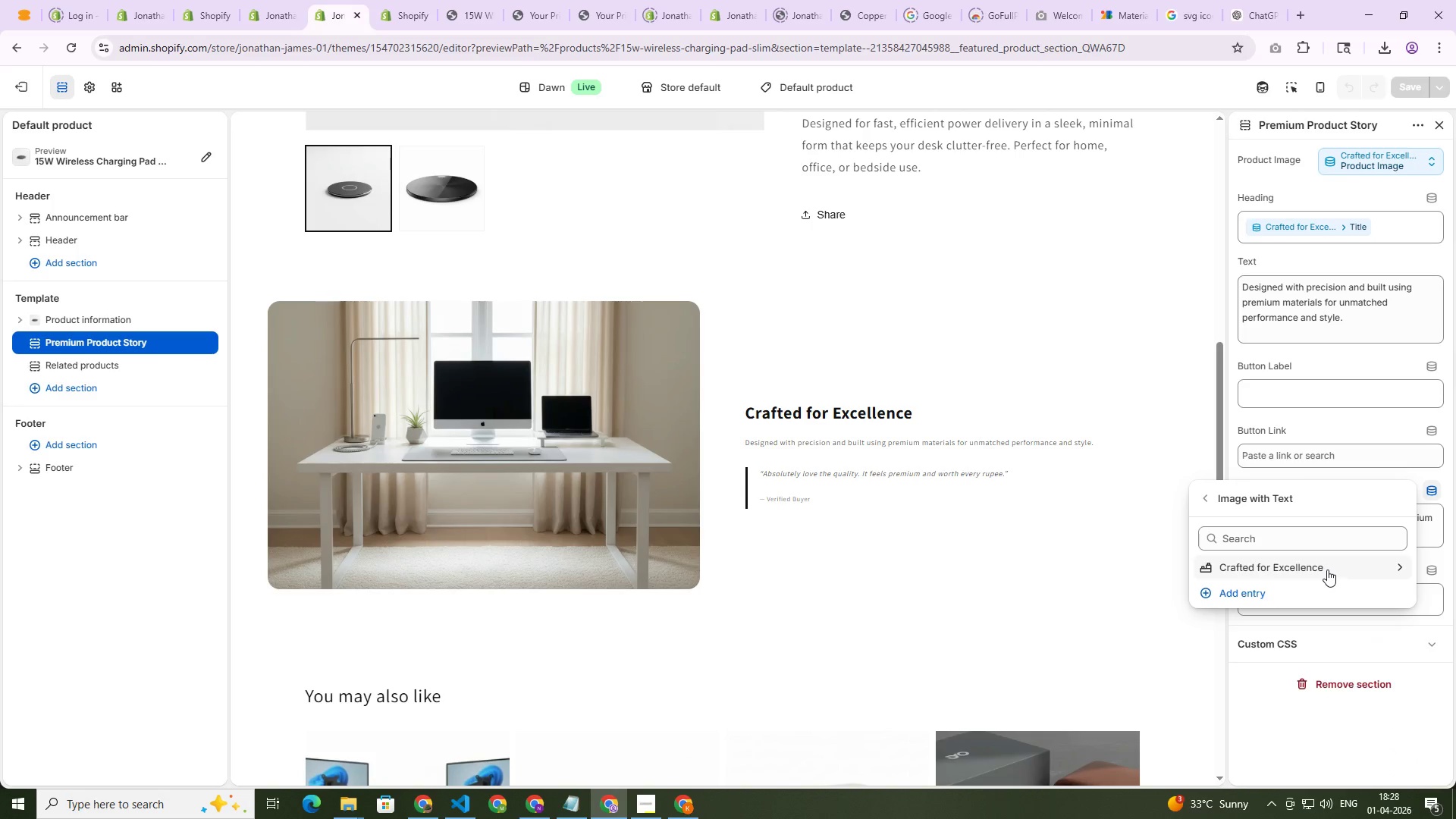 
left_click([1327, 570])
 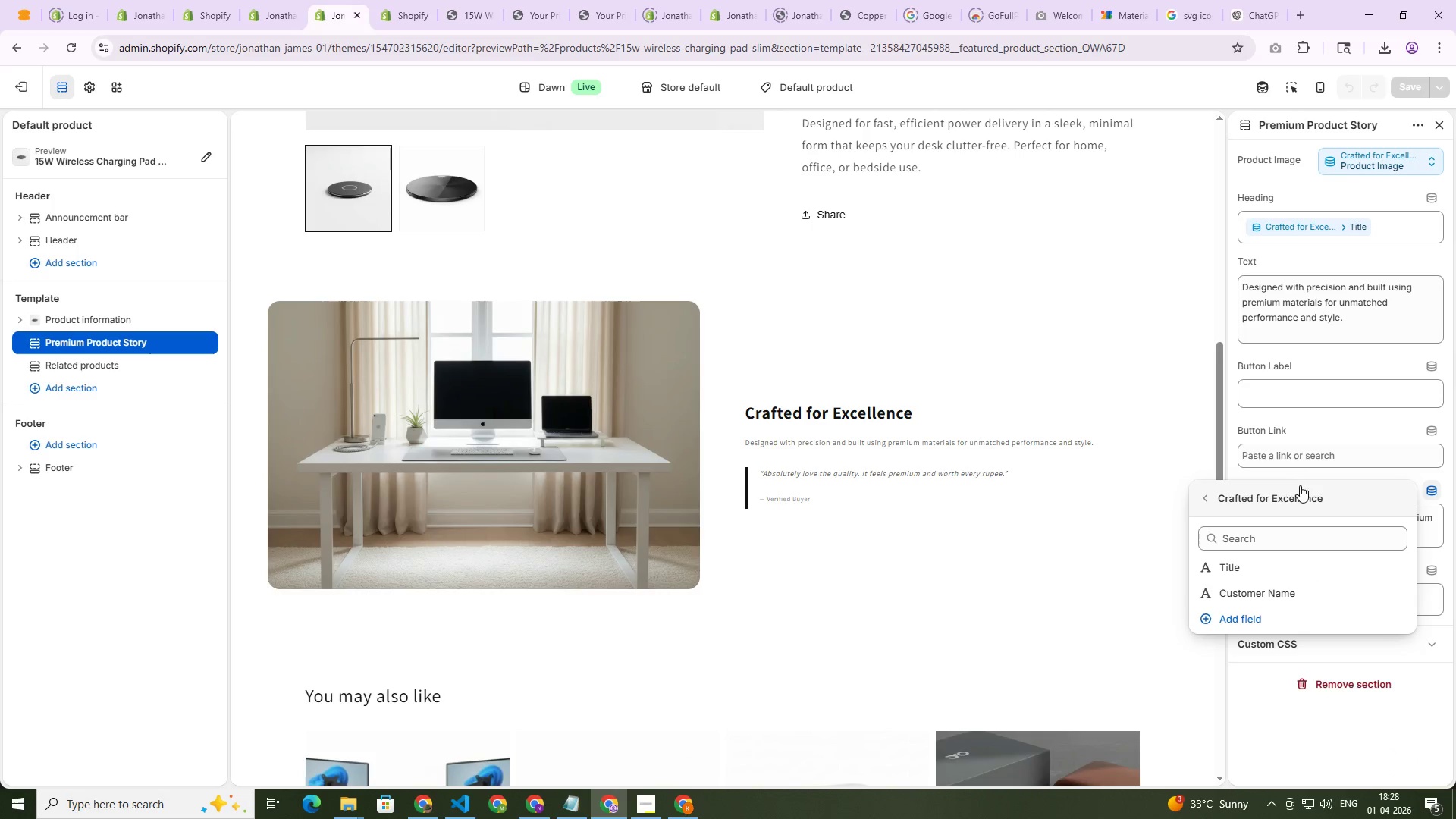 
left_click([1314, 426])
 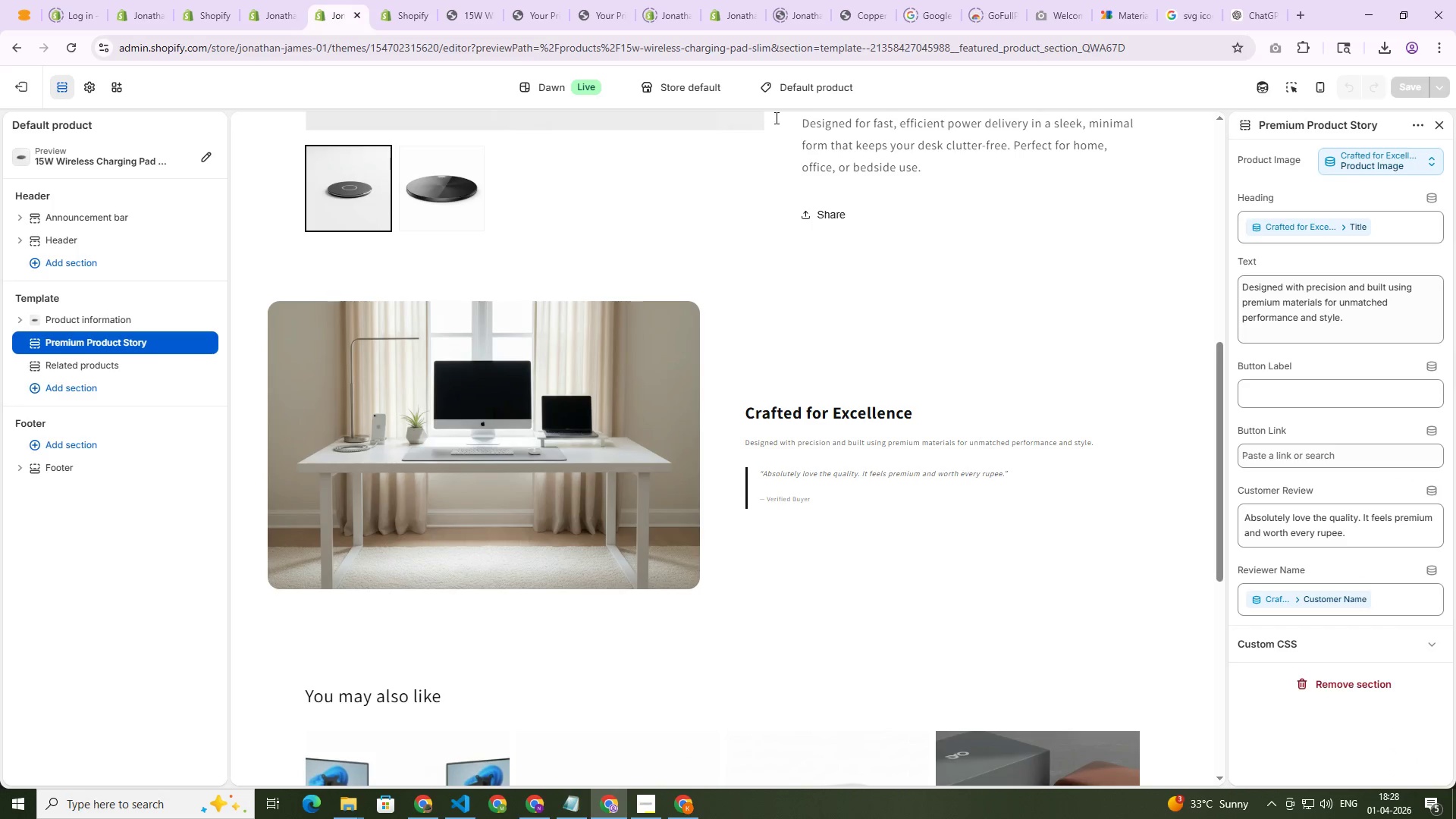 
mouse_move([214, 0])
 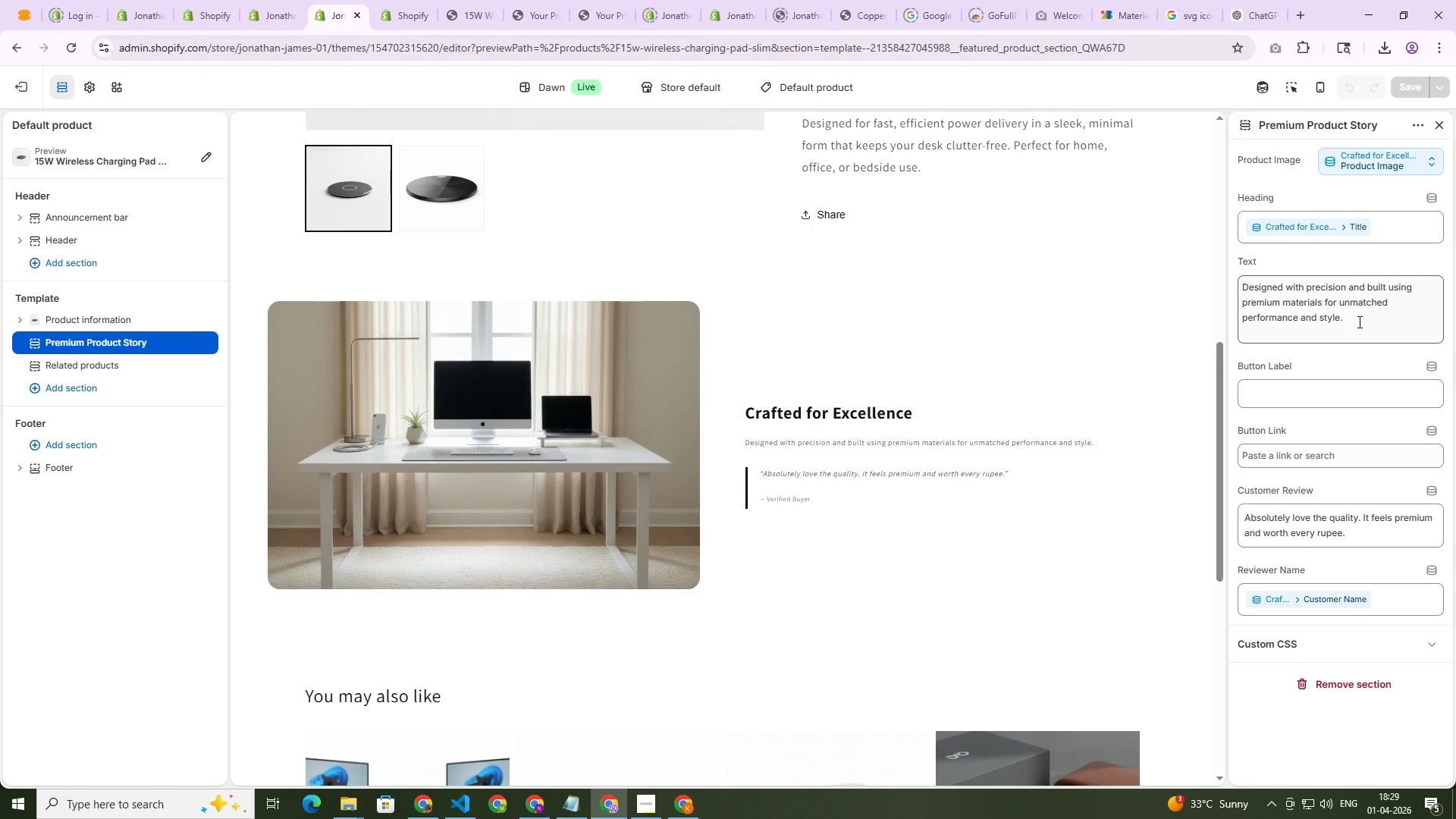 
left_click([1366, 327])
 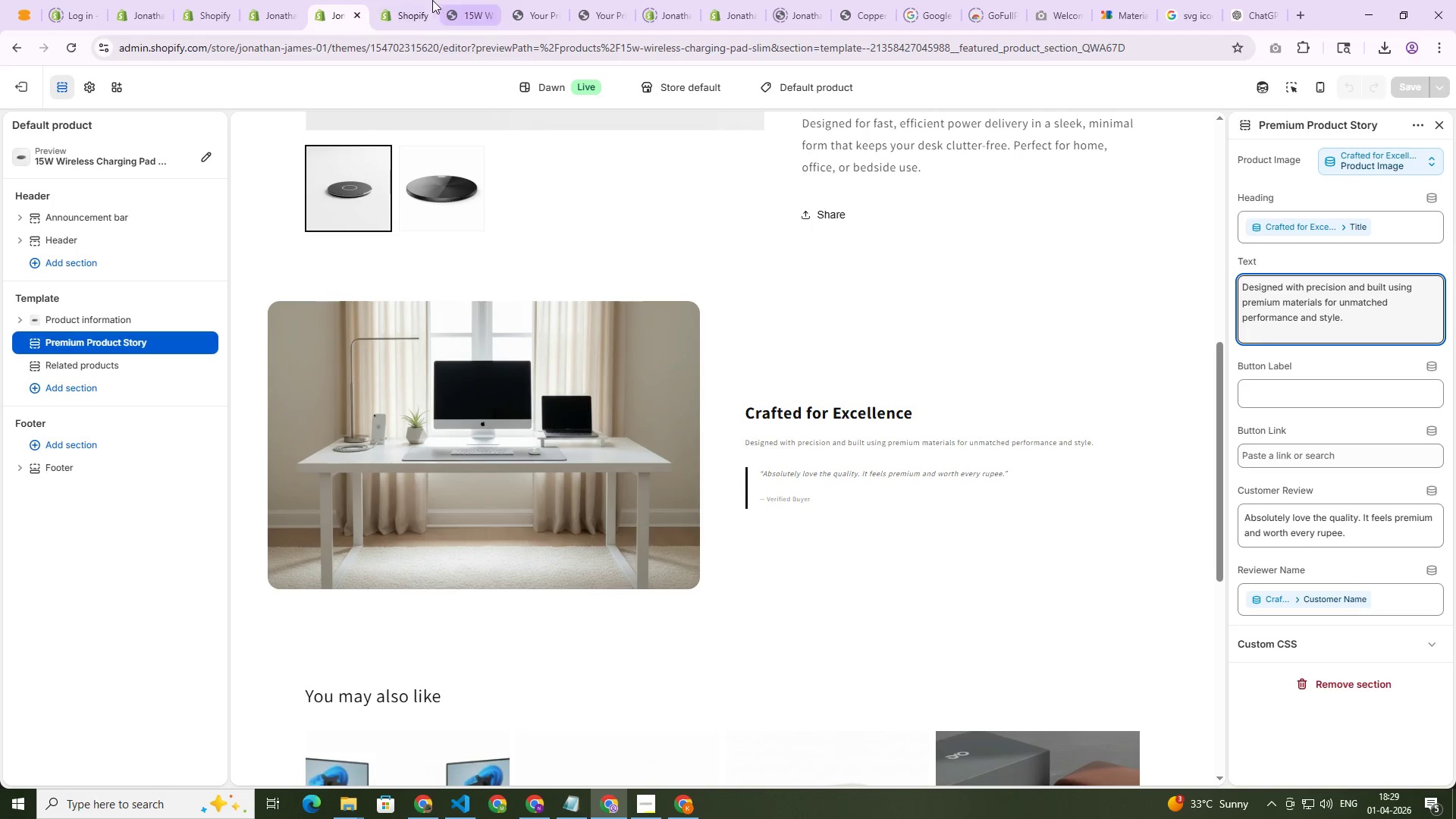 
left_click([416, 0])
 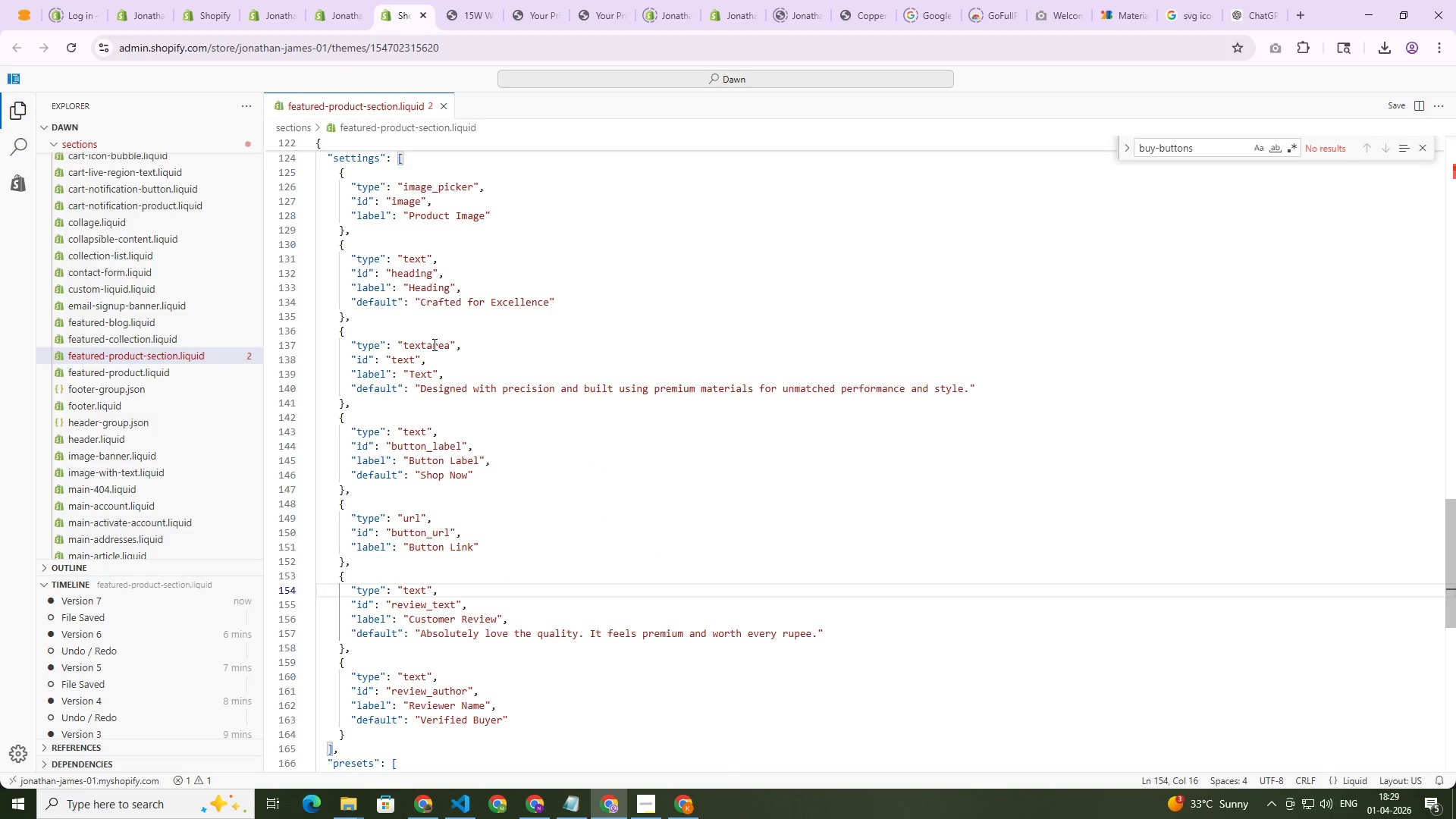 
left_click([450, 342])
 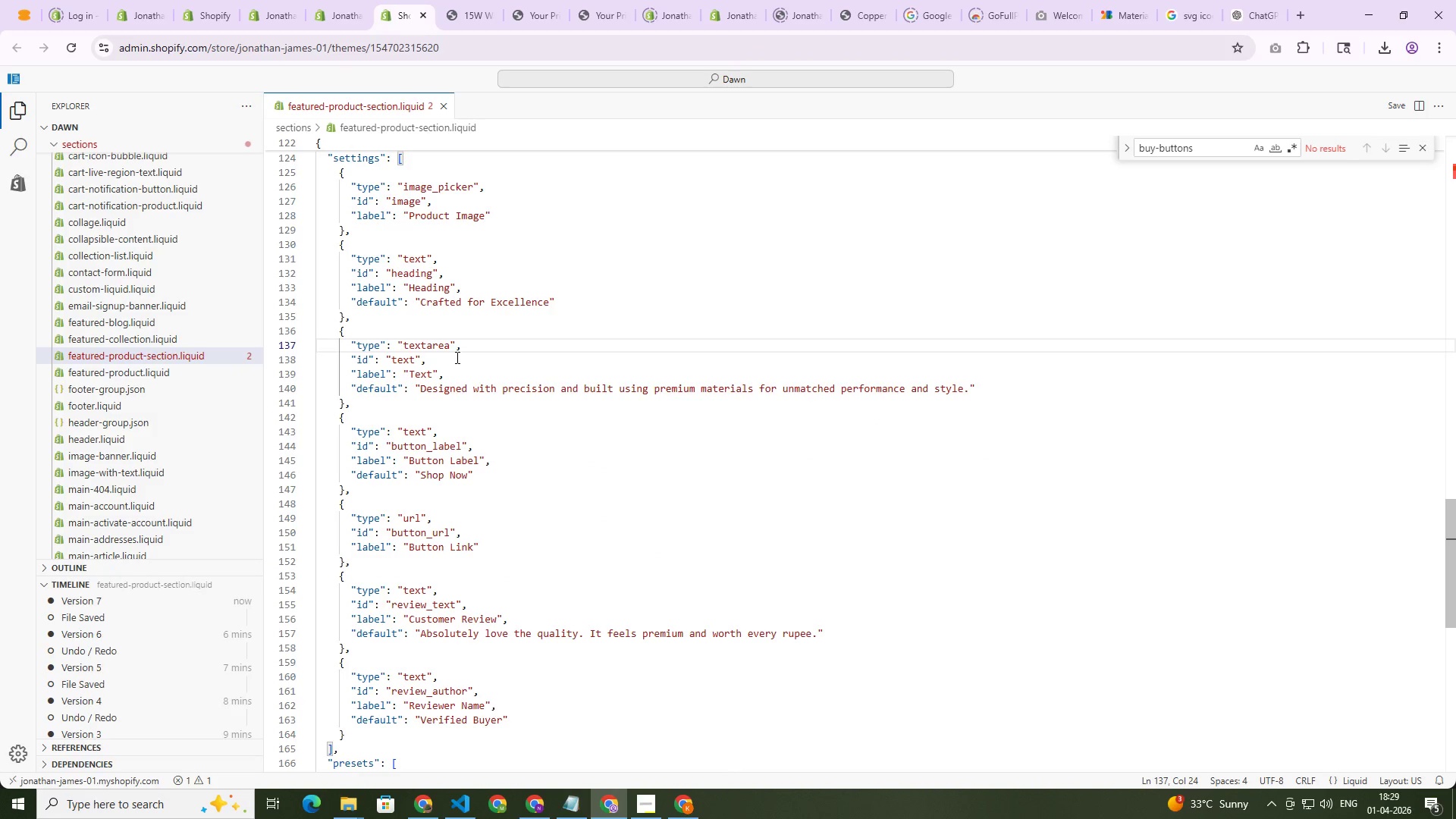 
key(Backspace)
 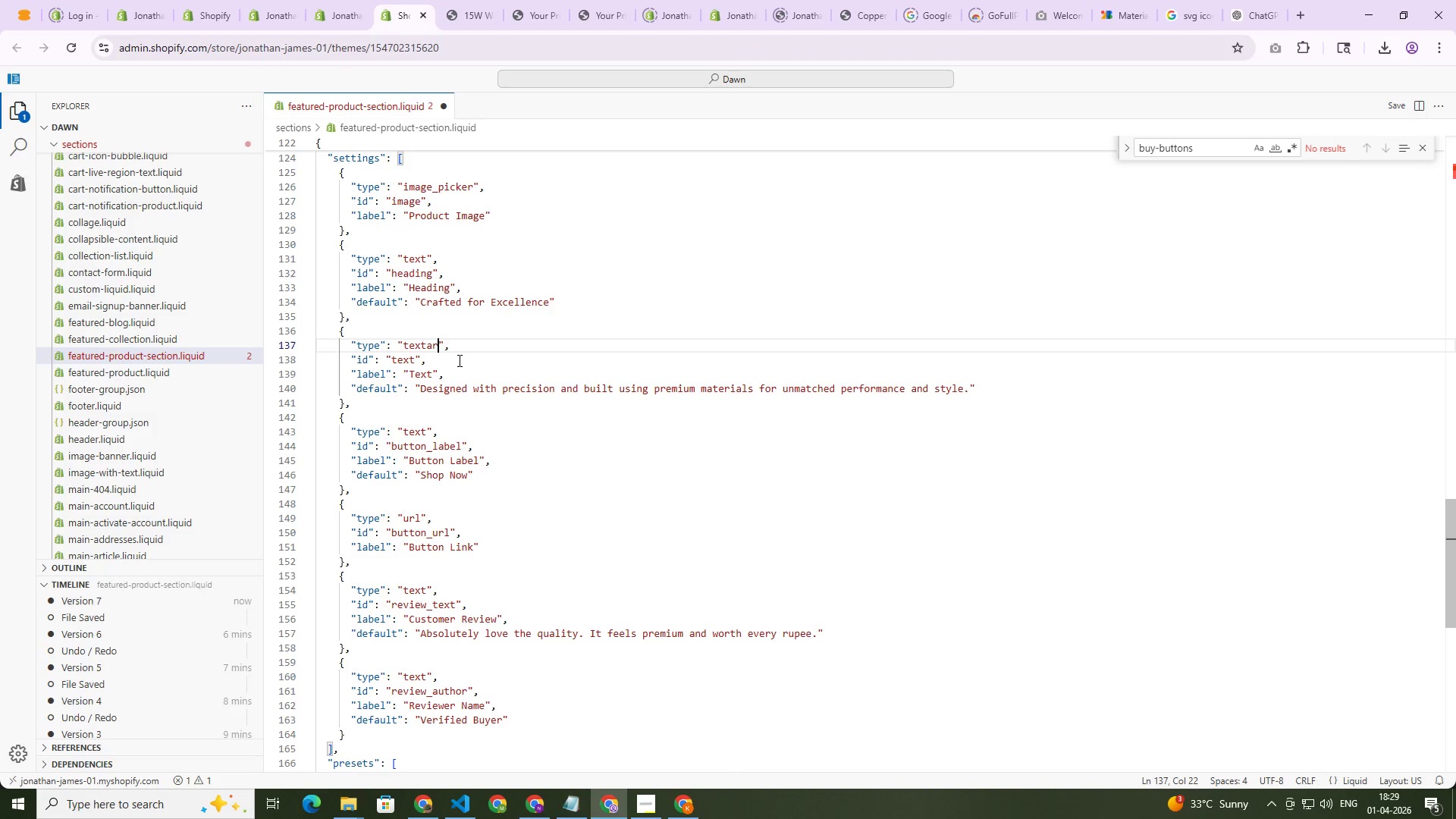 
key(Backspace)
 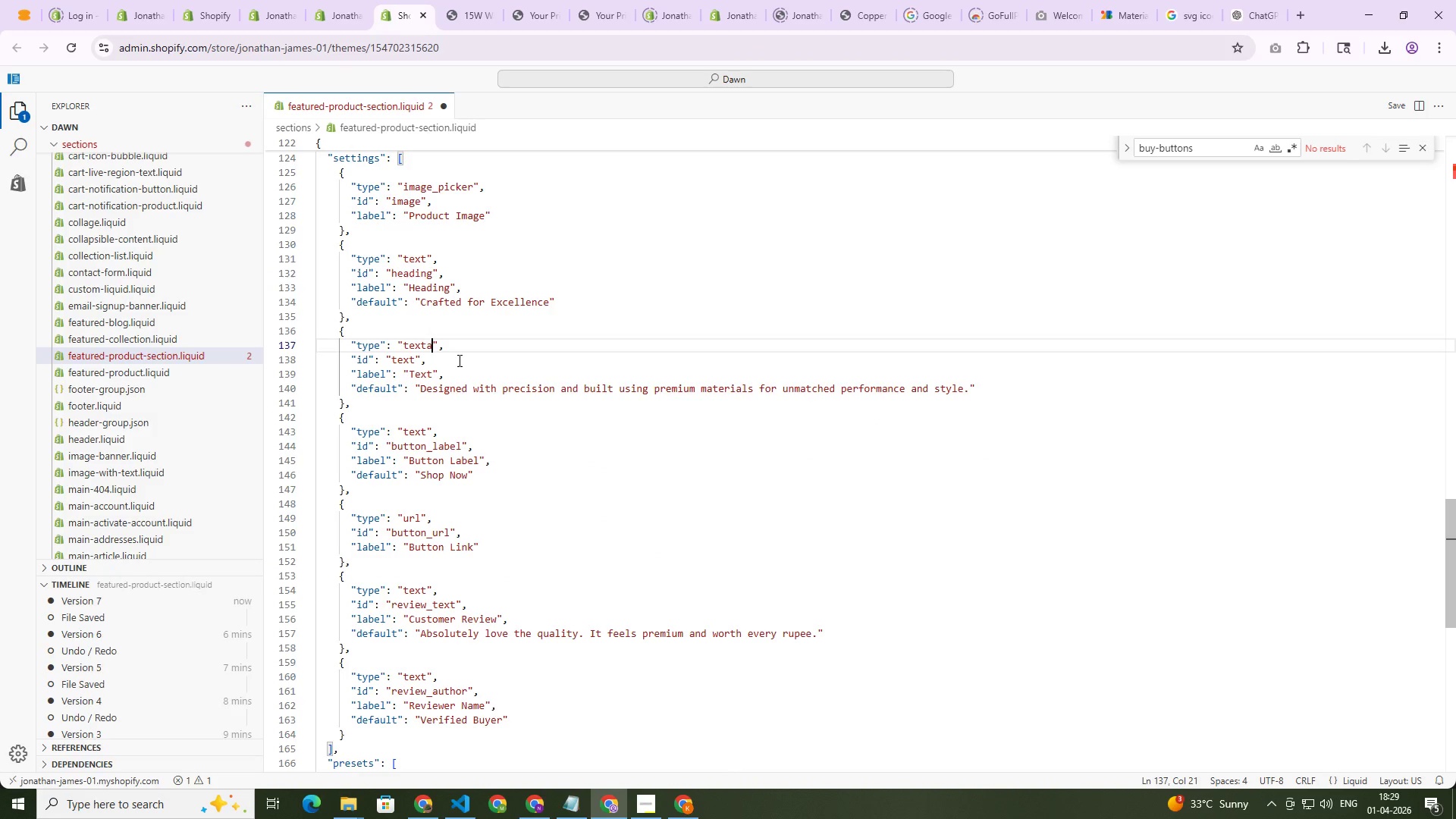 
key(Backspace)
 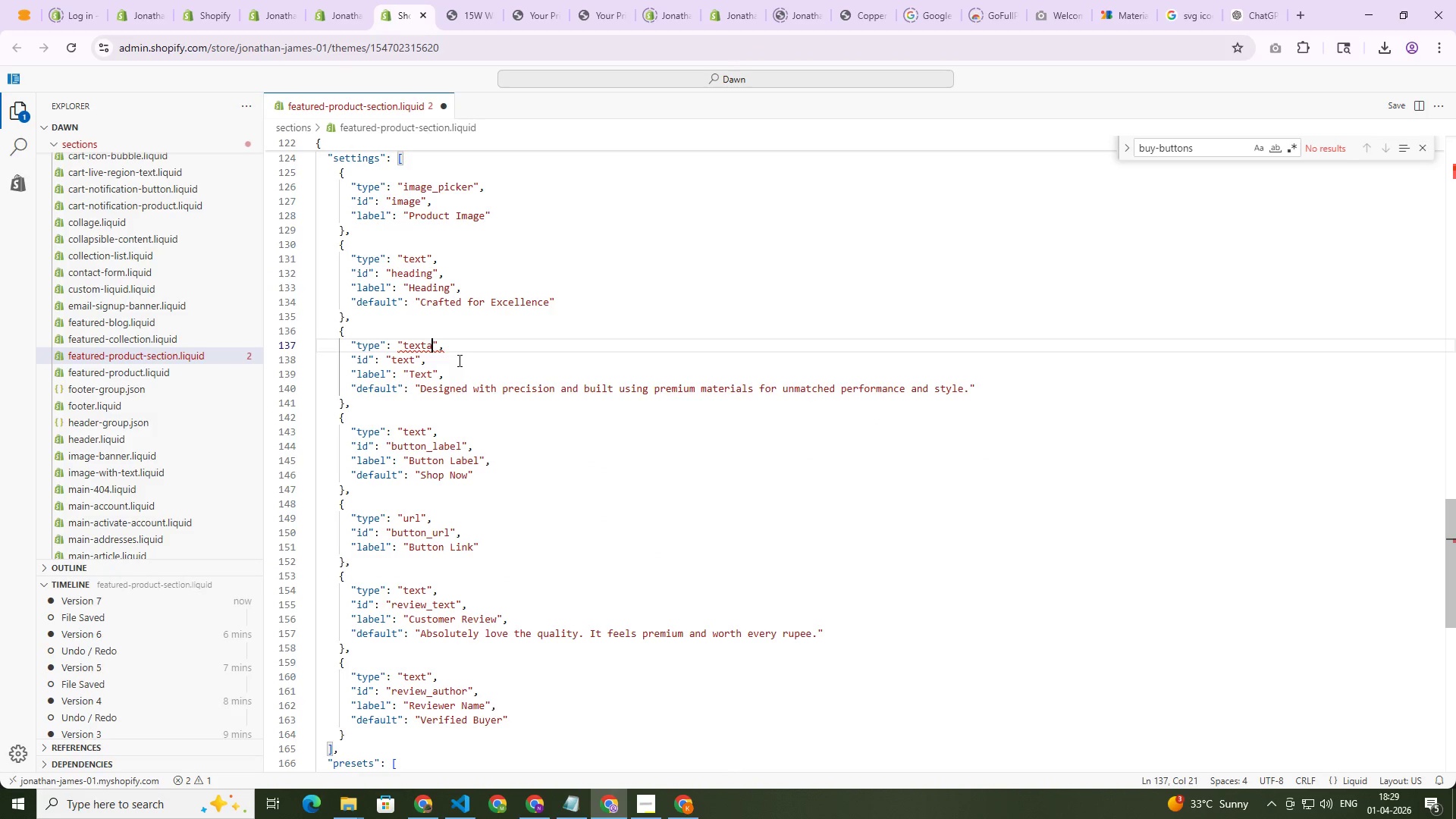 
key(Backspace)
 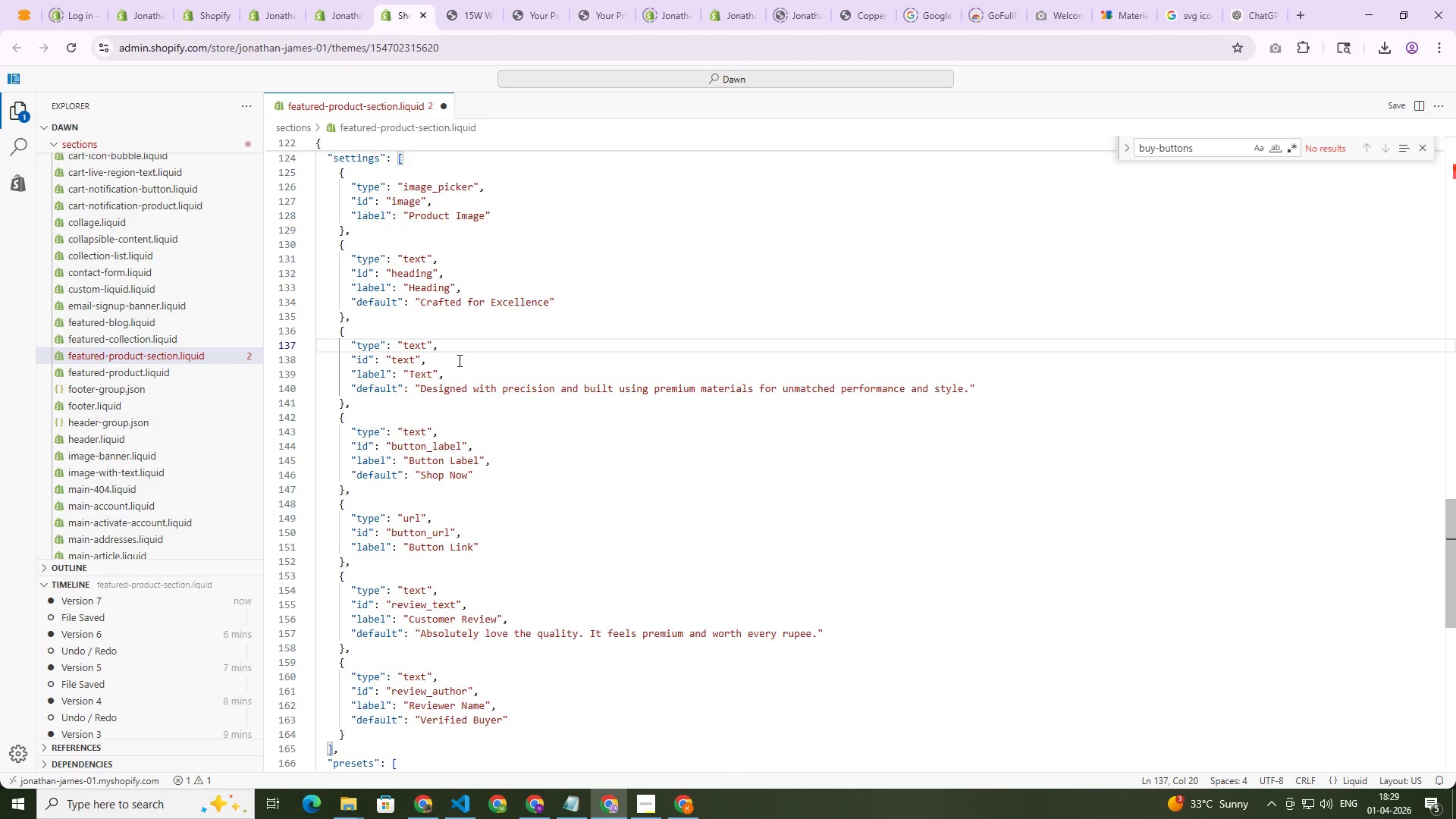 
key(Control+S)
 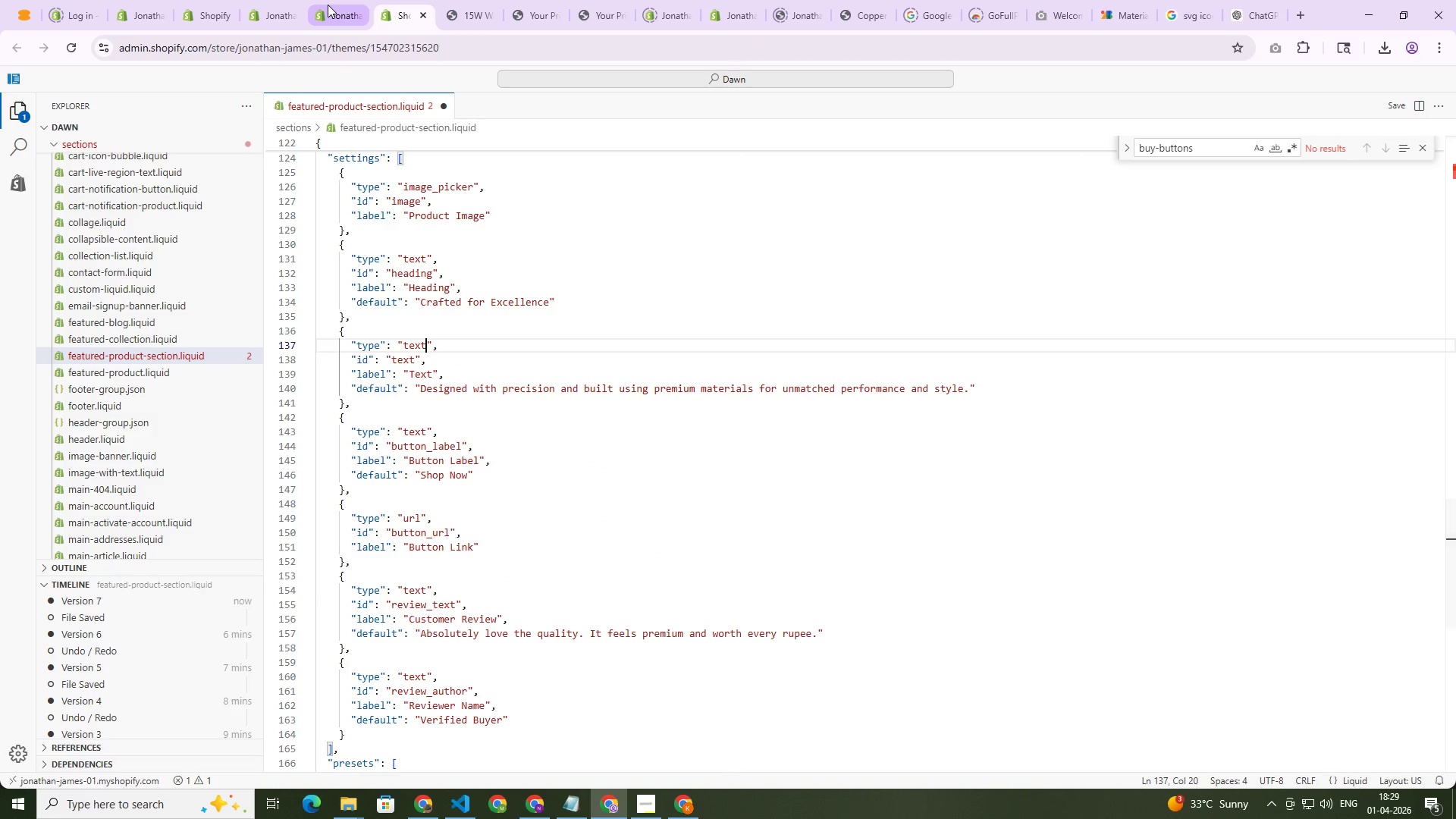 
left_click([328, 5])
 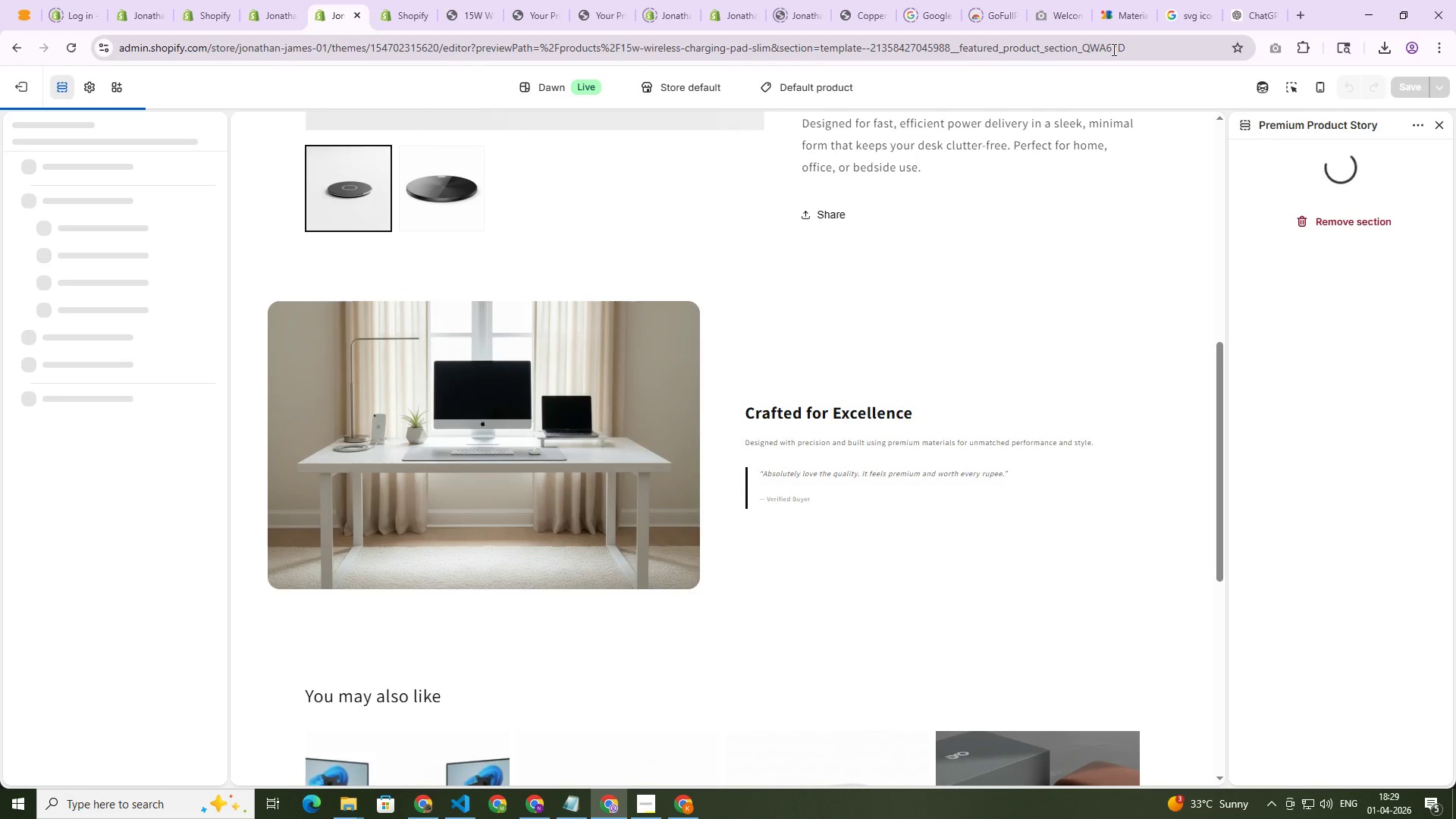 
left_click([1136, 46])
 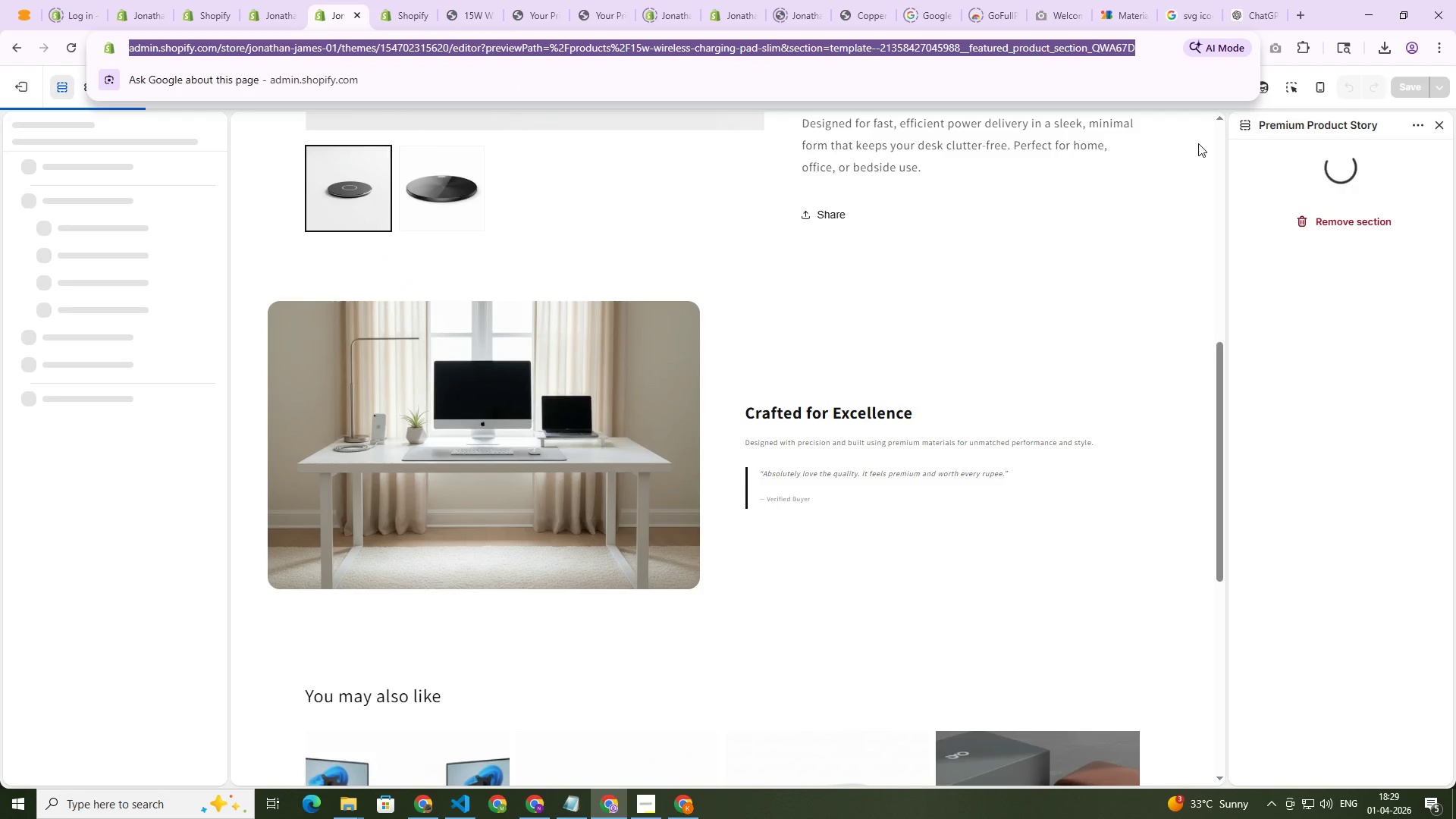 
left_click([1209, 140])
 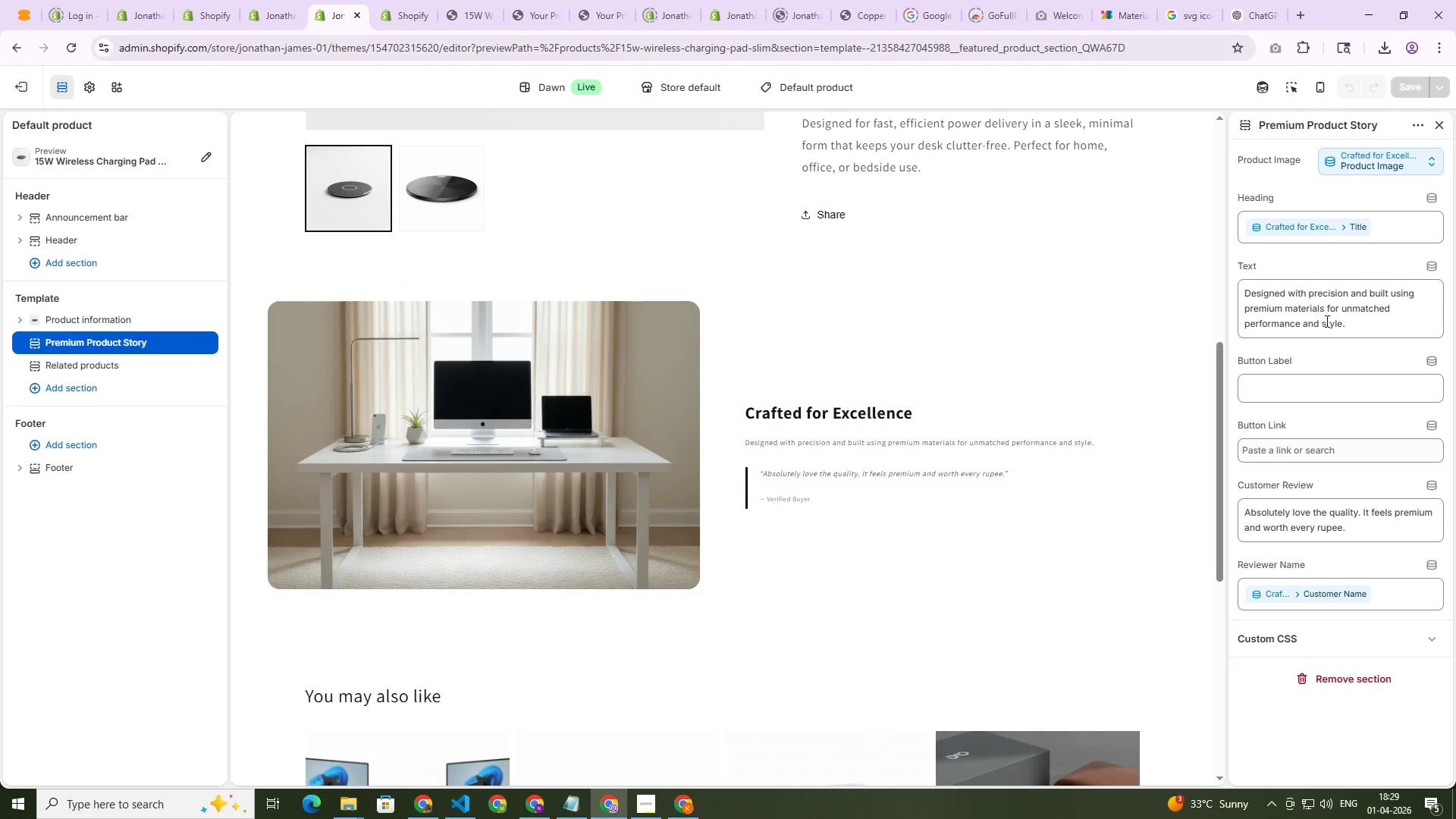 
left_click([1428, 265])
 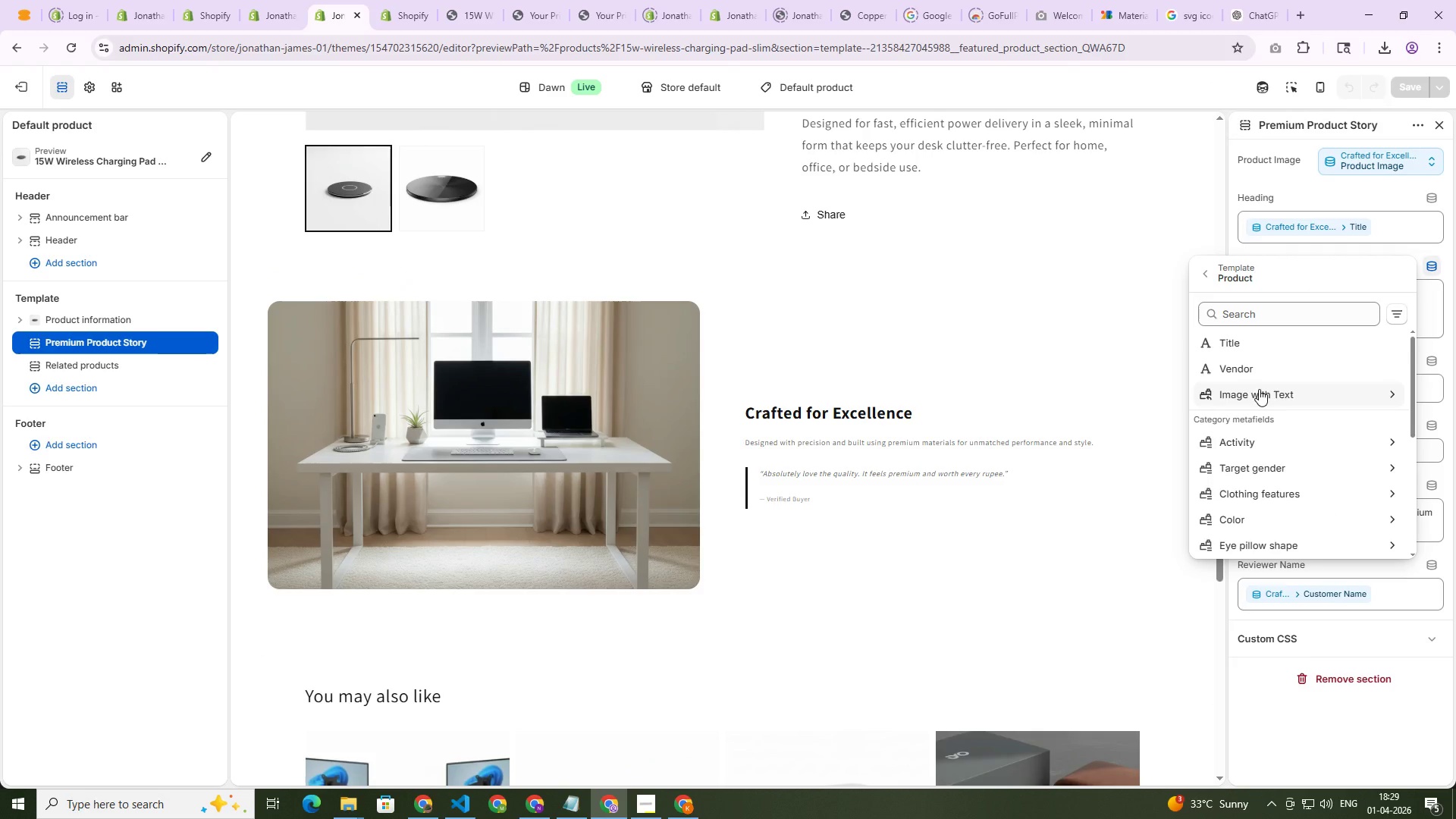 
left_click([1259, 389])
 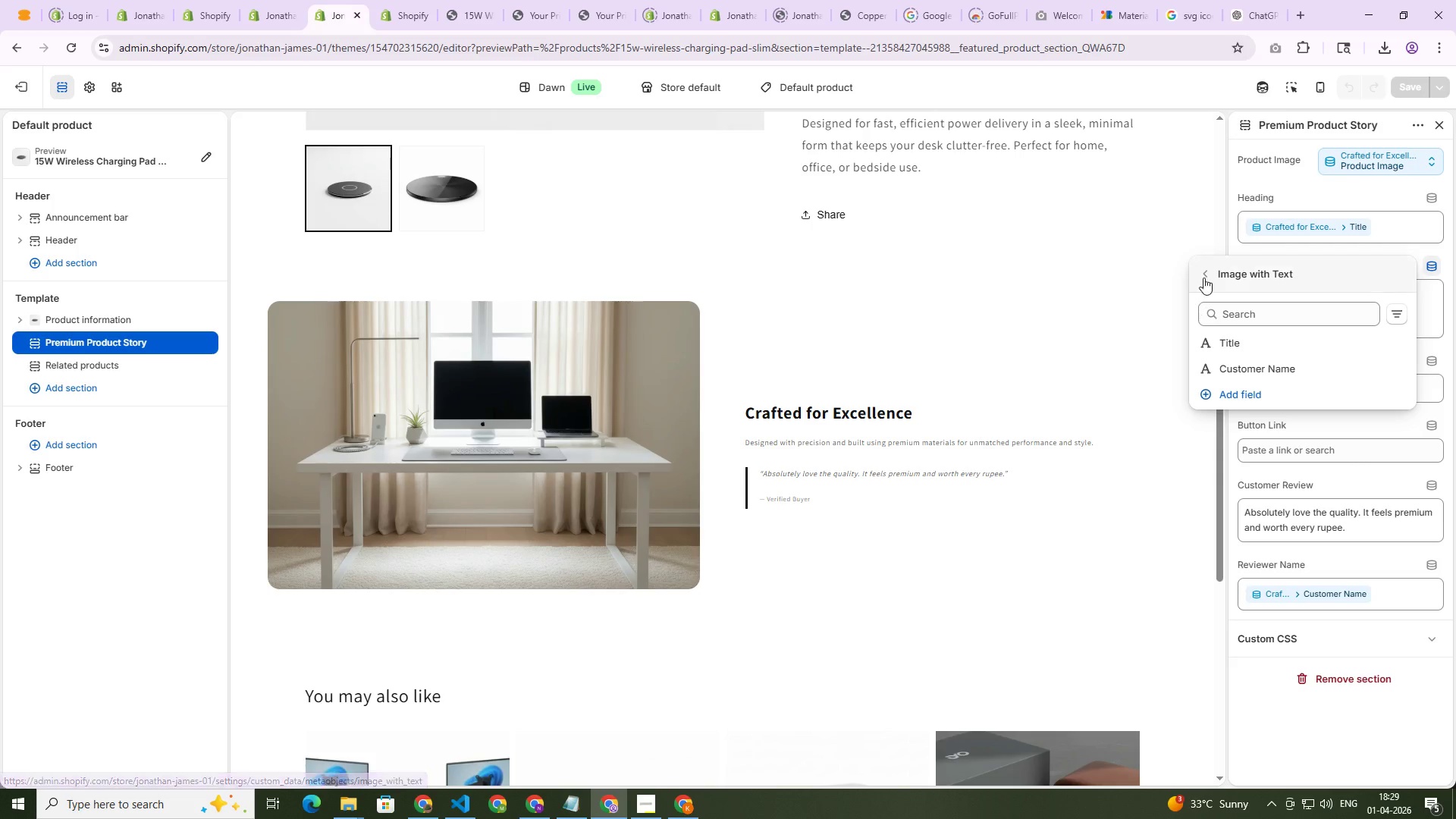 
double_click([1206, 272])
 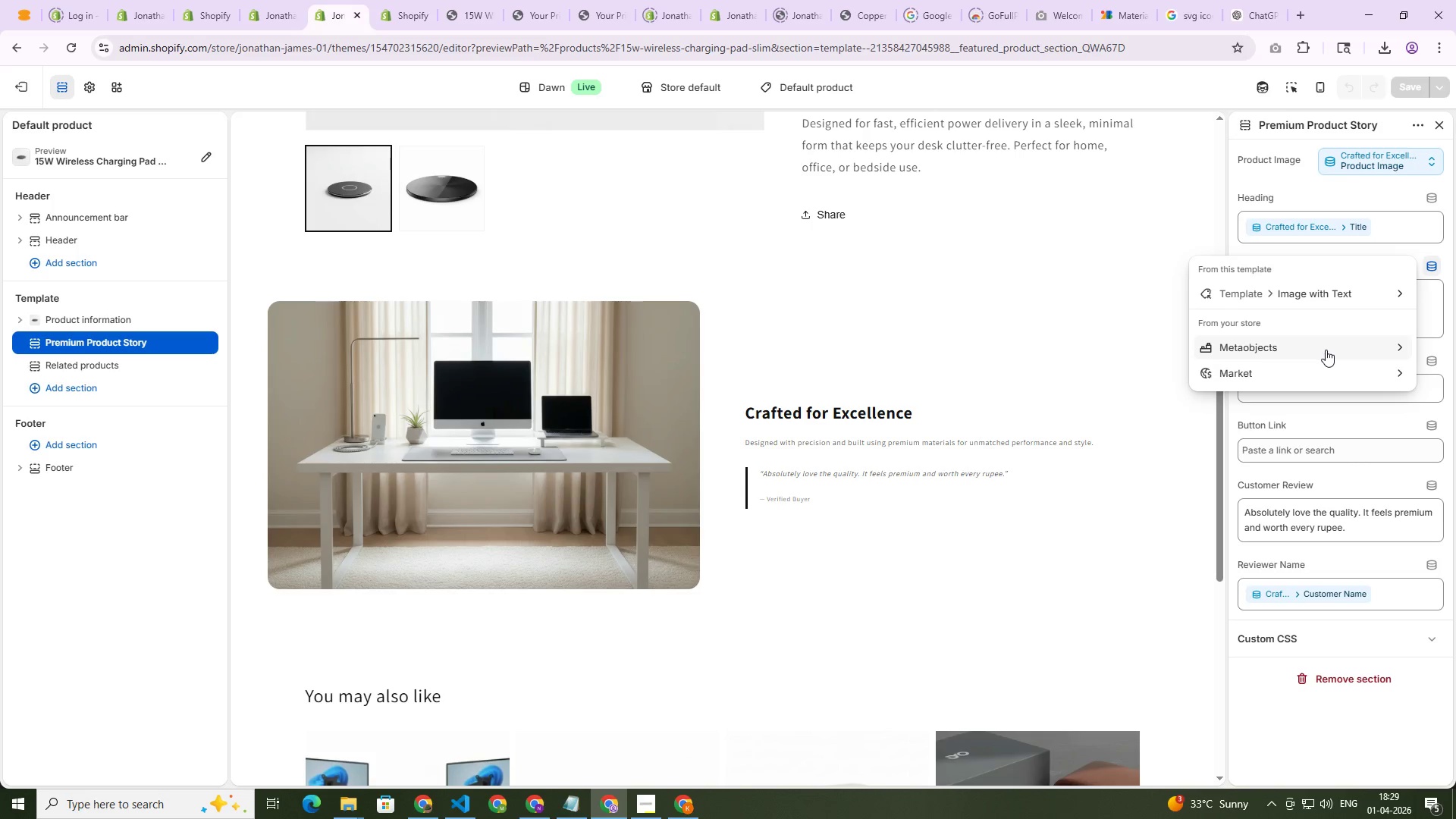 
left_click([1392, 345])
 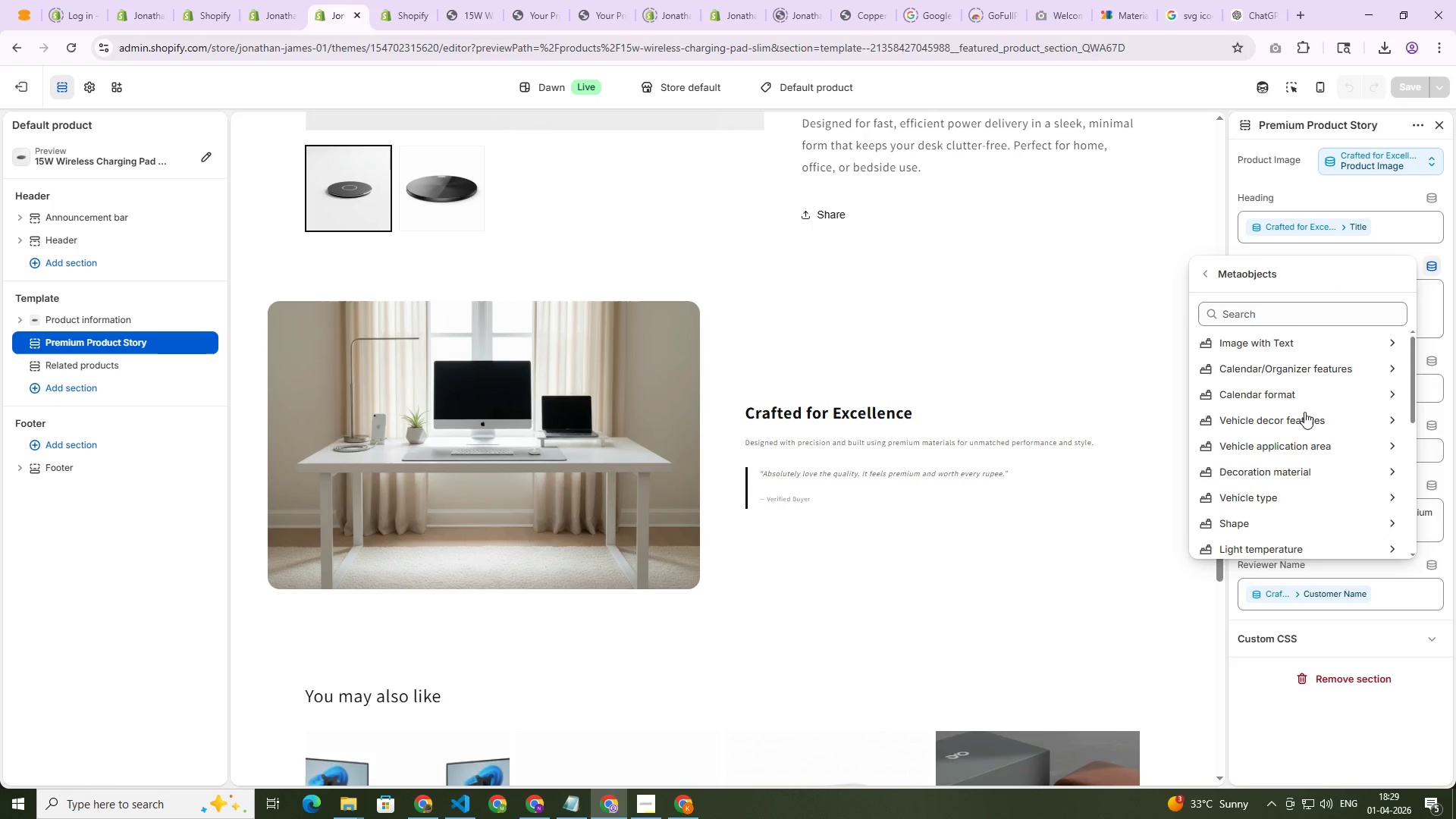 
scroll: coordinate [1306, 431], scroll_direction: down, amount: 10.0
 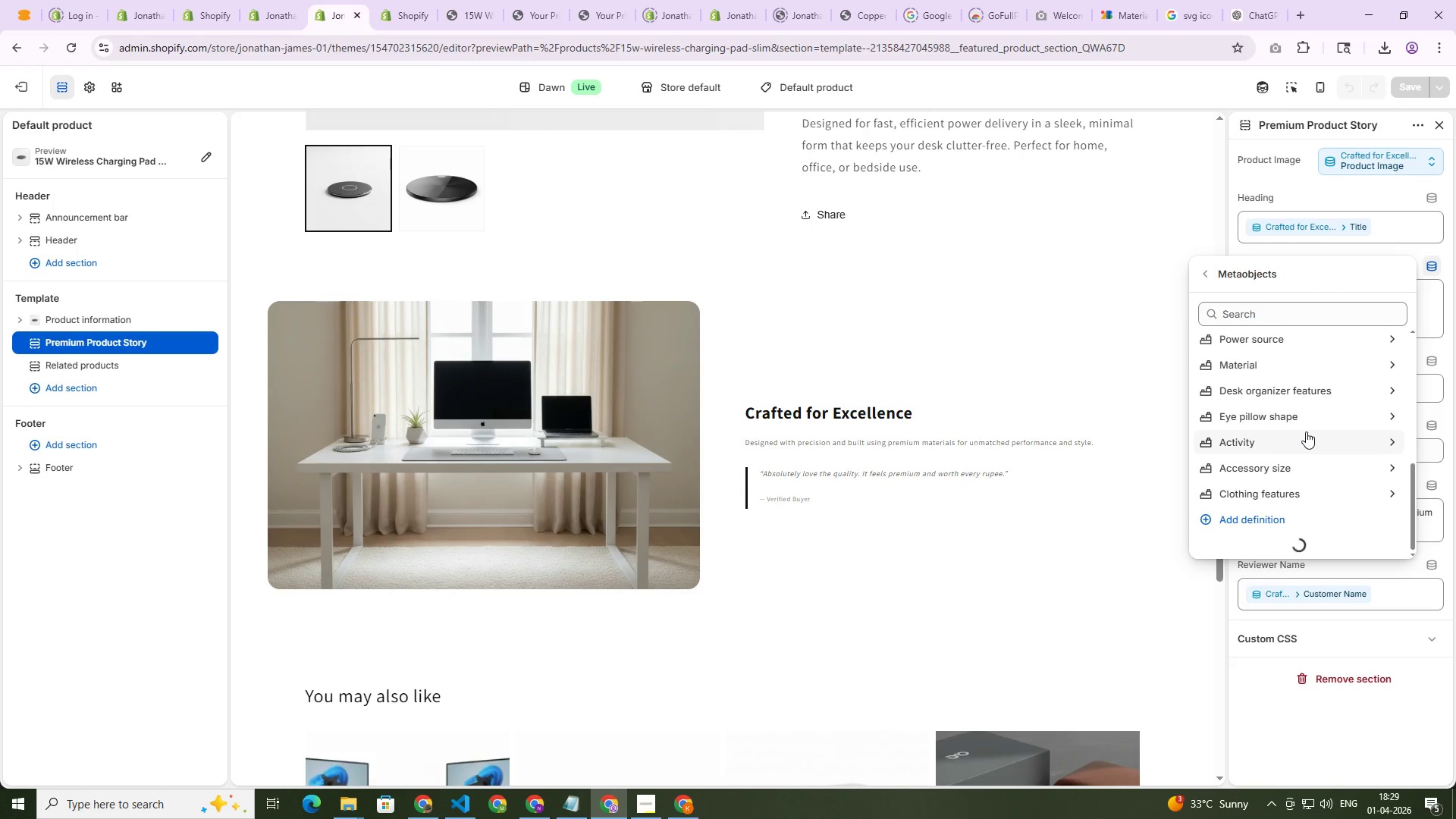 
left_click([1254, 344])
 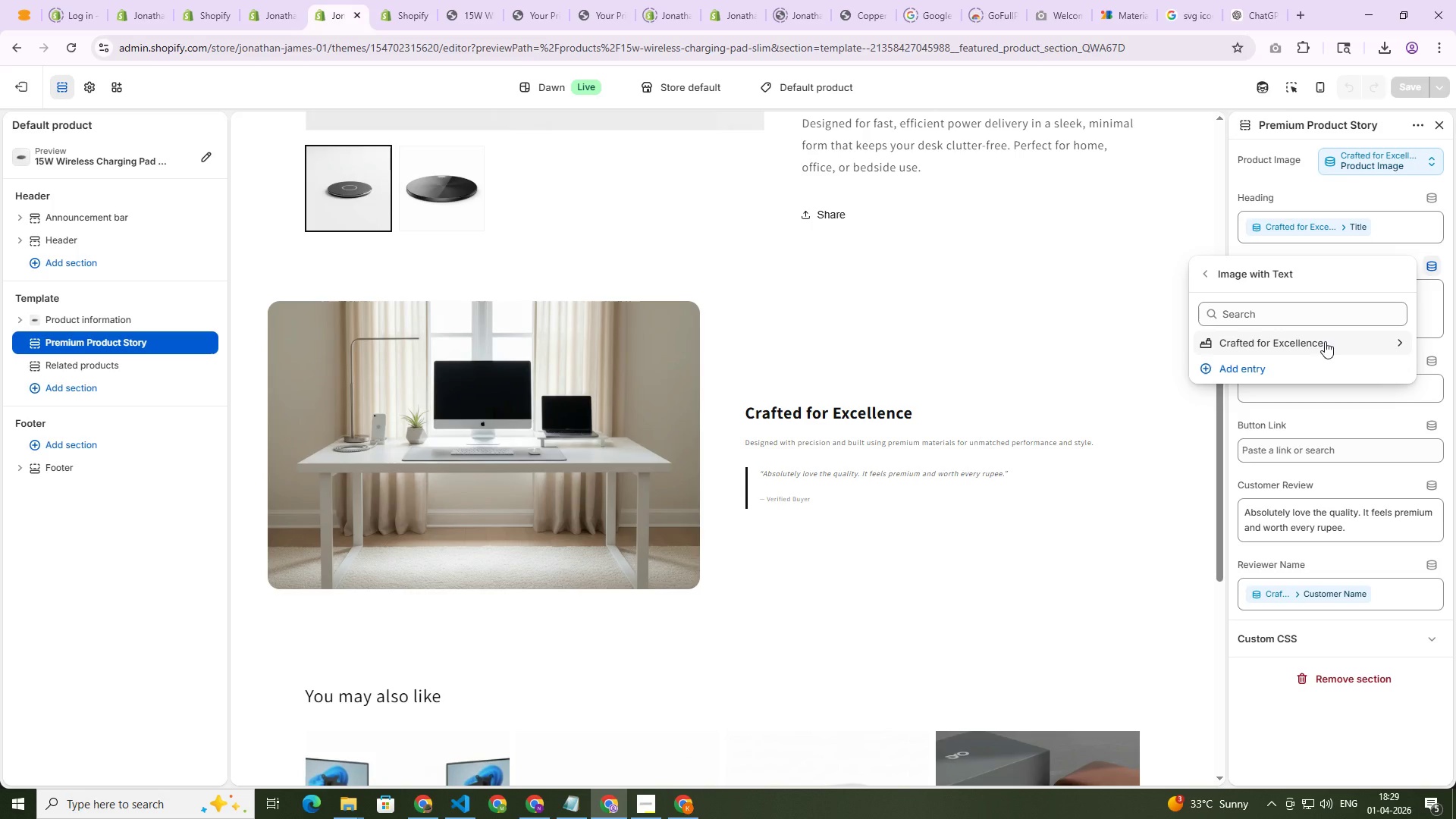 
scroll: coordinate [1294, 429], scroll_direction: up, amount: 12.0
 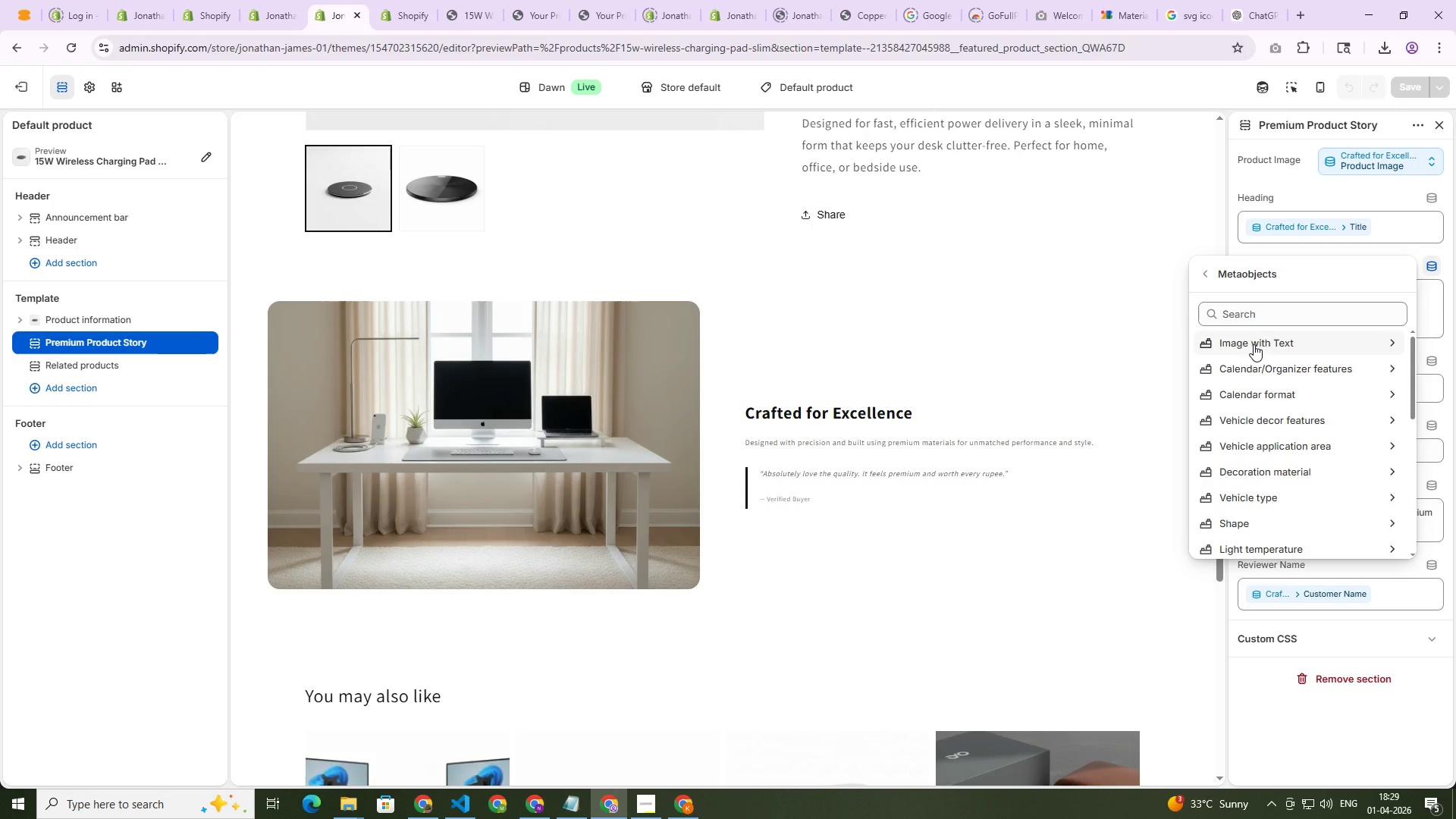 
wait(7.52)
 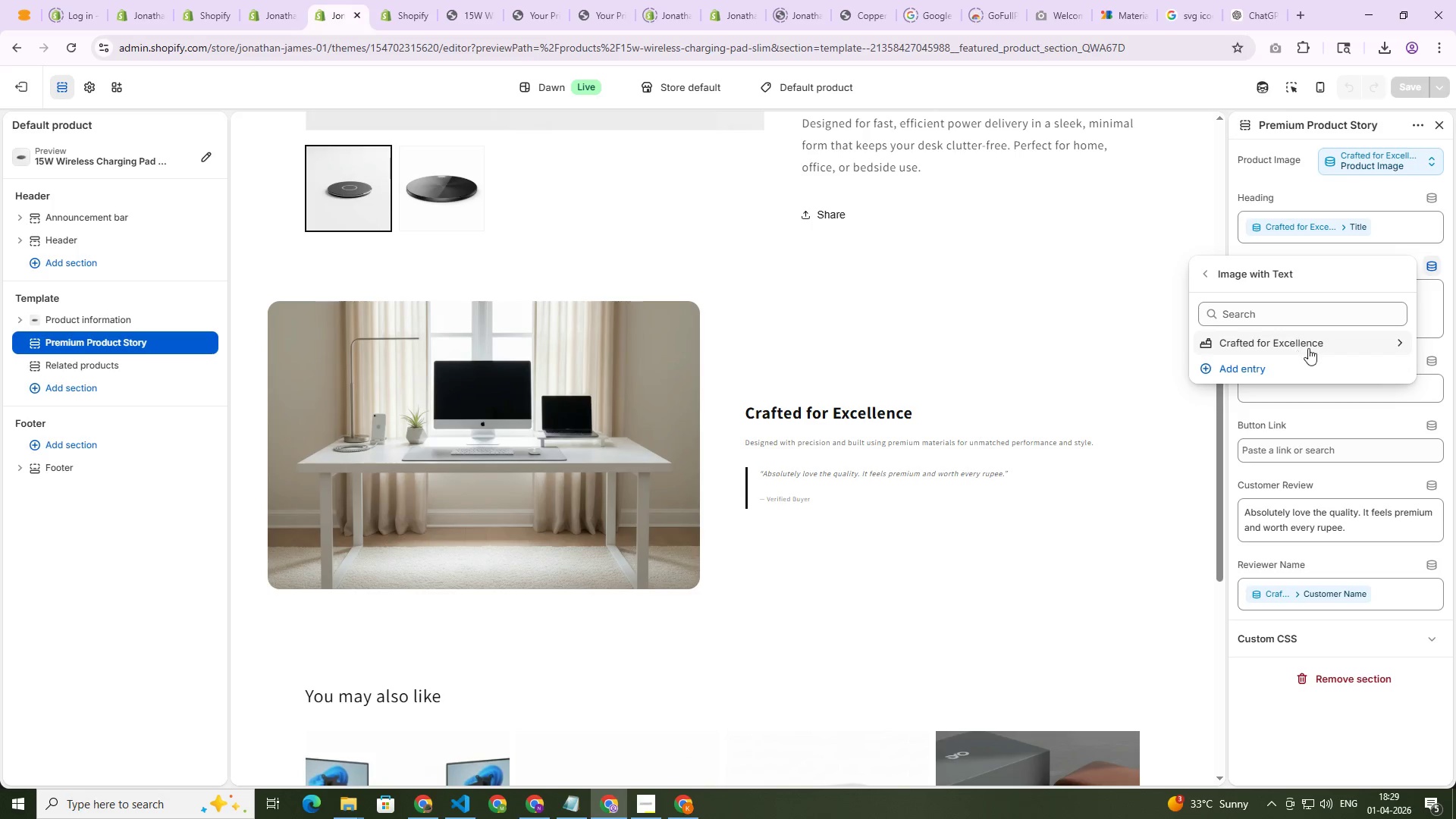 
left_click([271, 19])
 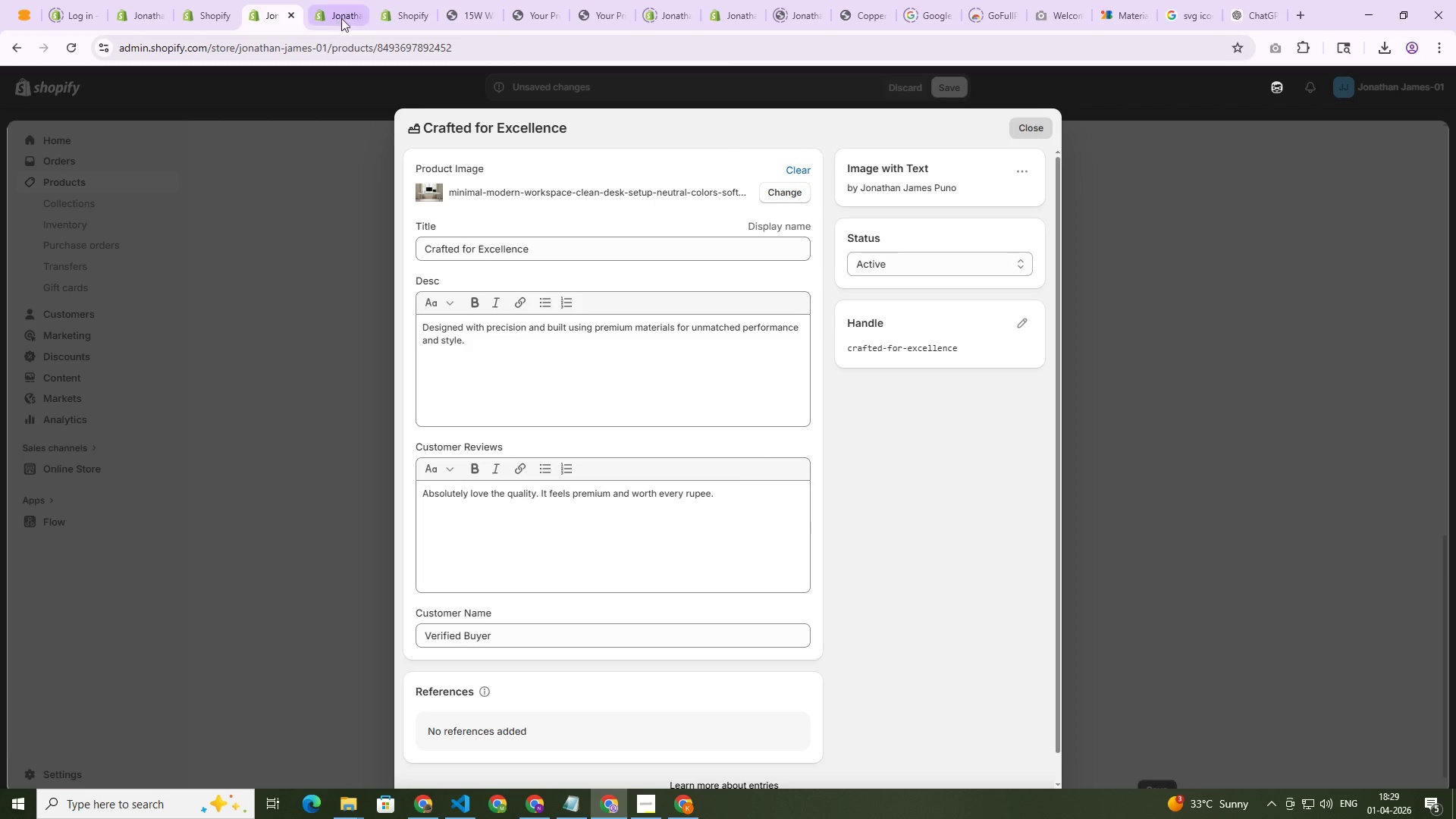 
left_click([340, 11])
 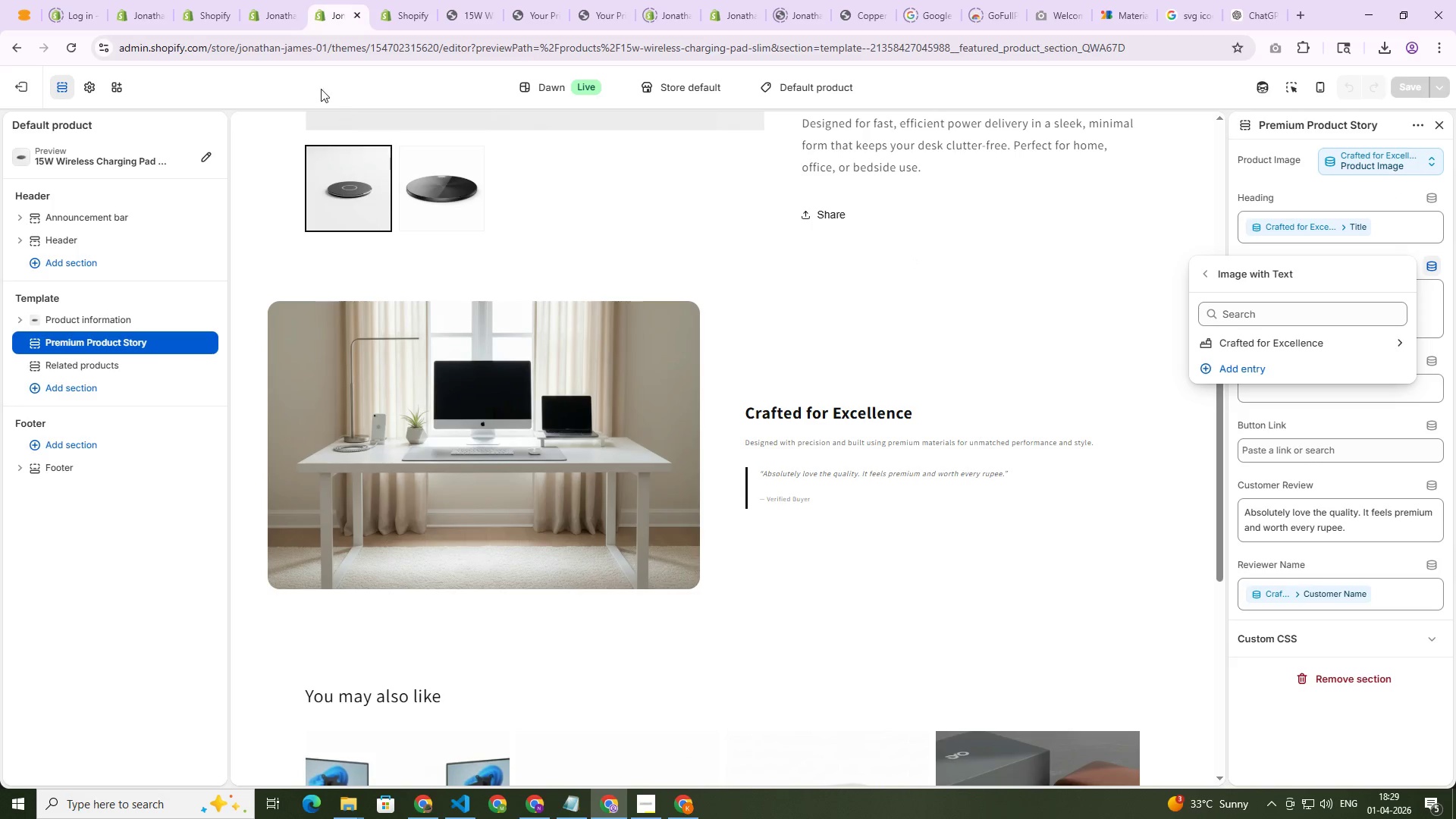 
left_click([280, 15])
 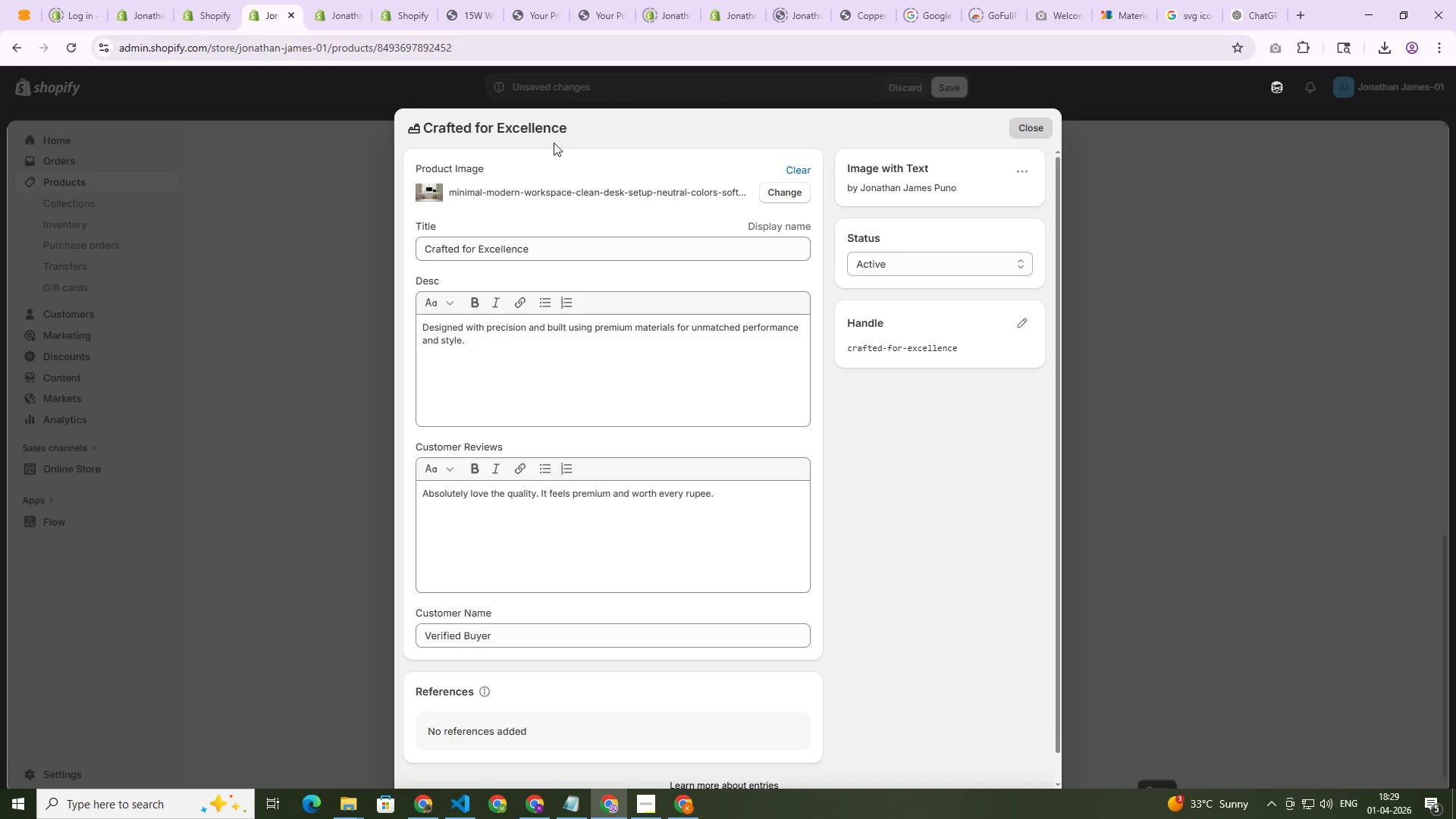 
left_click([1028, 128])
 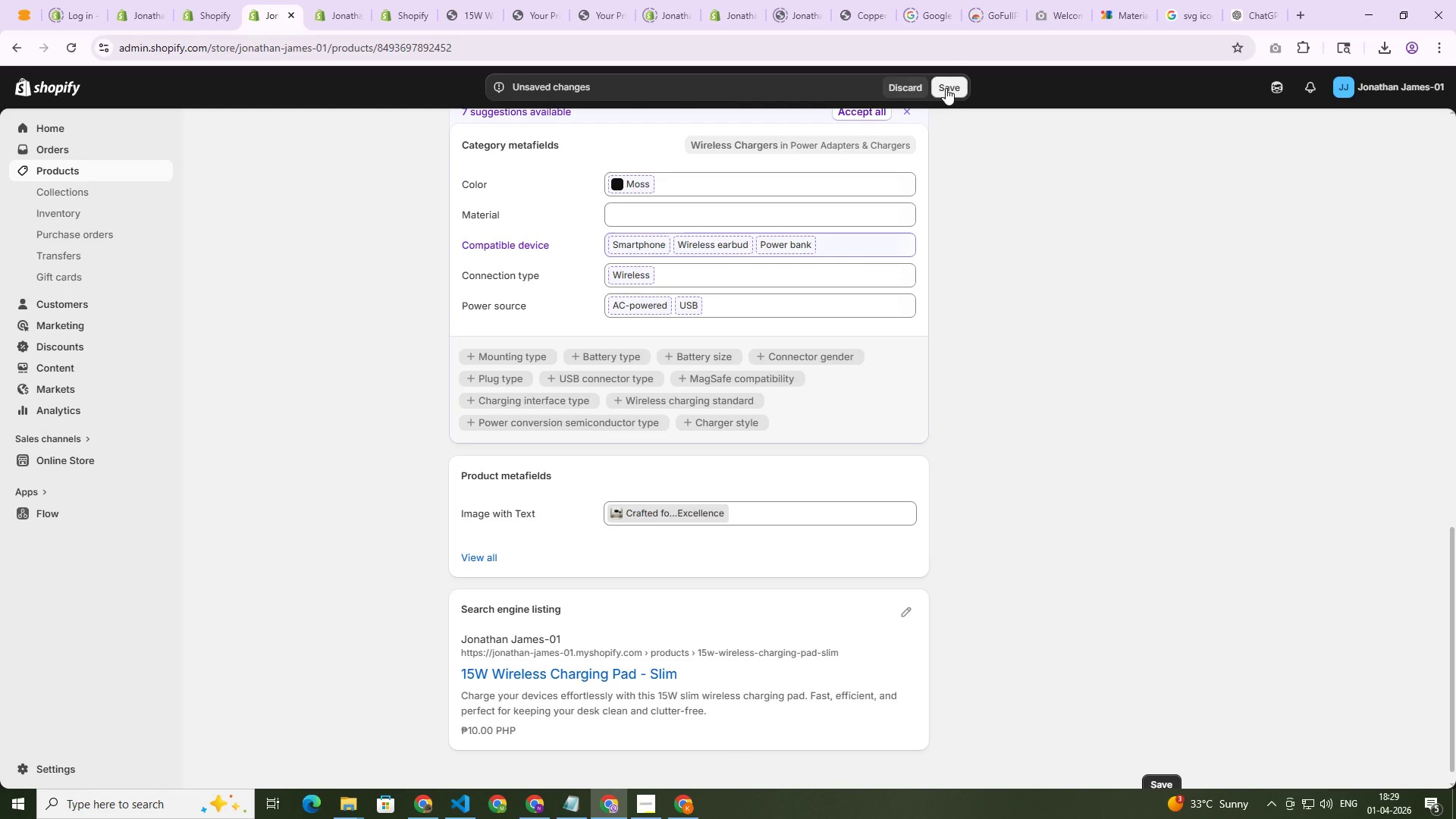 
left_click([946, 88])
 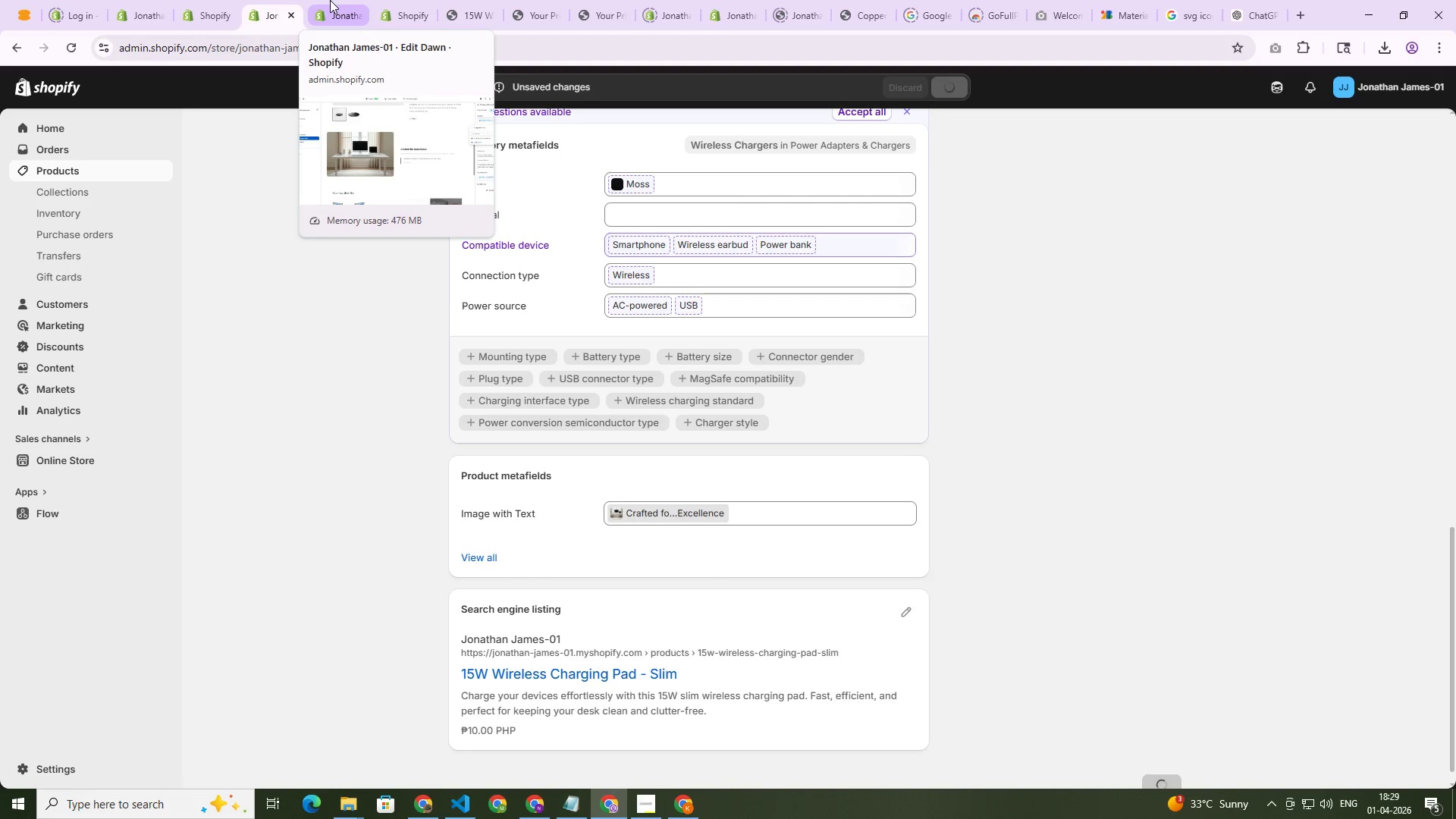 
wait(6.09)
 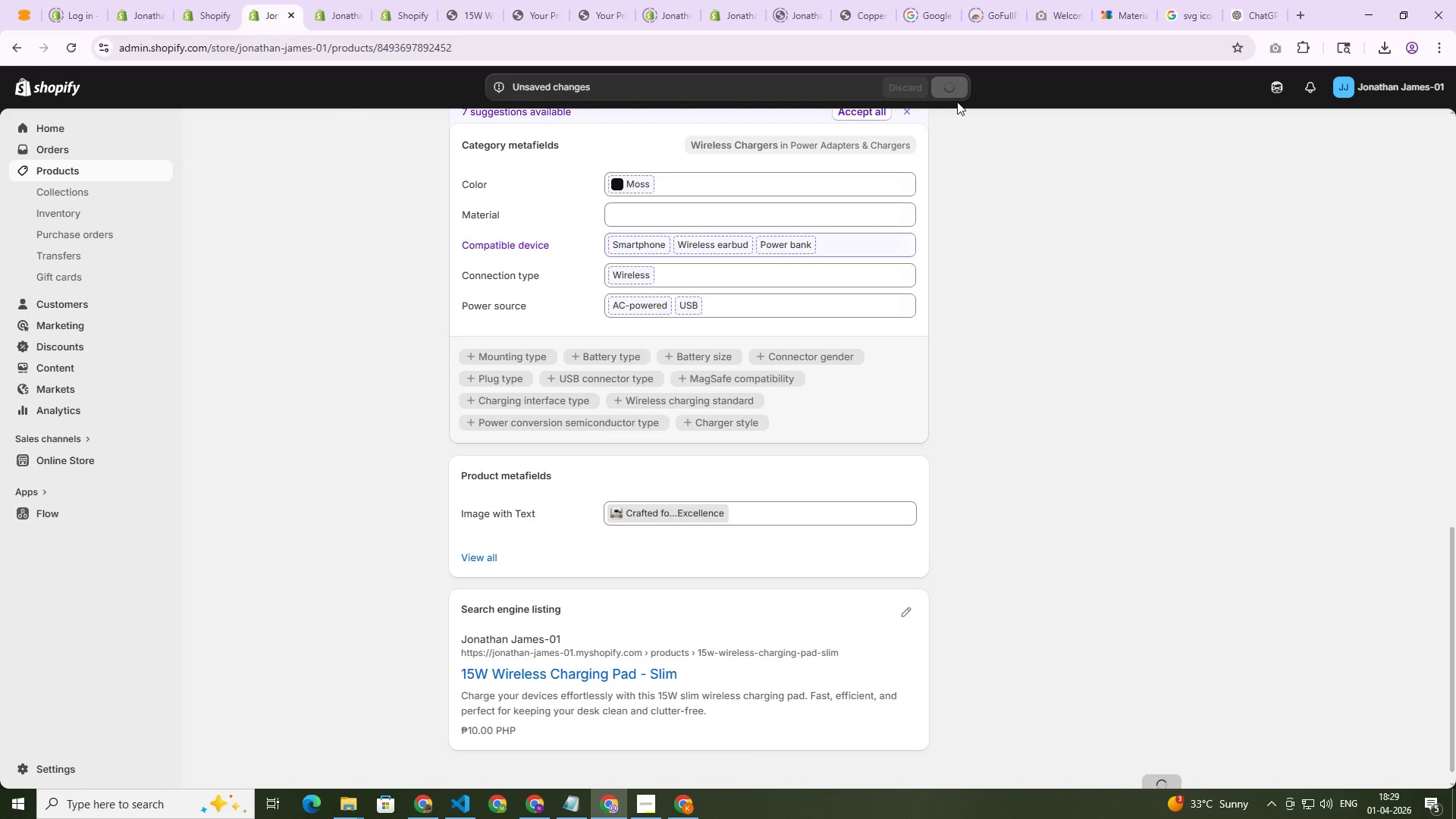 
left_click([330, 0])
 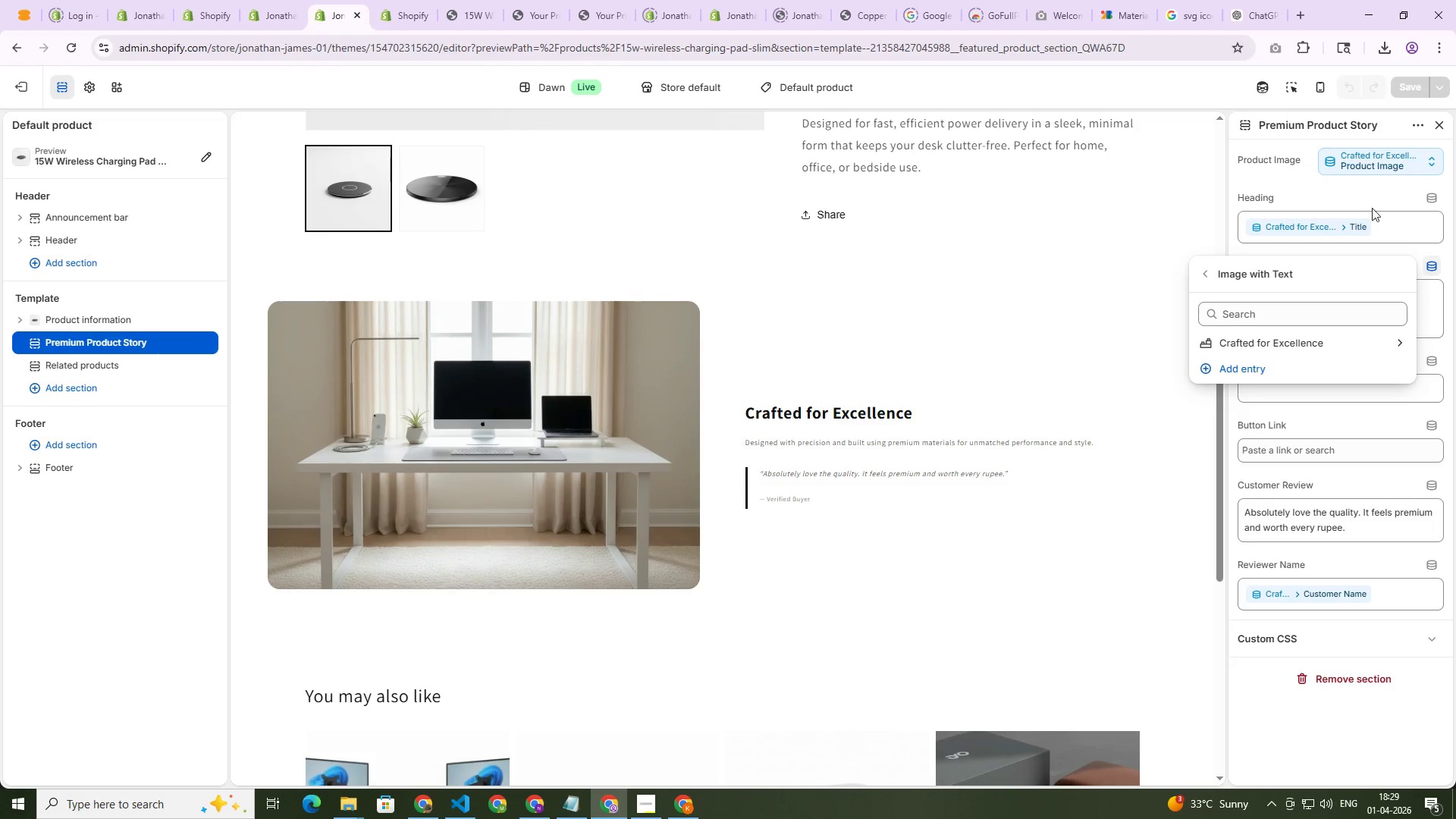 
left_click([1360, 193])
 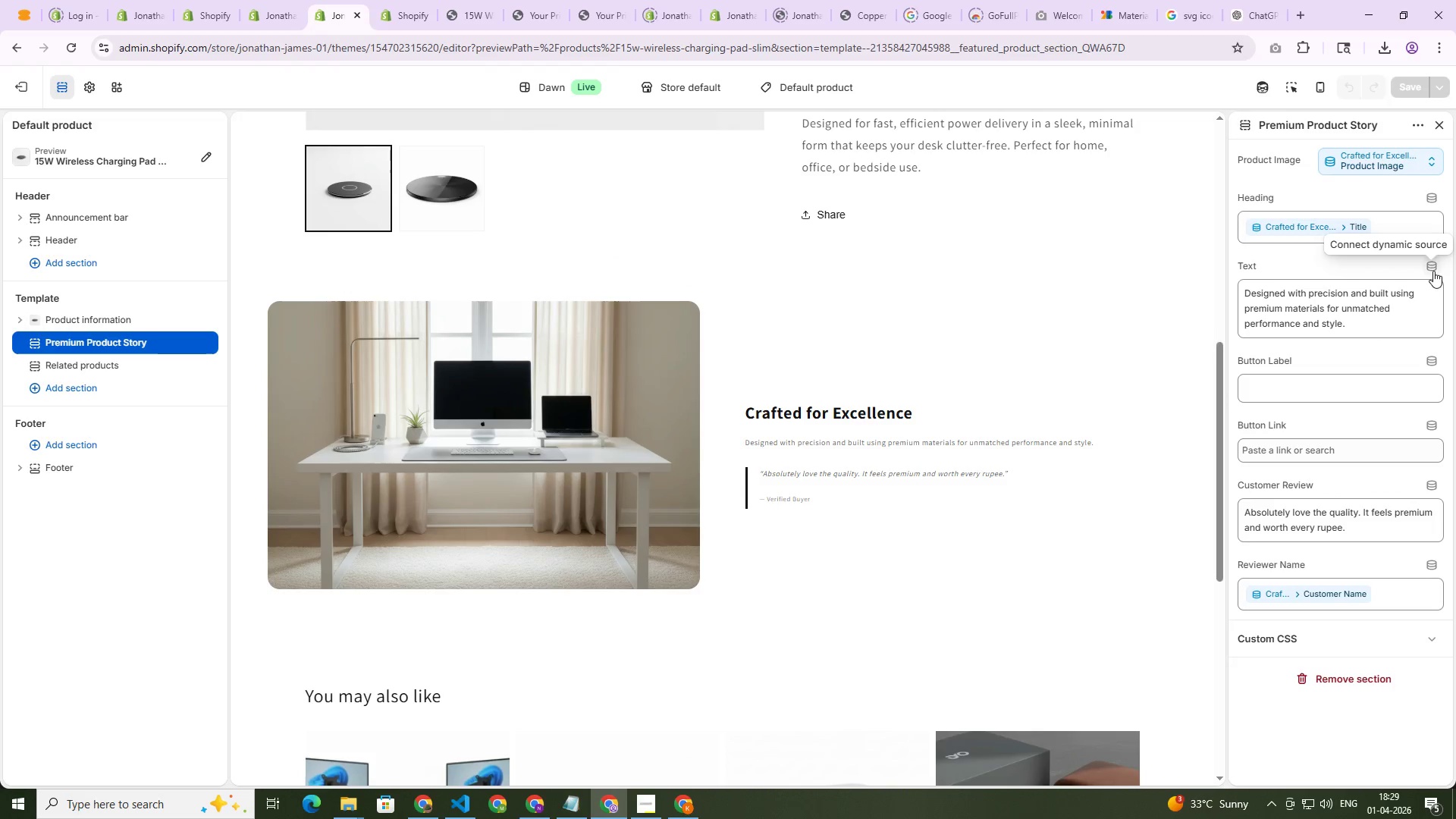 
left_click([1434, 268])
 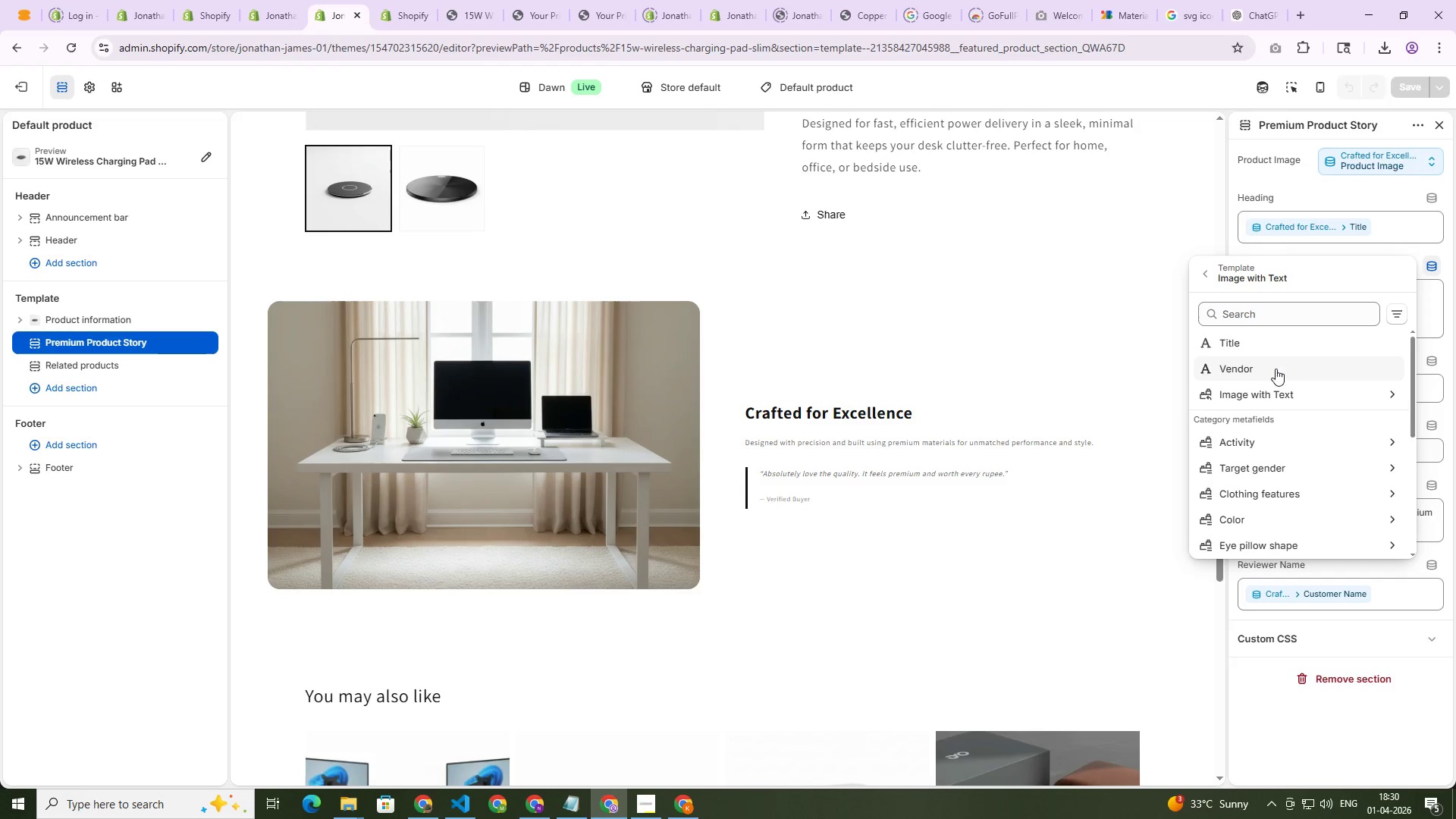 
left_click([1257, 391])
 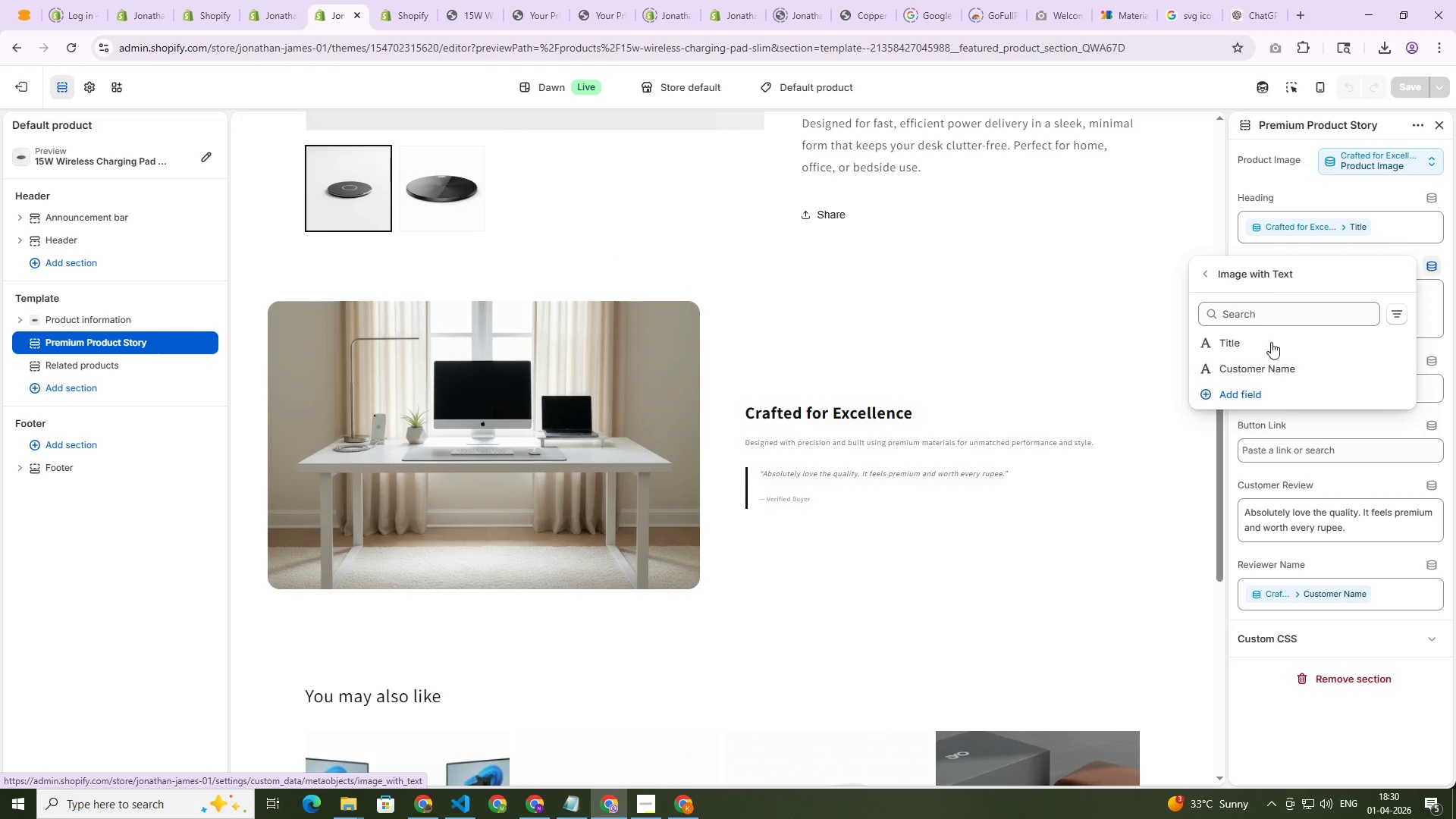 
left_click([1272, 247])
 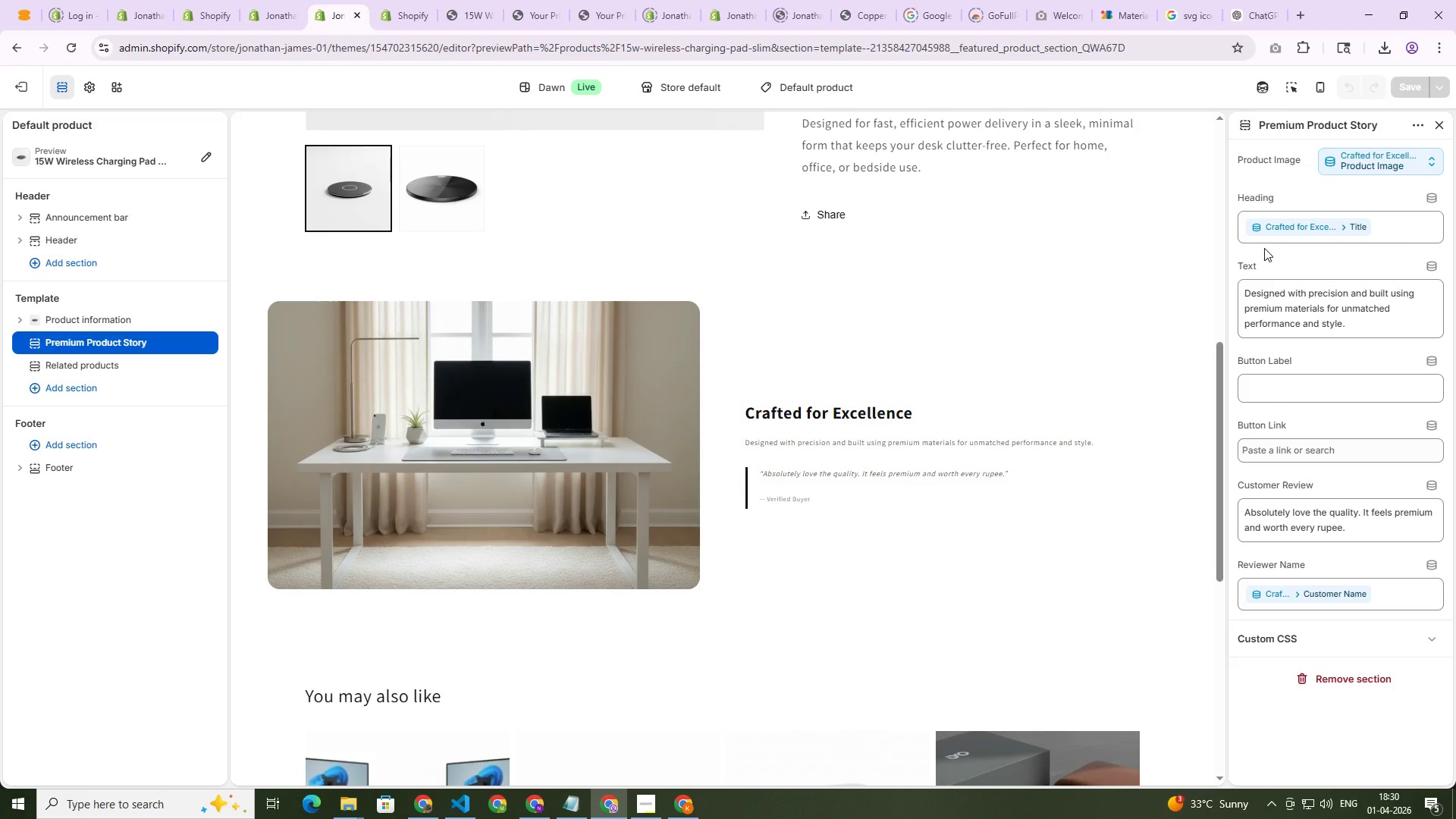 
wait(5.33)
 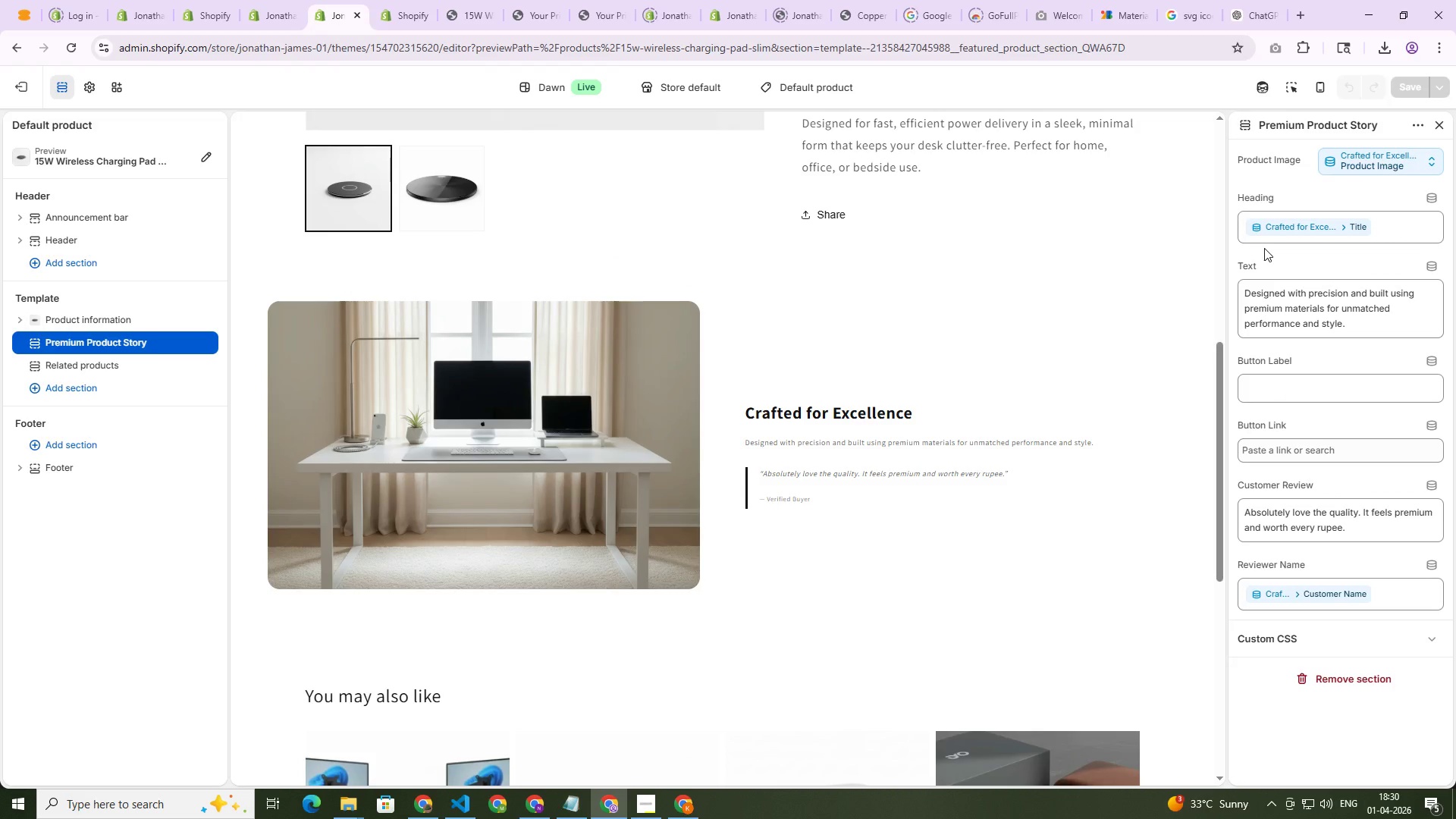 
left_click([271, 0])
 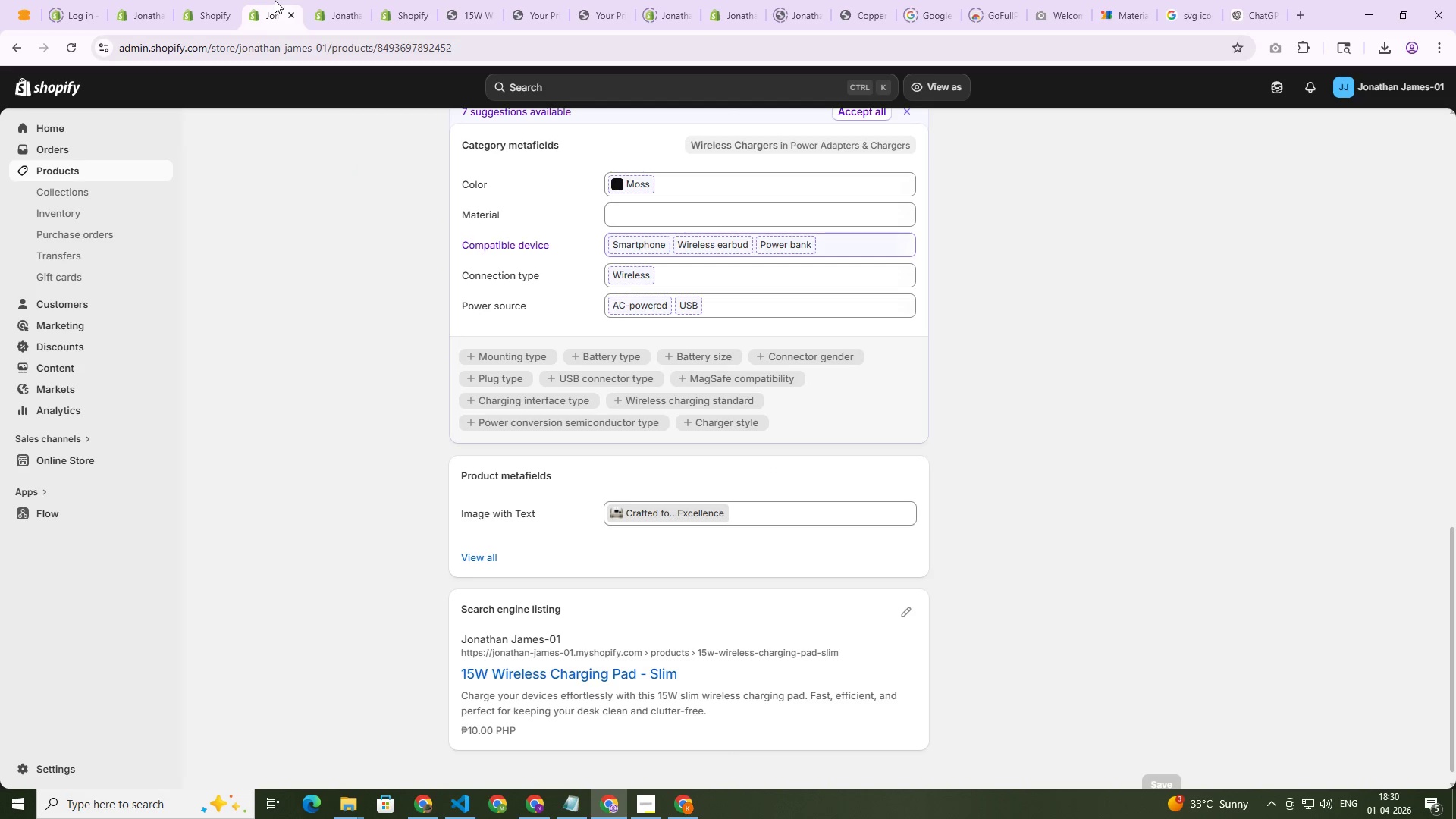 
right_click([275, 0])
 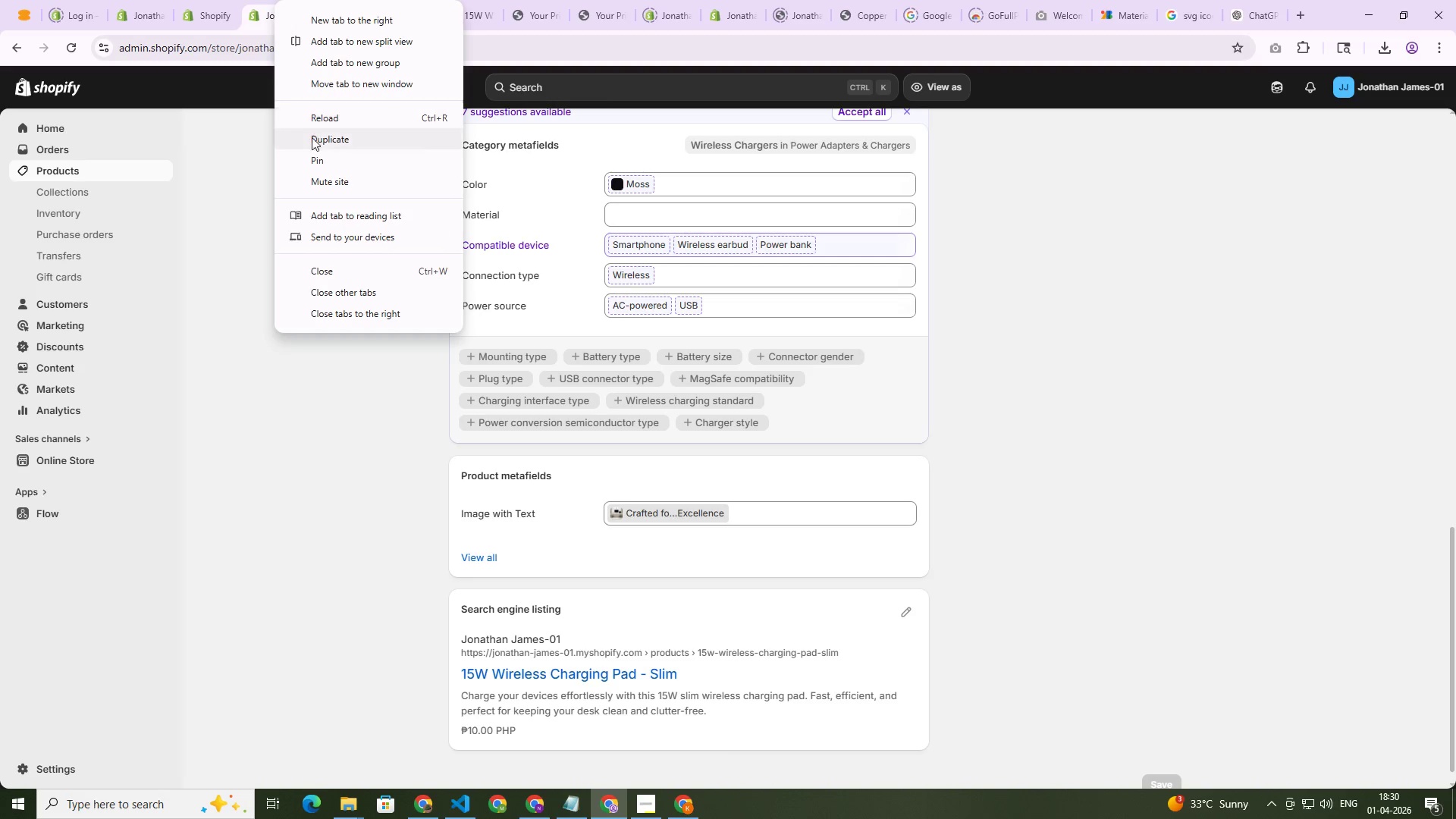 
left_click([313, 140])
 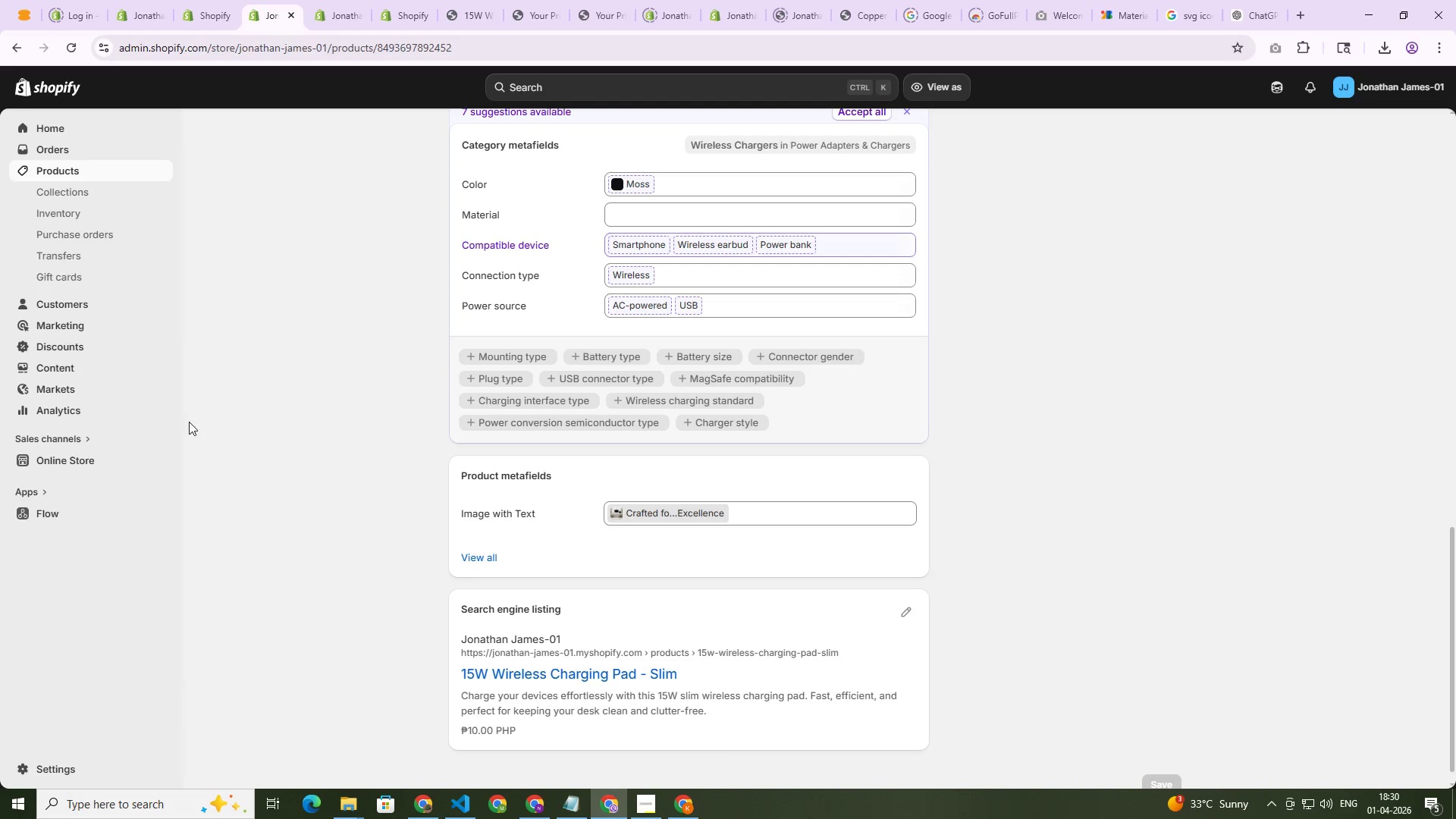 
wait(5.93)
 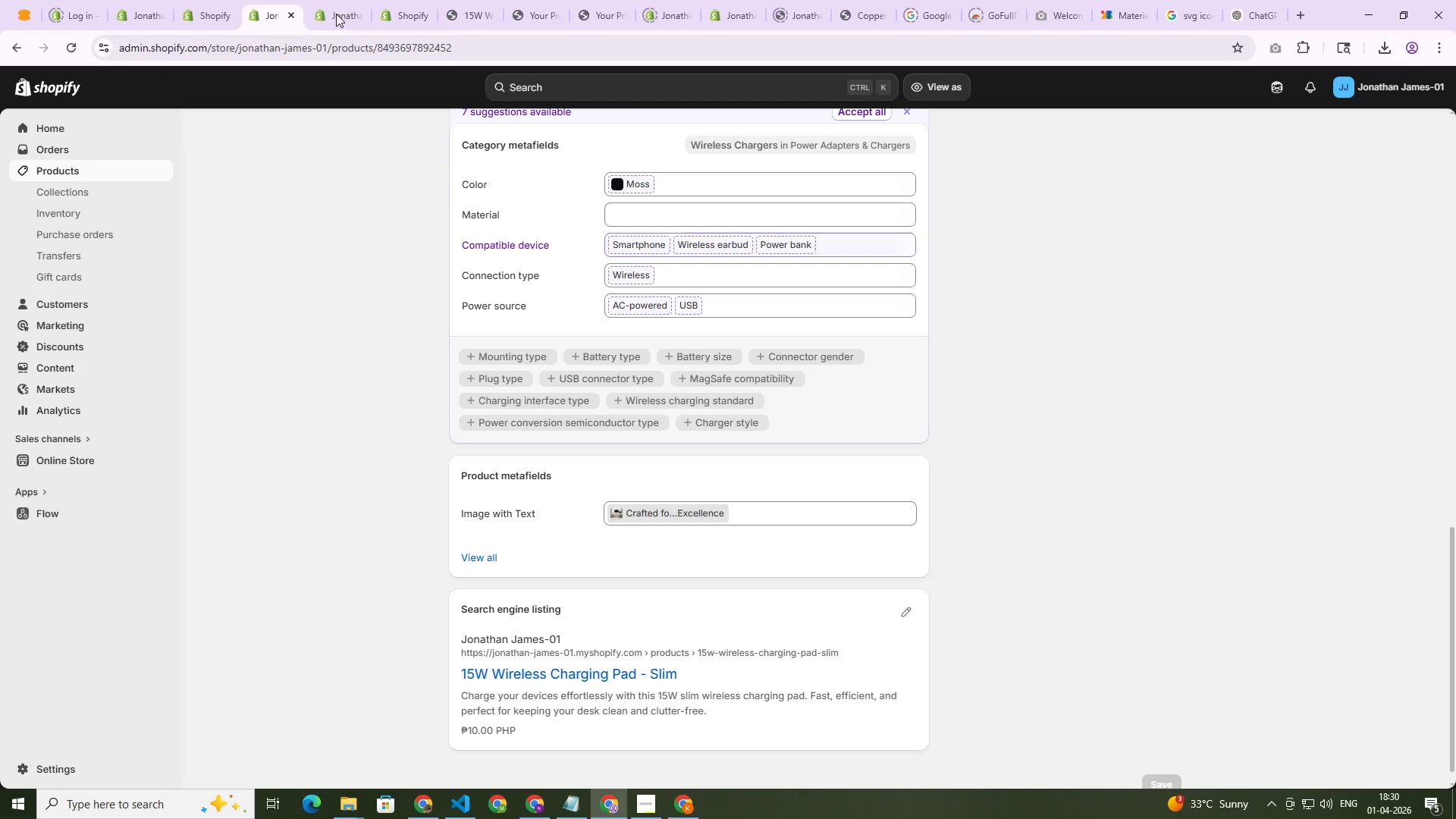 
mouse_move([239, 817])
 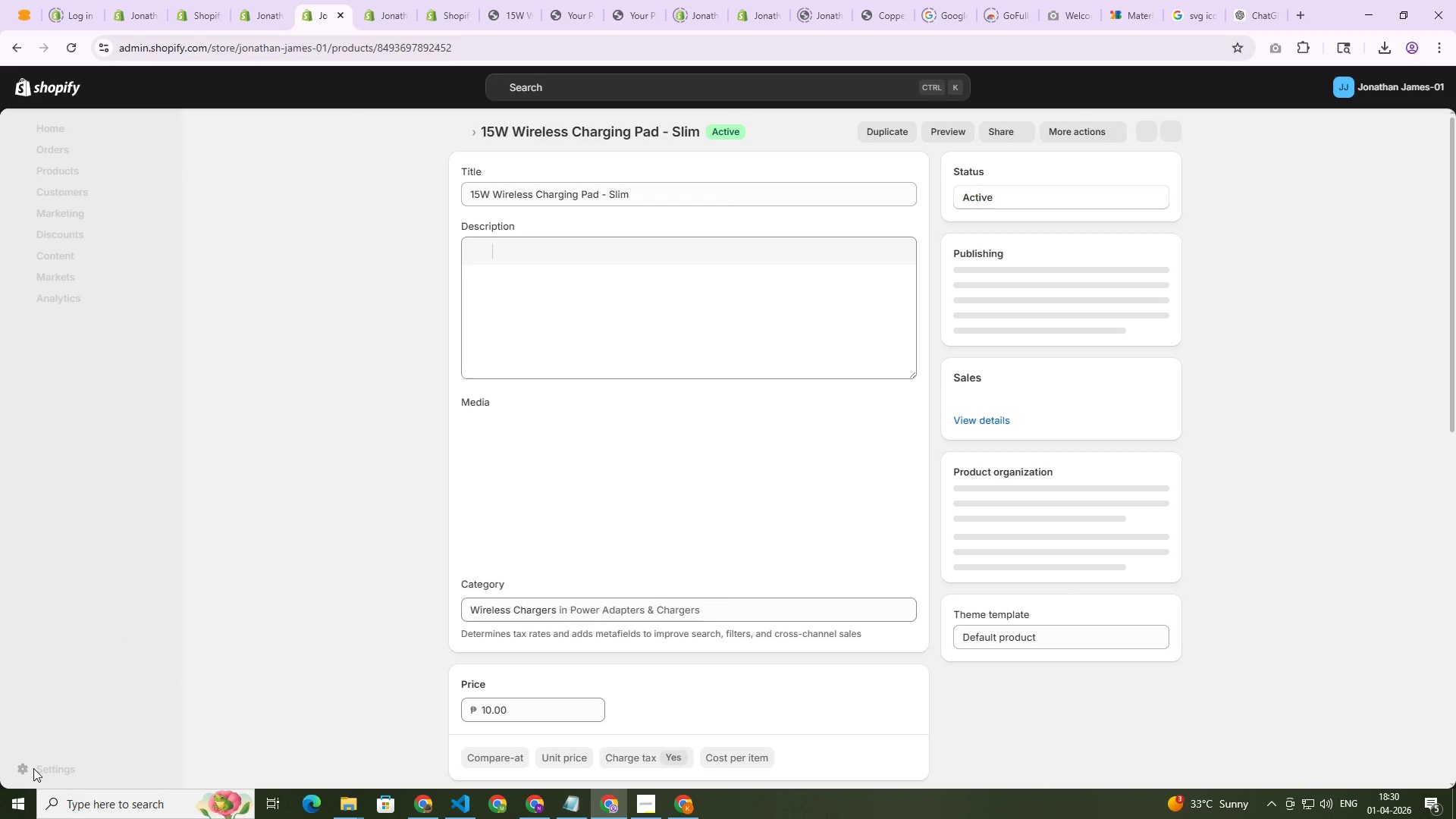 
left_click([32, 767])
 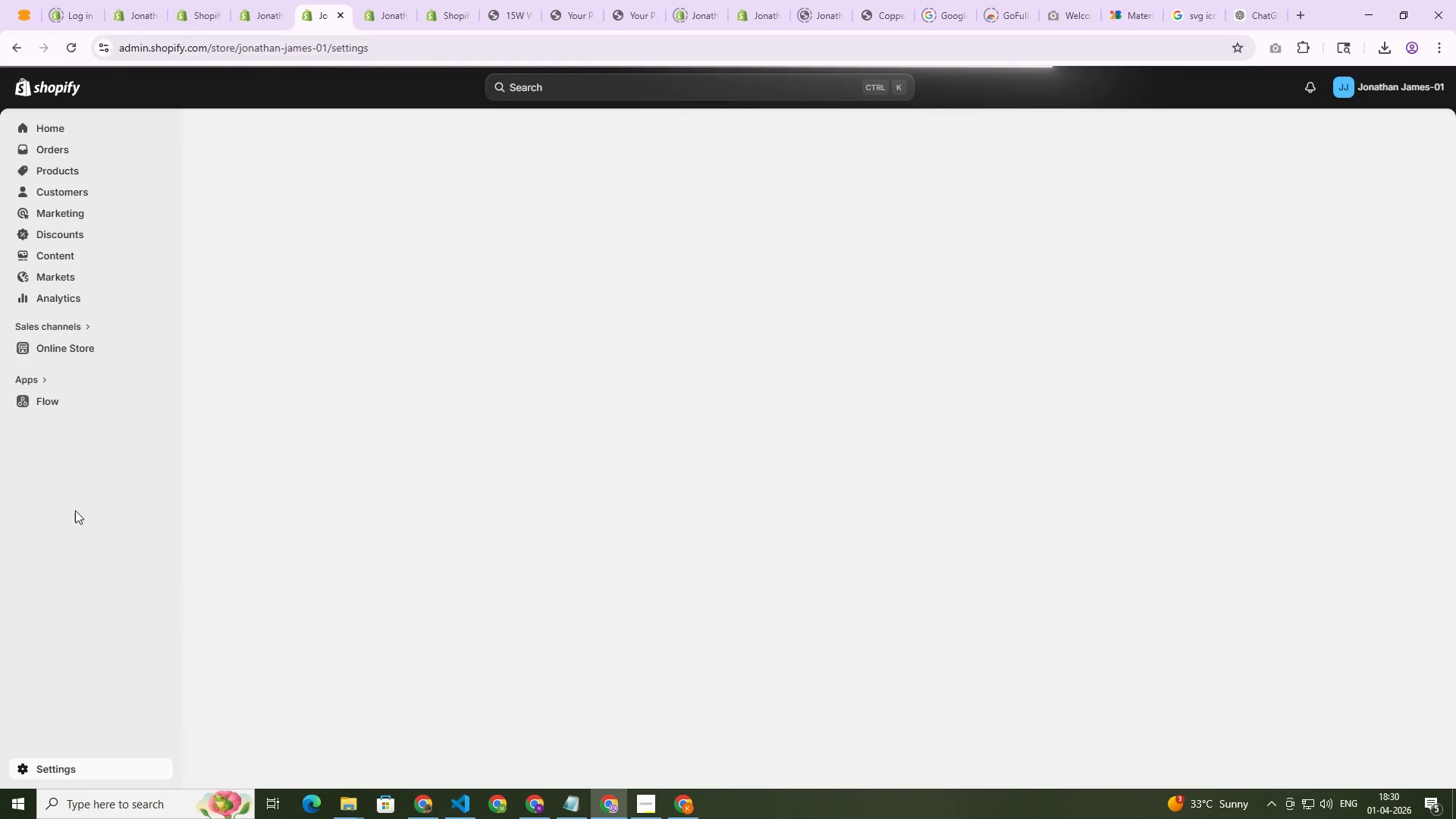 
wait(9.7)
 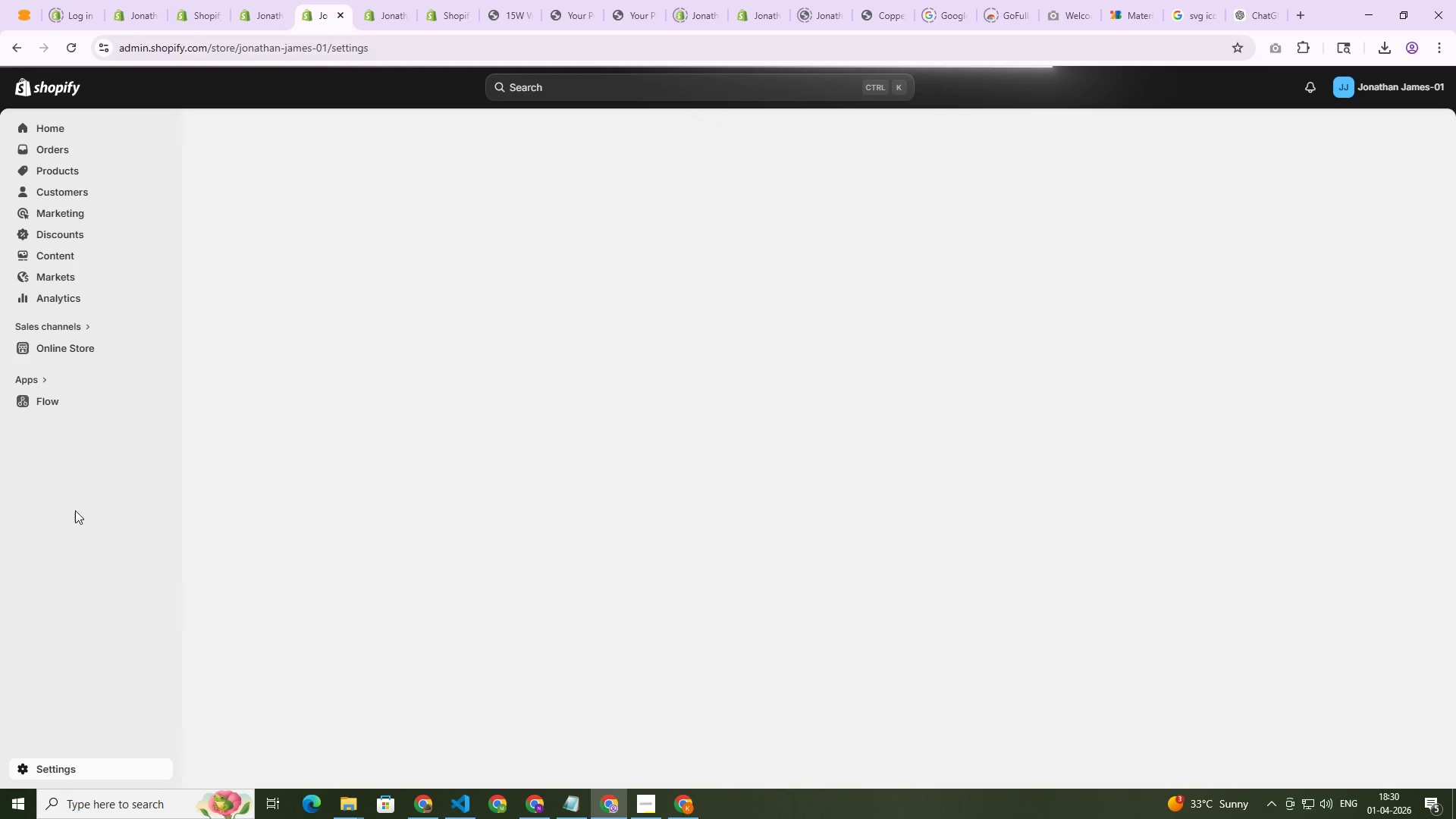 
left_click([431, 603])
 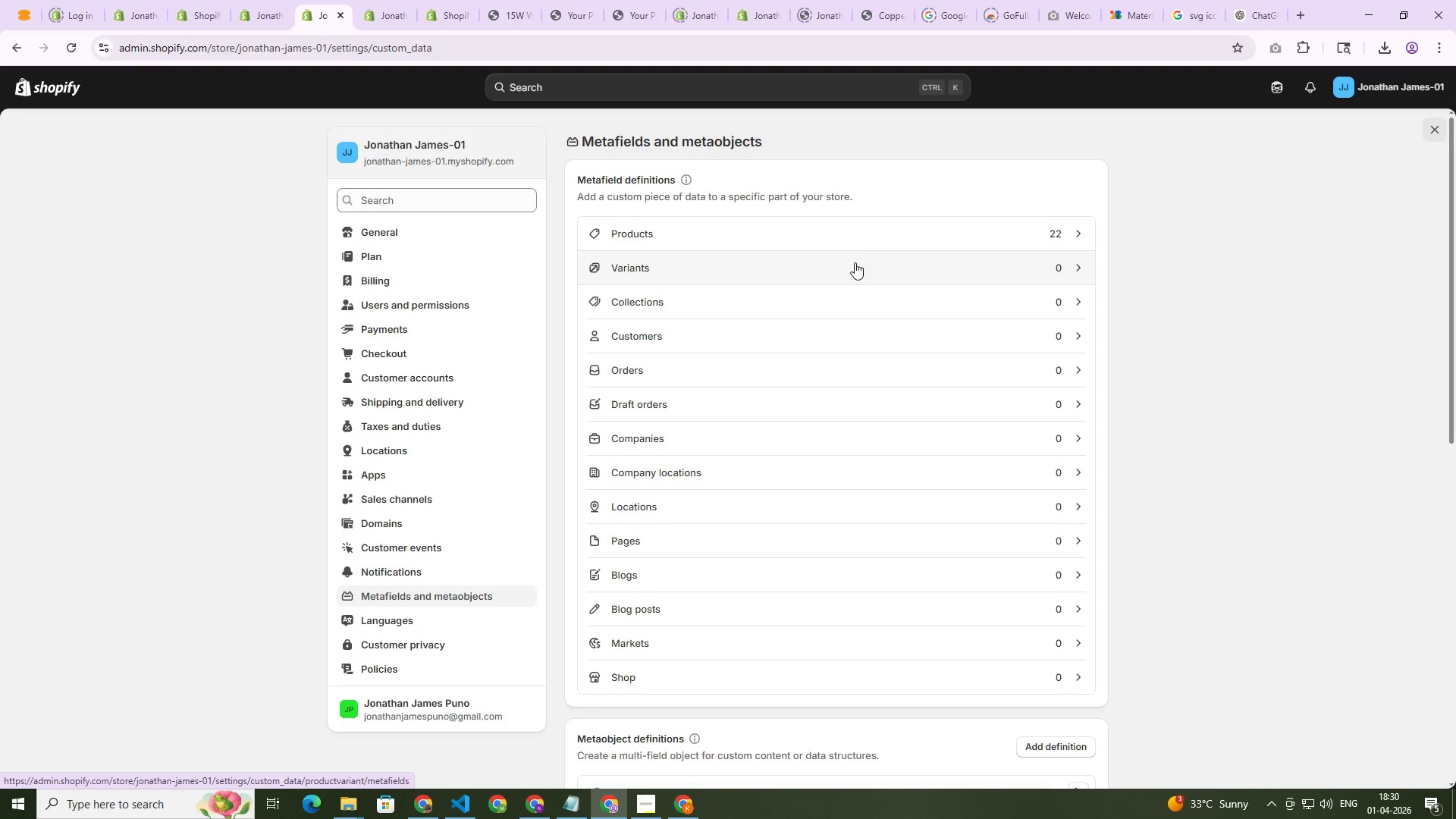 
left_click([848, 228])
 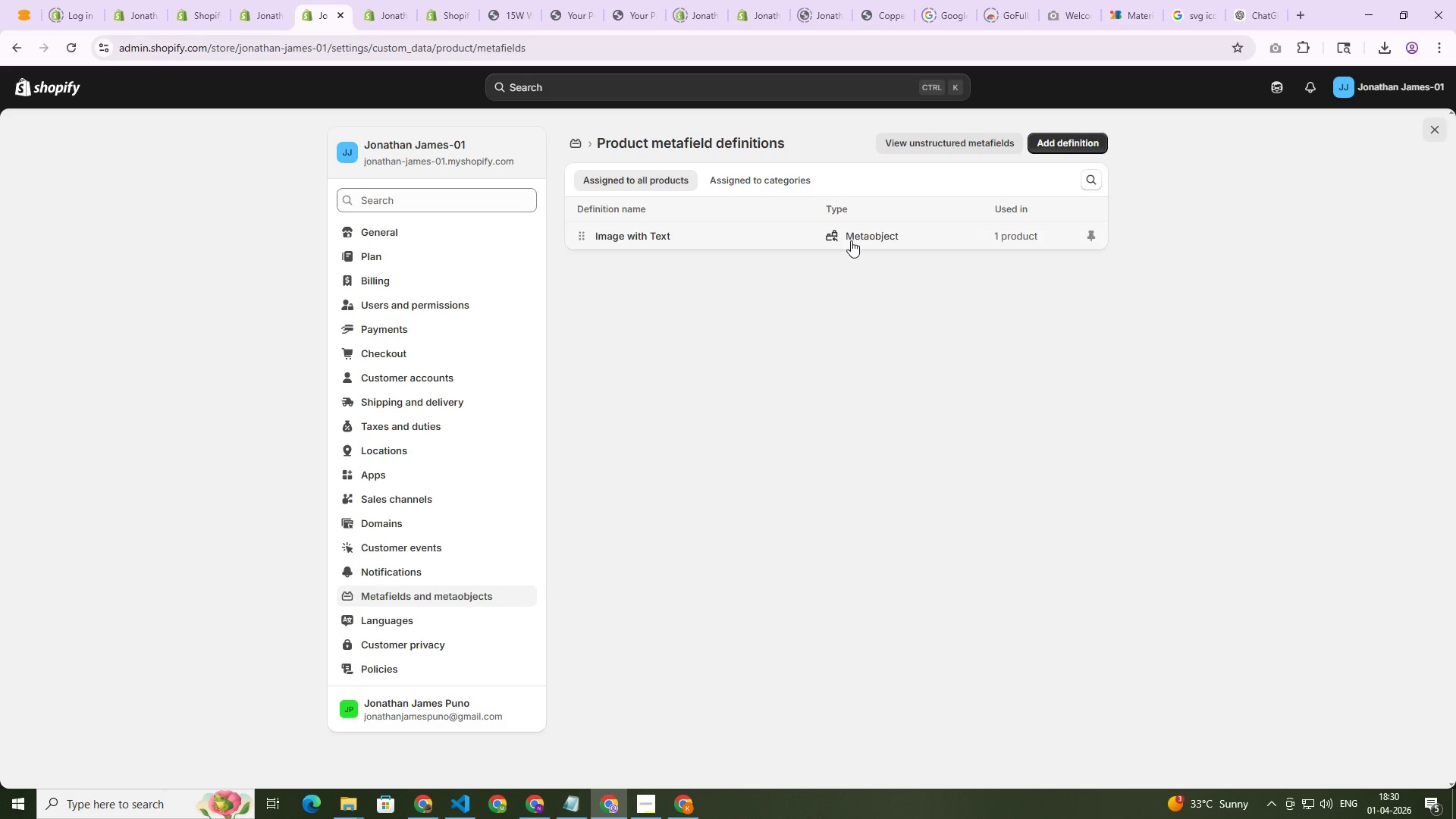 
left_click([841, 242])
 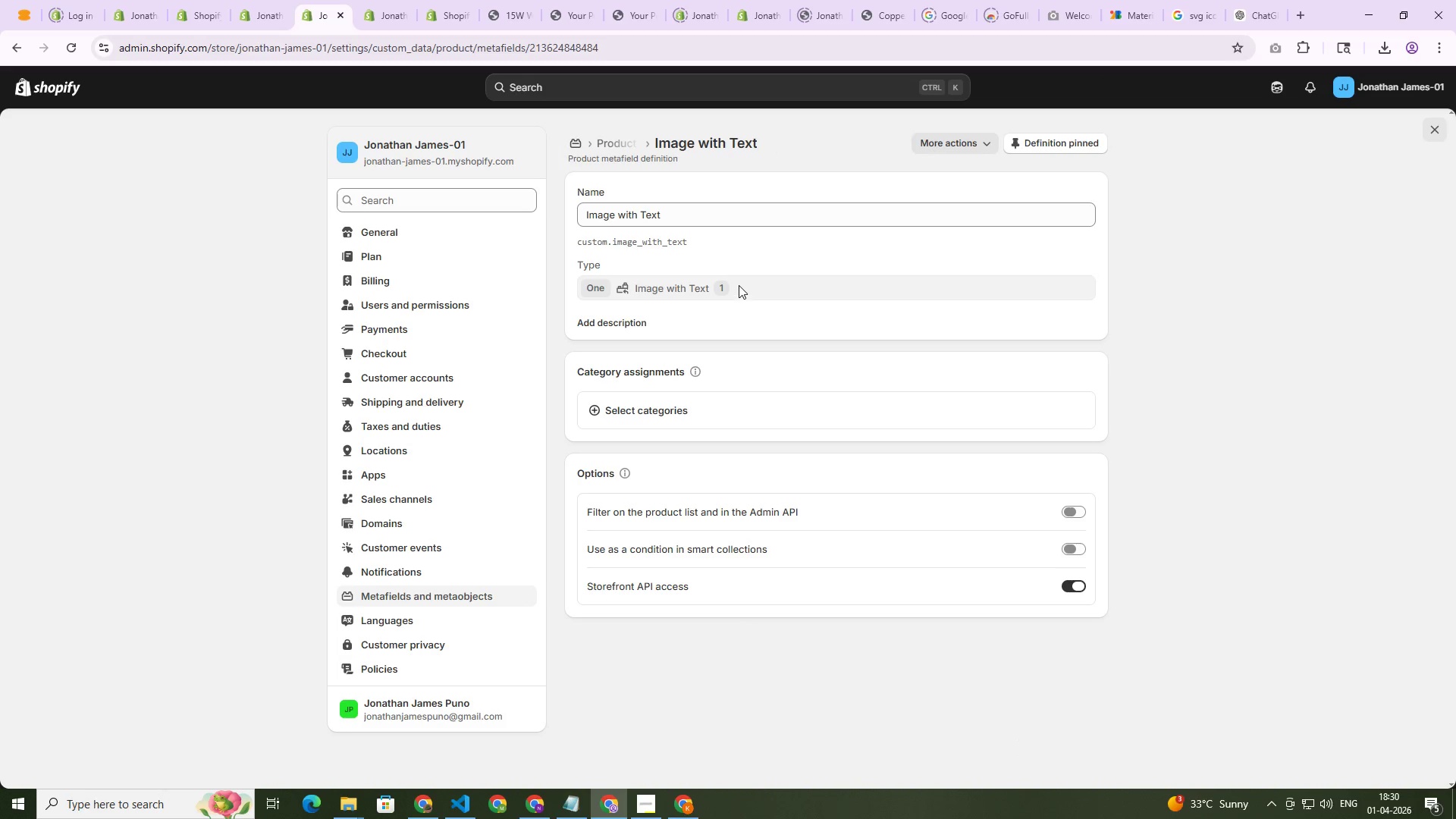 
wait(6.38)
 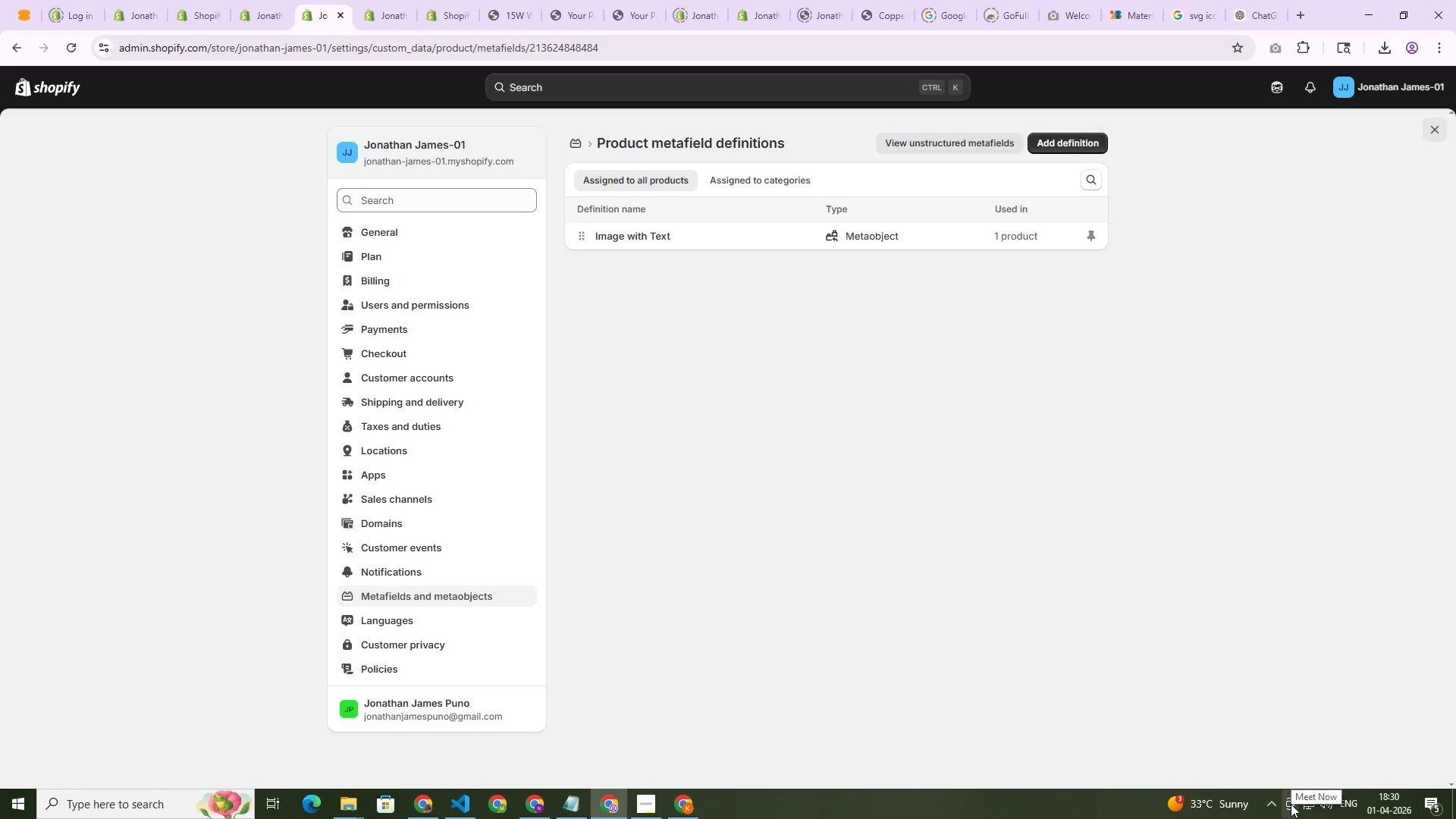 
key(Alt+Tab)
 